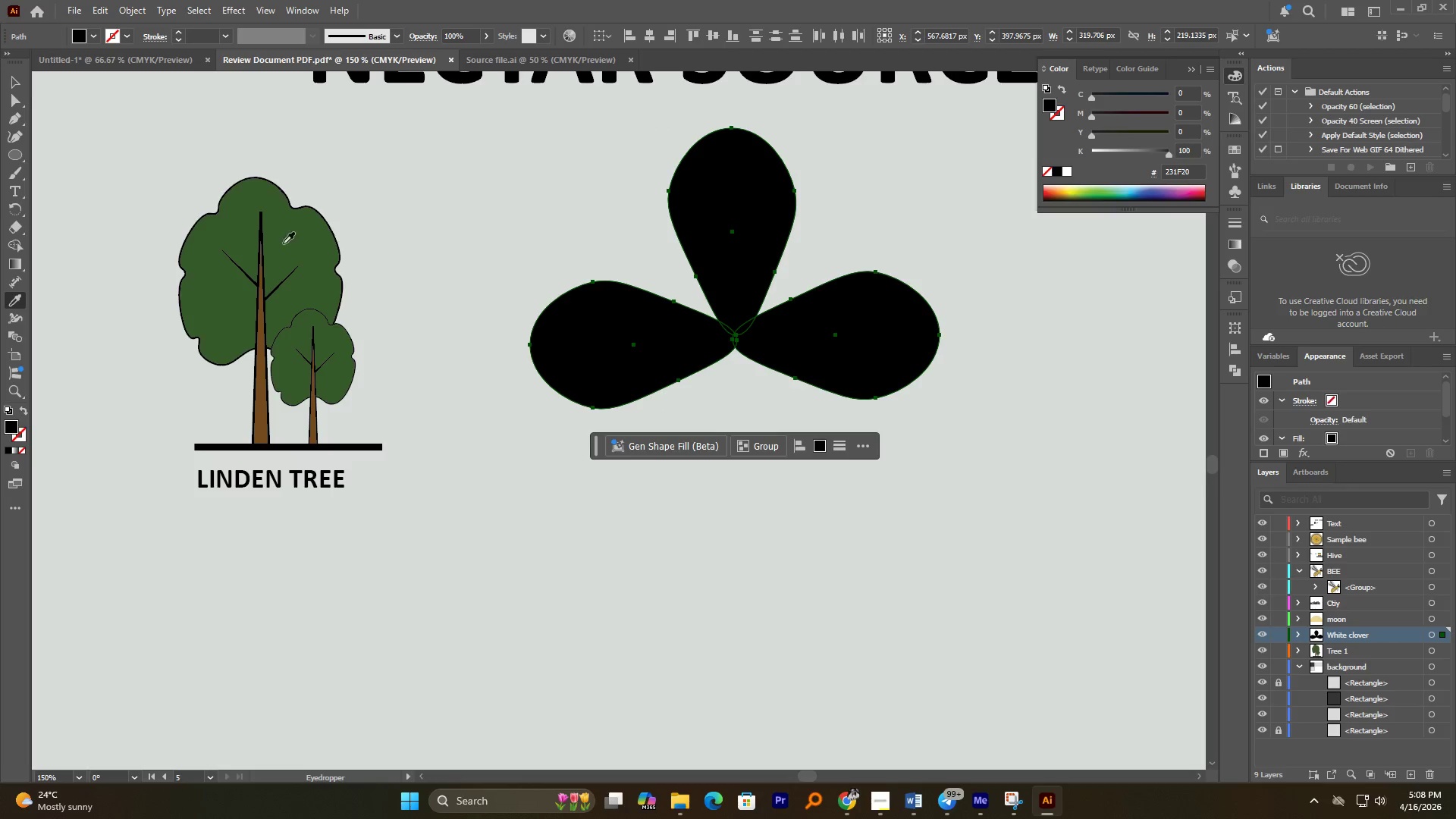 
left_click([287, 239])
 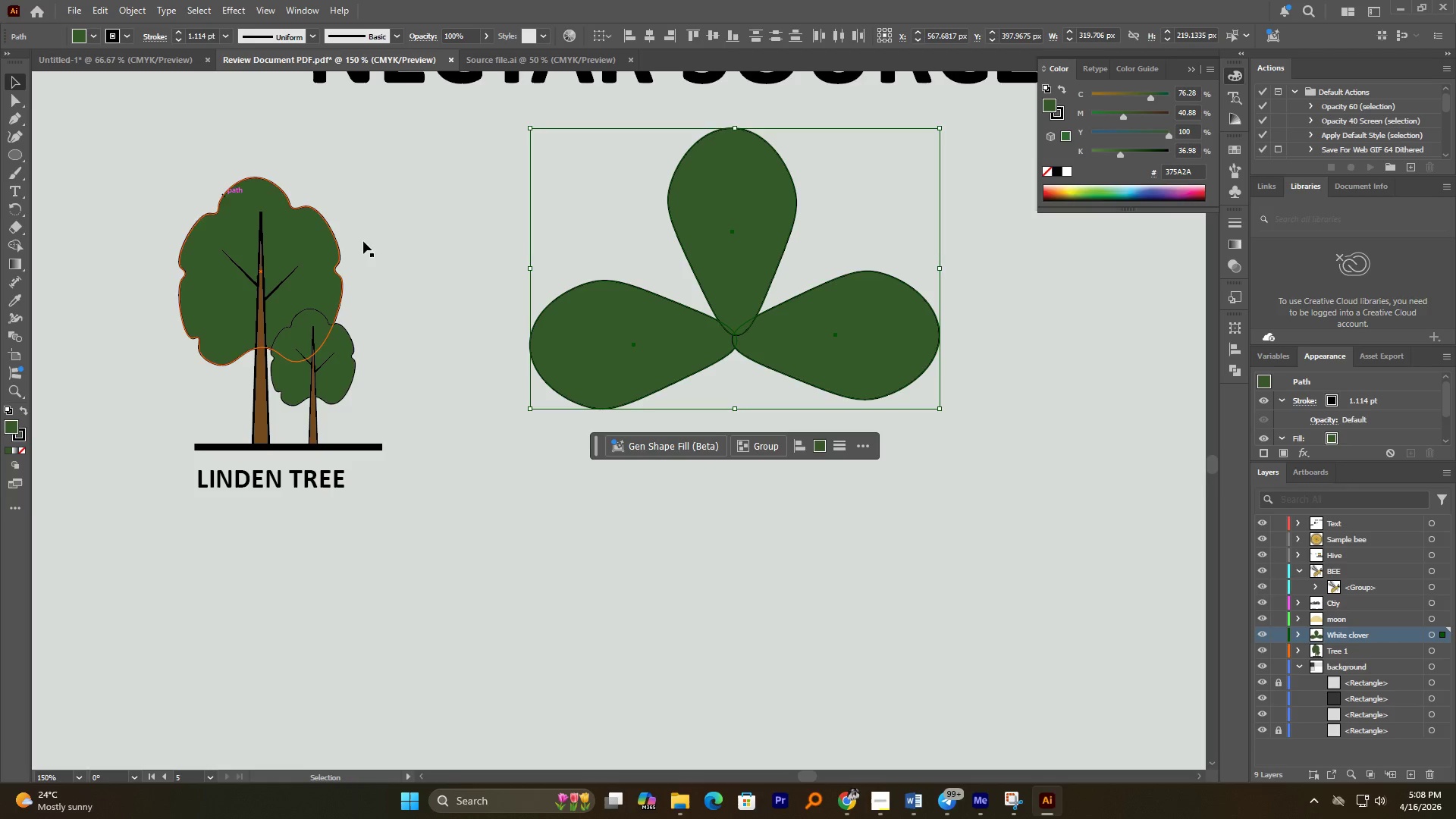 
hold_key(key=AltLeft, duration=0.95)
 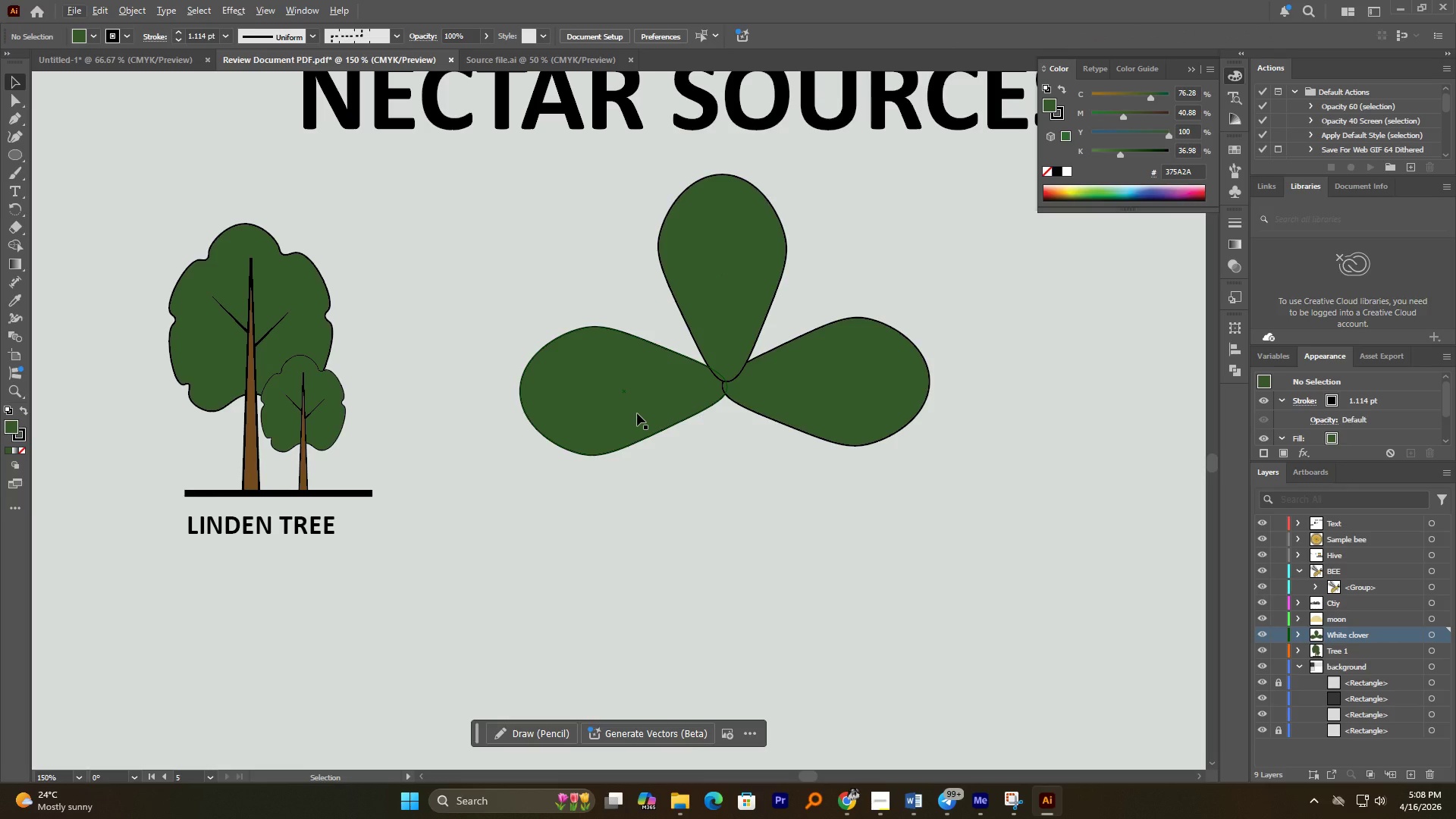 
wait(10.2)
 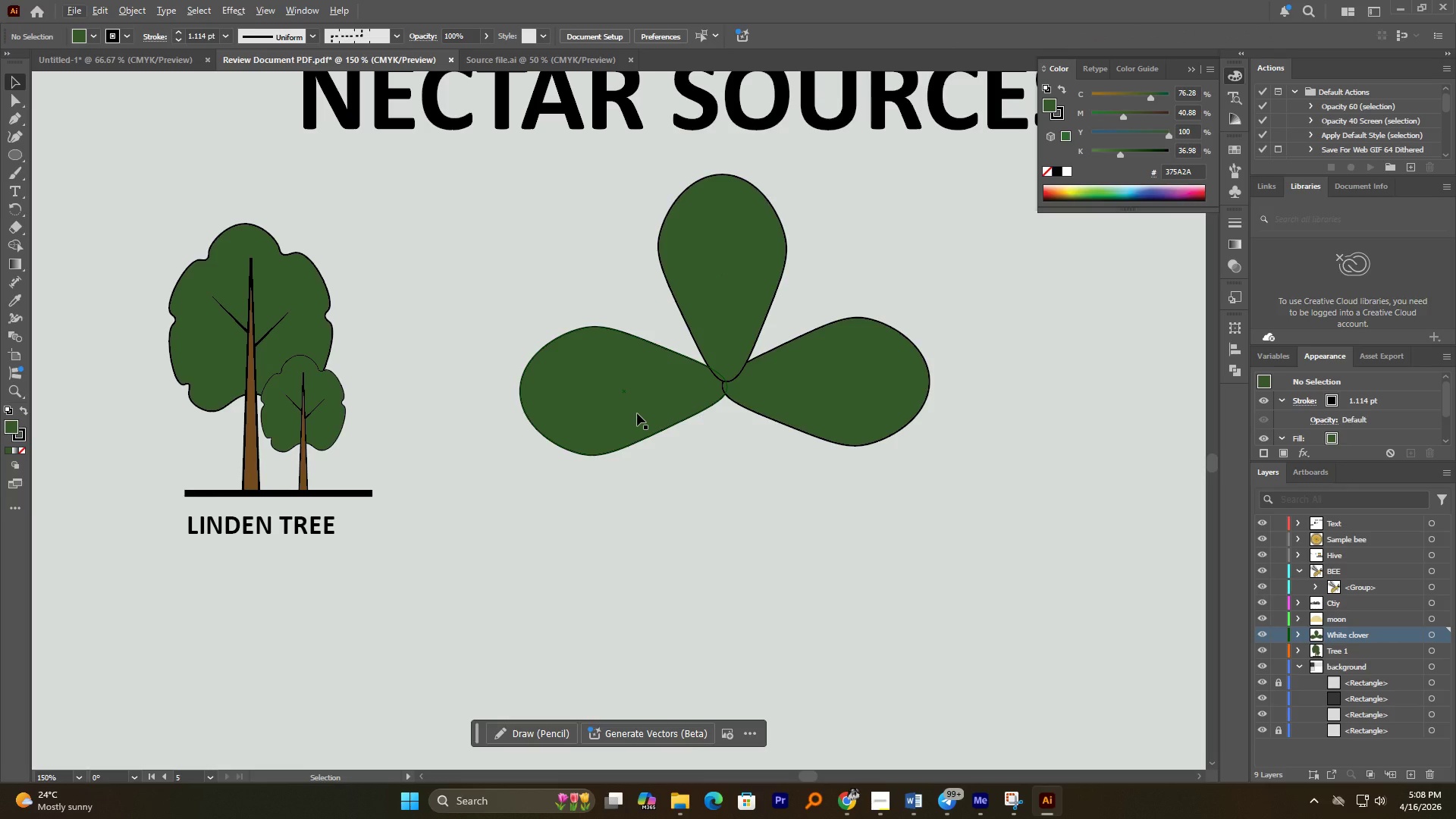 
hold_key(key=AltLeft, duration=0.59)
scroll: coordinate [758, 381], scroll_direction: up, amount: 3.0
 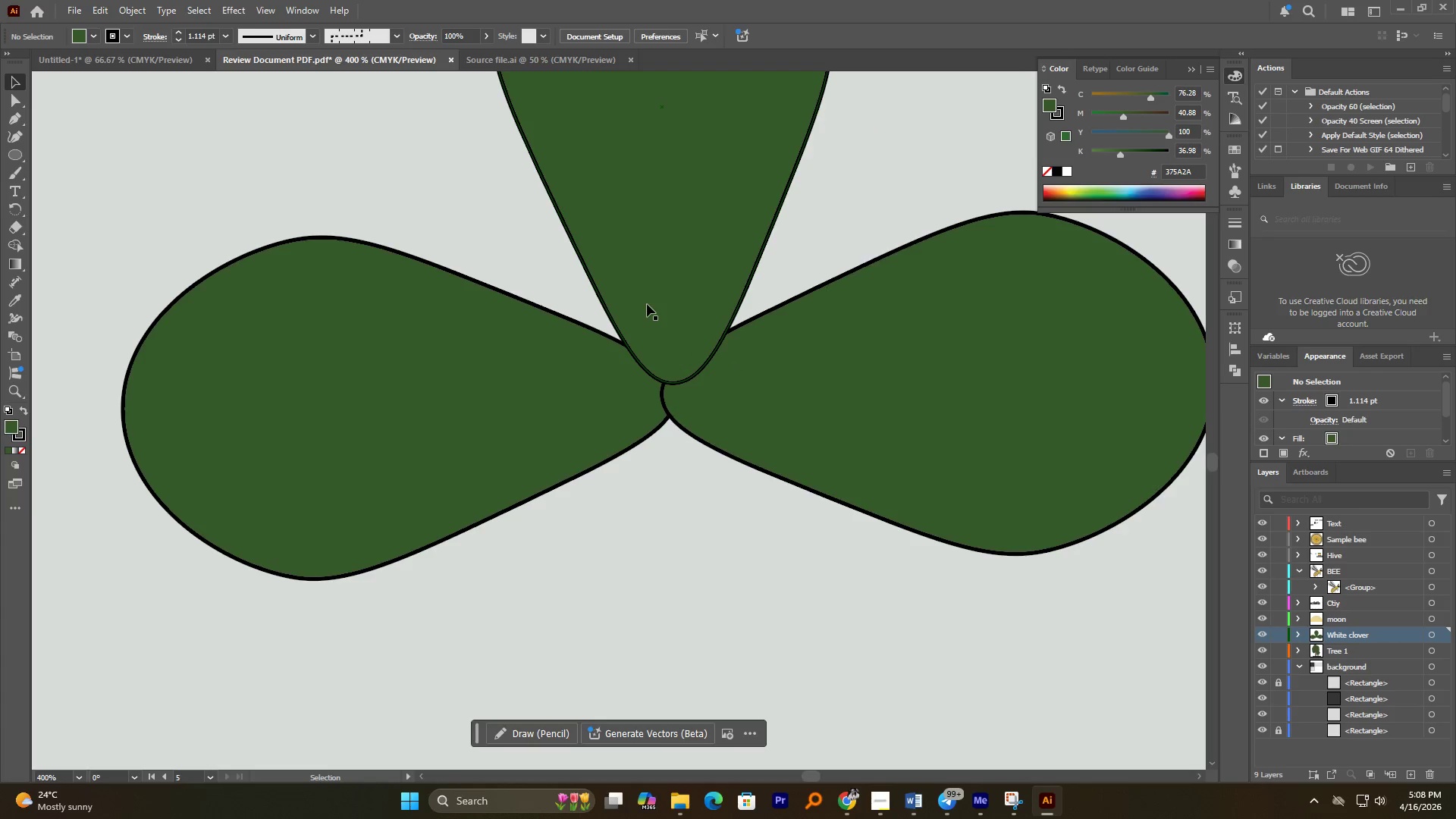 
left_click([647, 304])
 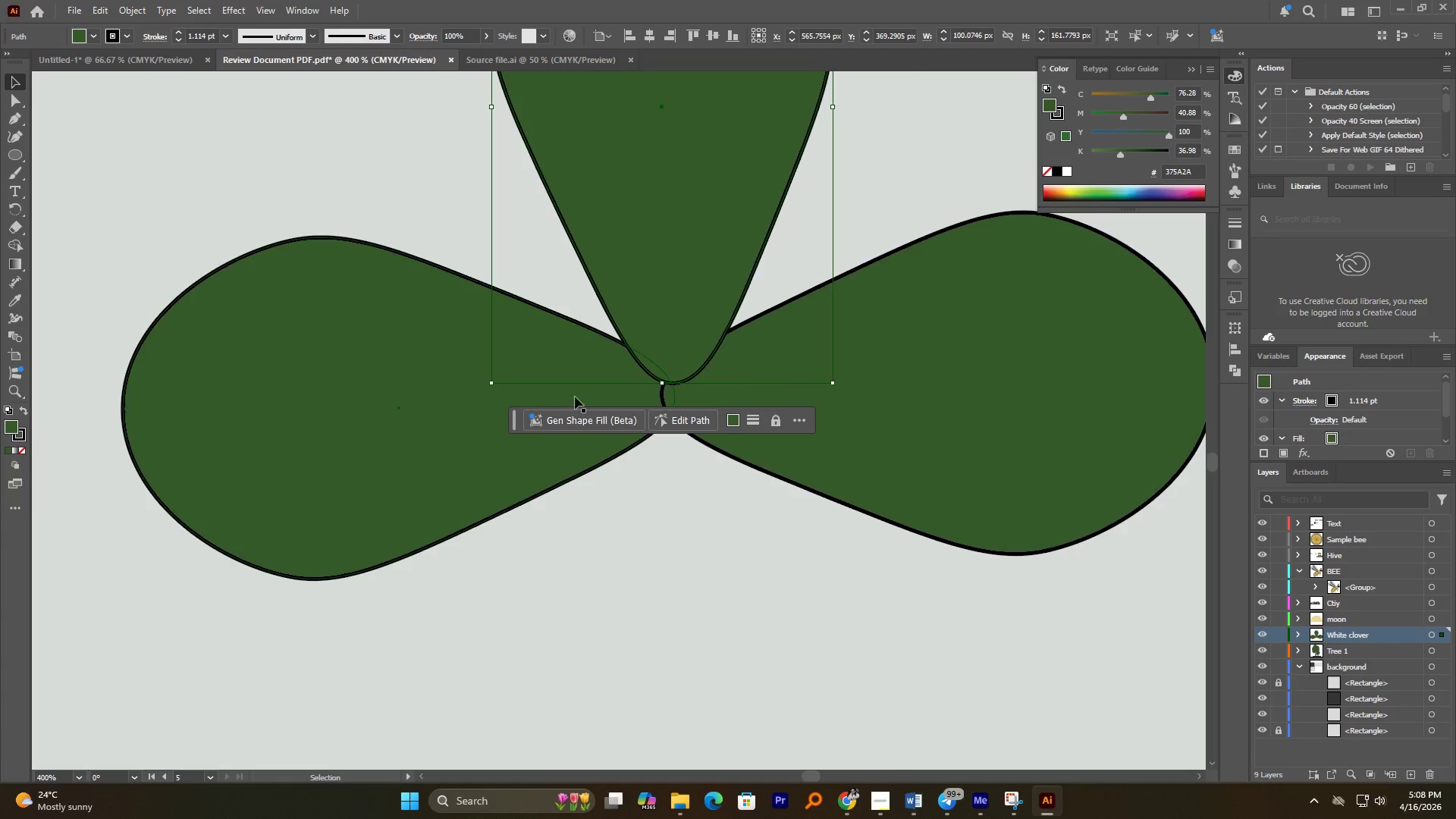 
hold_key(key=ShiftLeft, duration=0.84)
double_click([955, 428])
 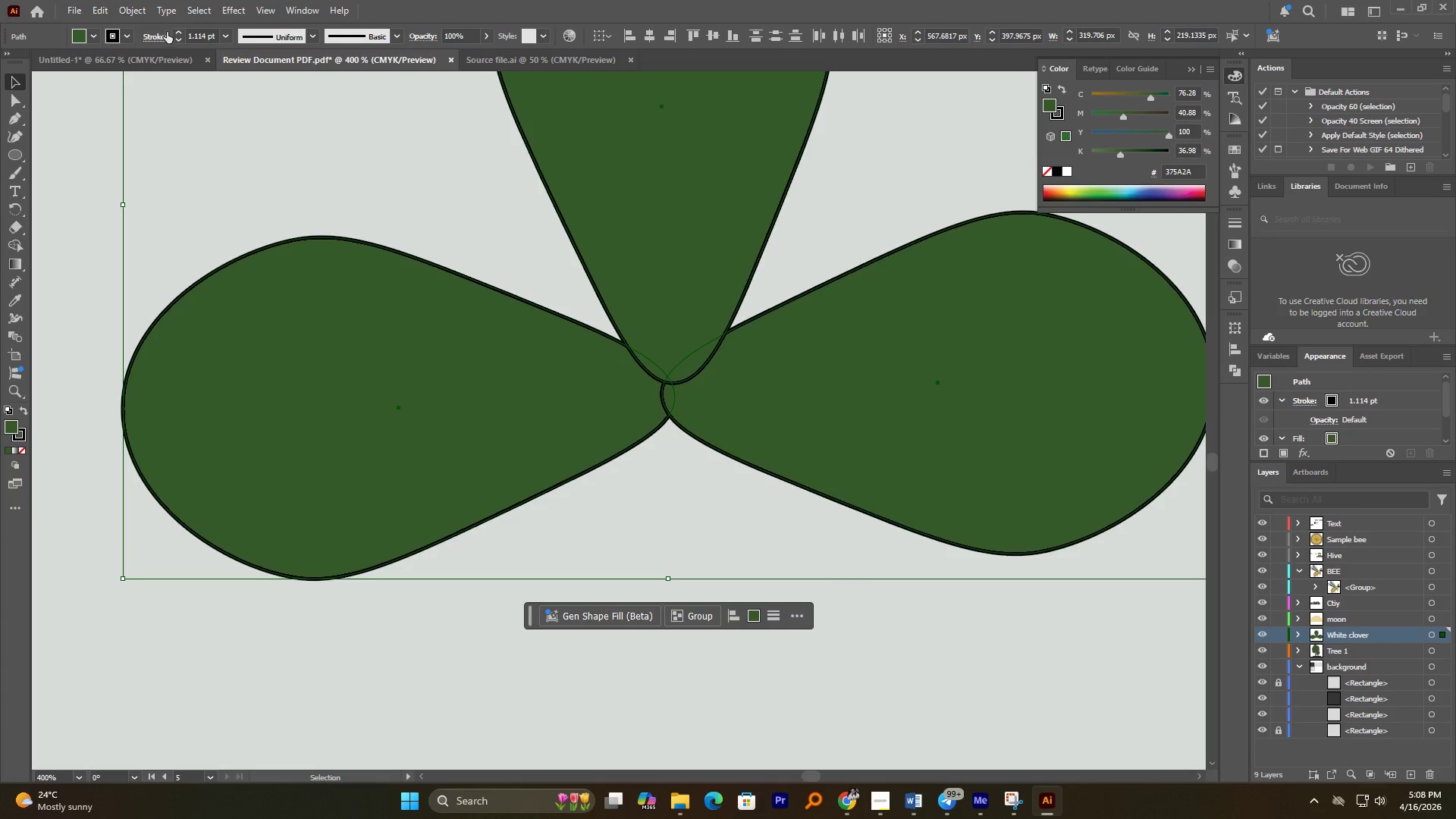 
double_click([173, 31])
 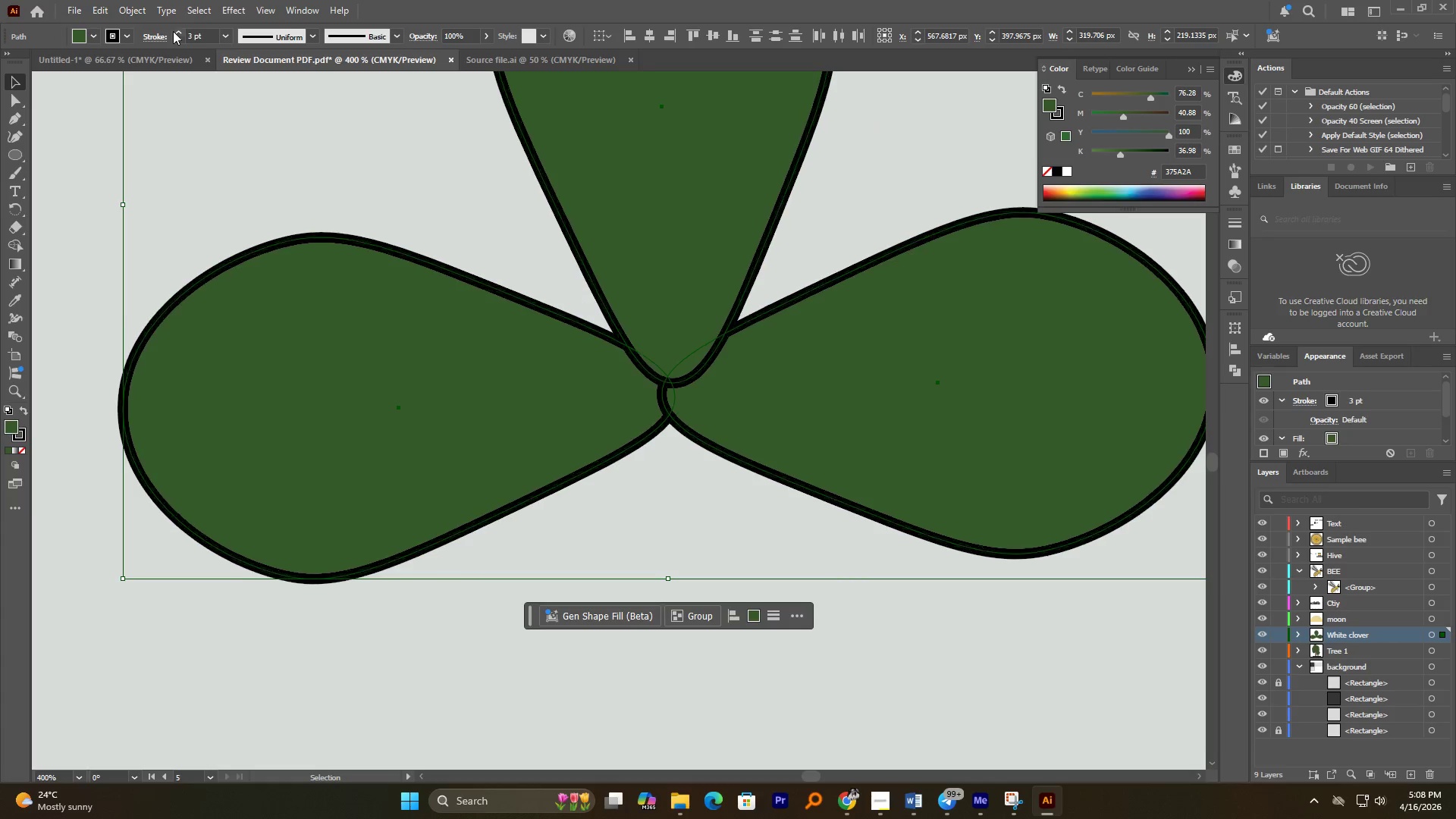 
triple_click([173, 31])
 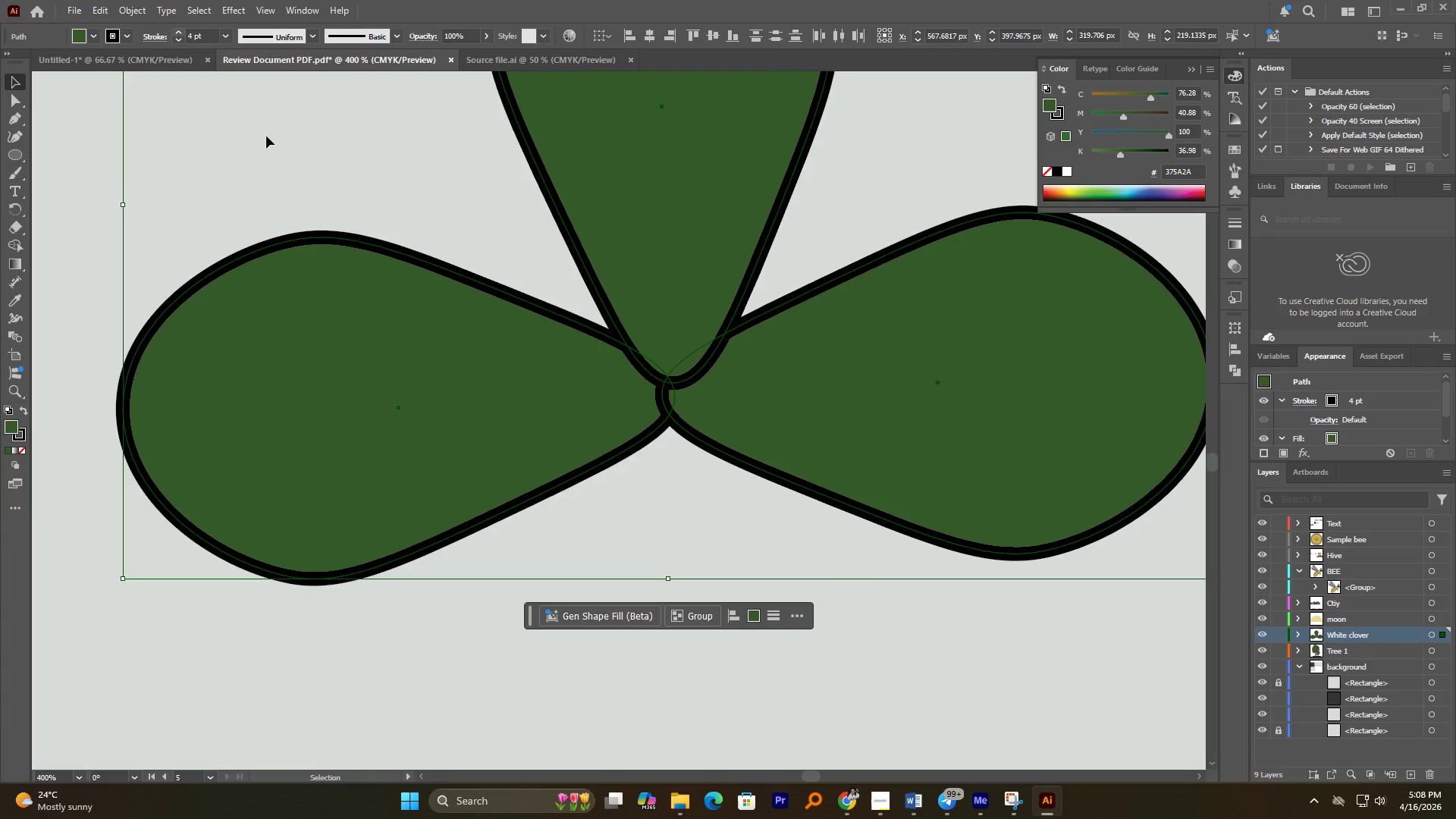 
hold_key(key=AltLeft, duration=0.7)
scroll: coordinate [531, 289], scroll_direction: down, amount: 3.0
 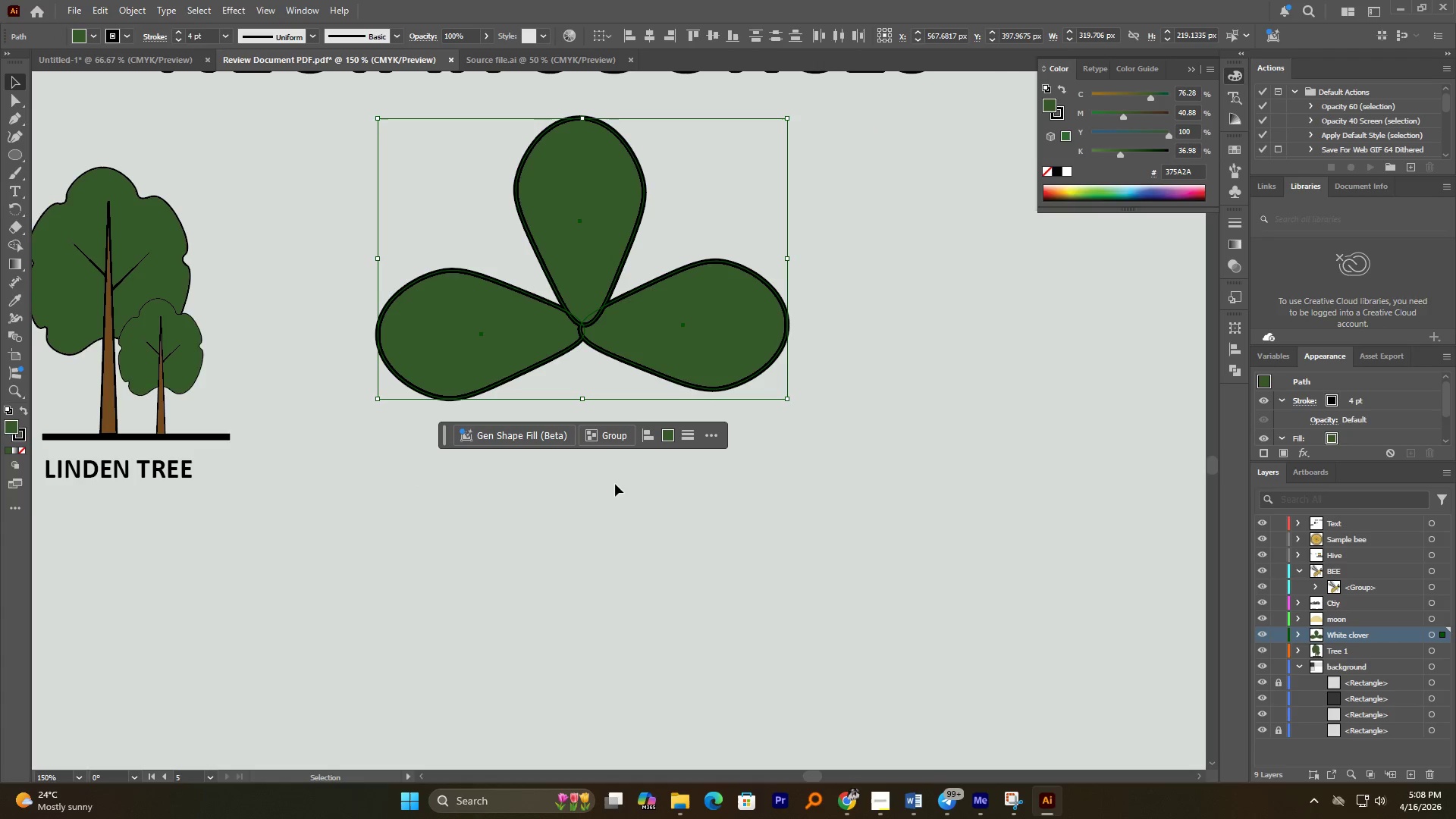 
left_click([615, 484])
 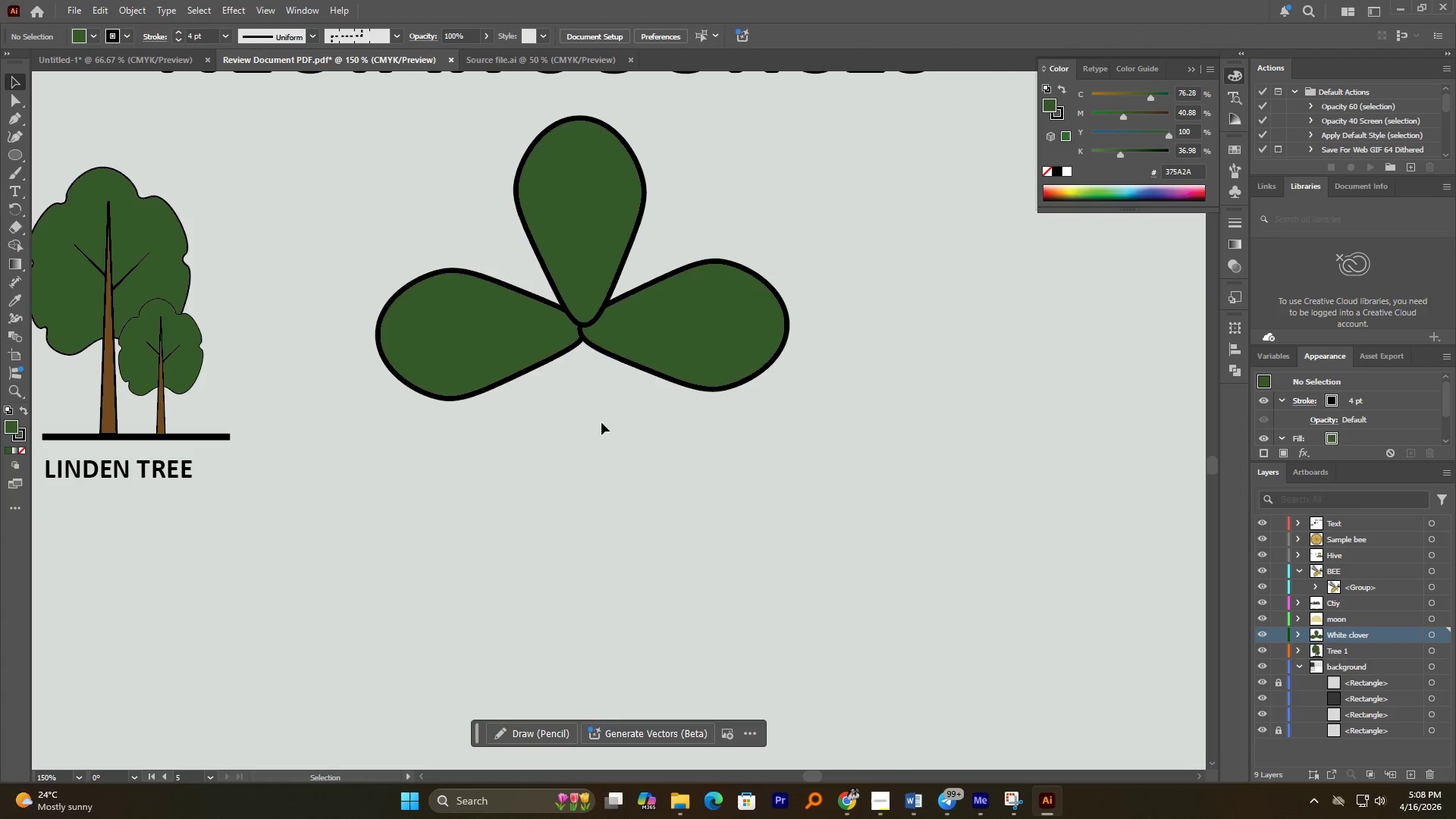 
hold_key(key=AltLeft, duration=0.84)
scroll: coordinate [590, 351], scroll_direction: up, amount: 1.0
 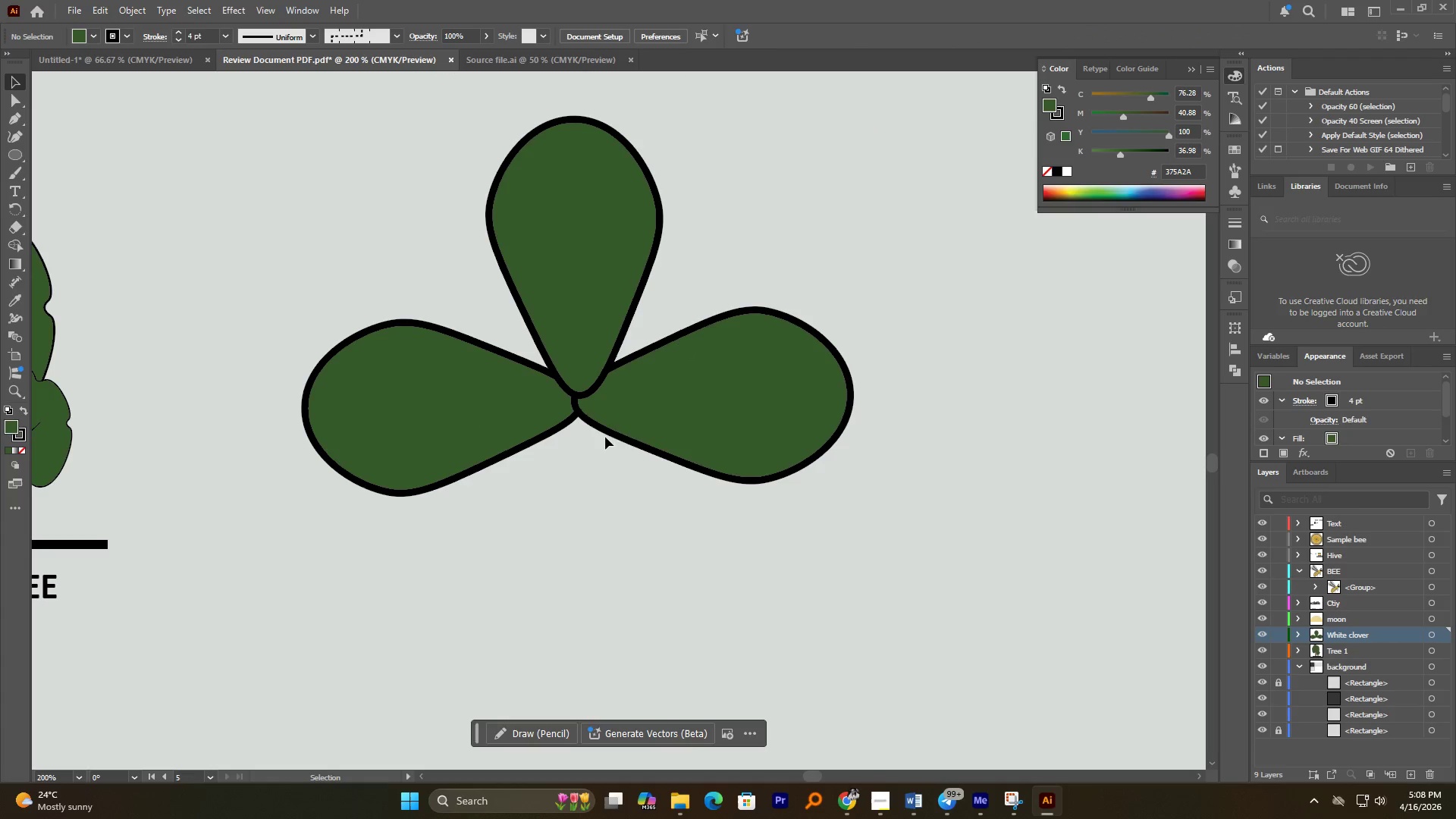 
left_click_drag(start_coordinate=[634, 424], to_coordinate=[645, 422])
 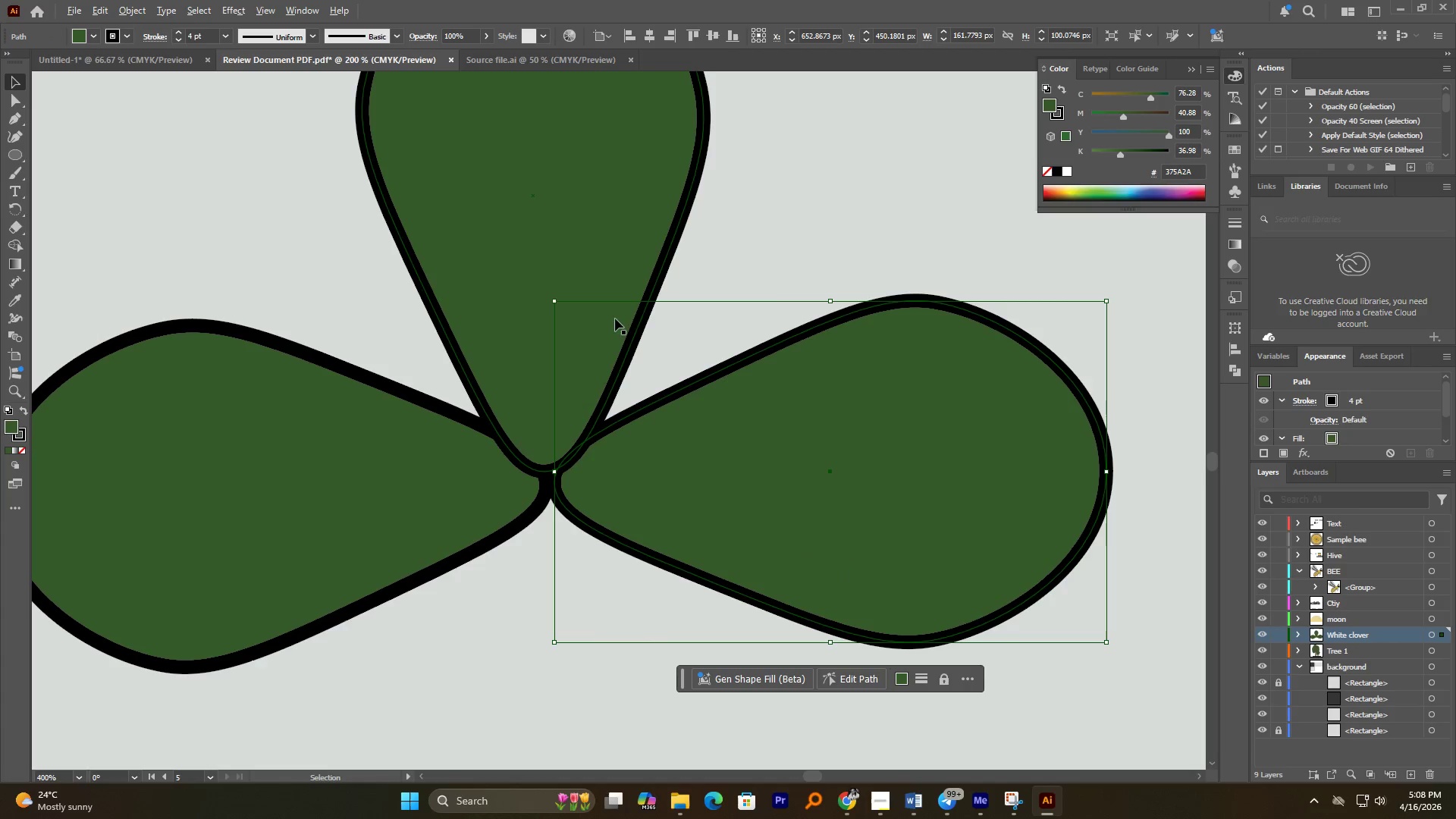 
hold_key(key=ShiftLeft, duration=1.17)
 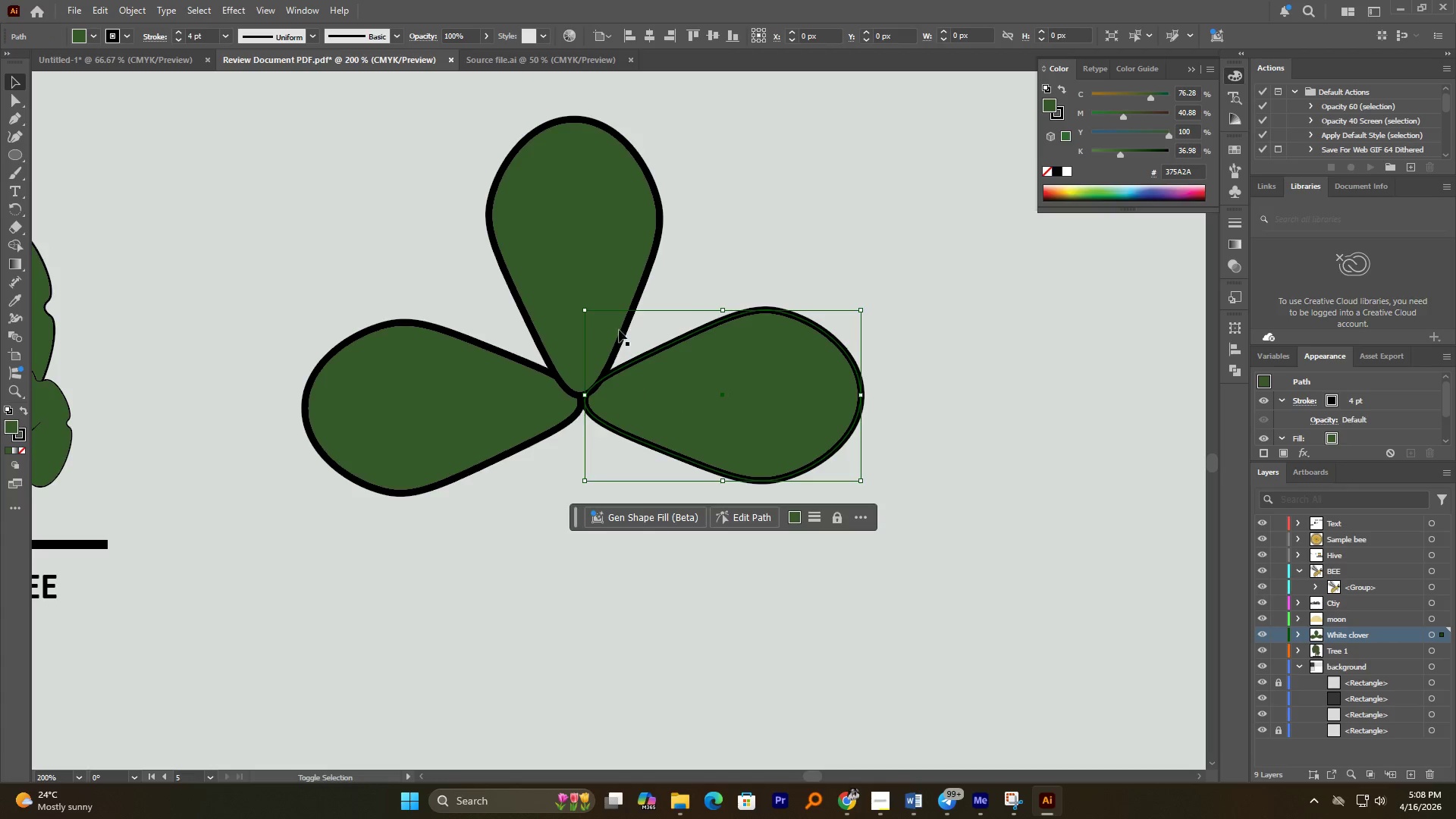 
hold_key(key=AltLeft, duration=0.56)
scroll: coordinate [616, 319], scroll_direction: up, amount: 2.0
 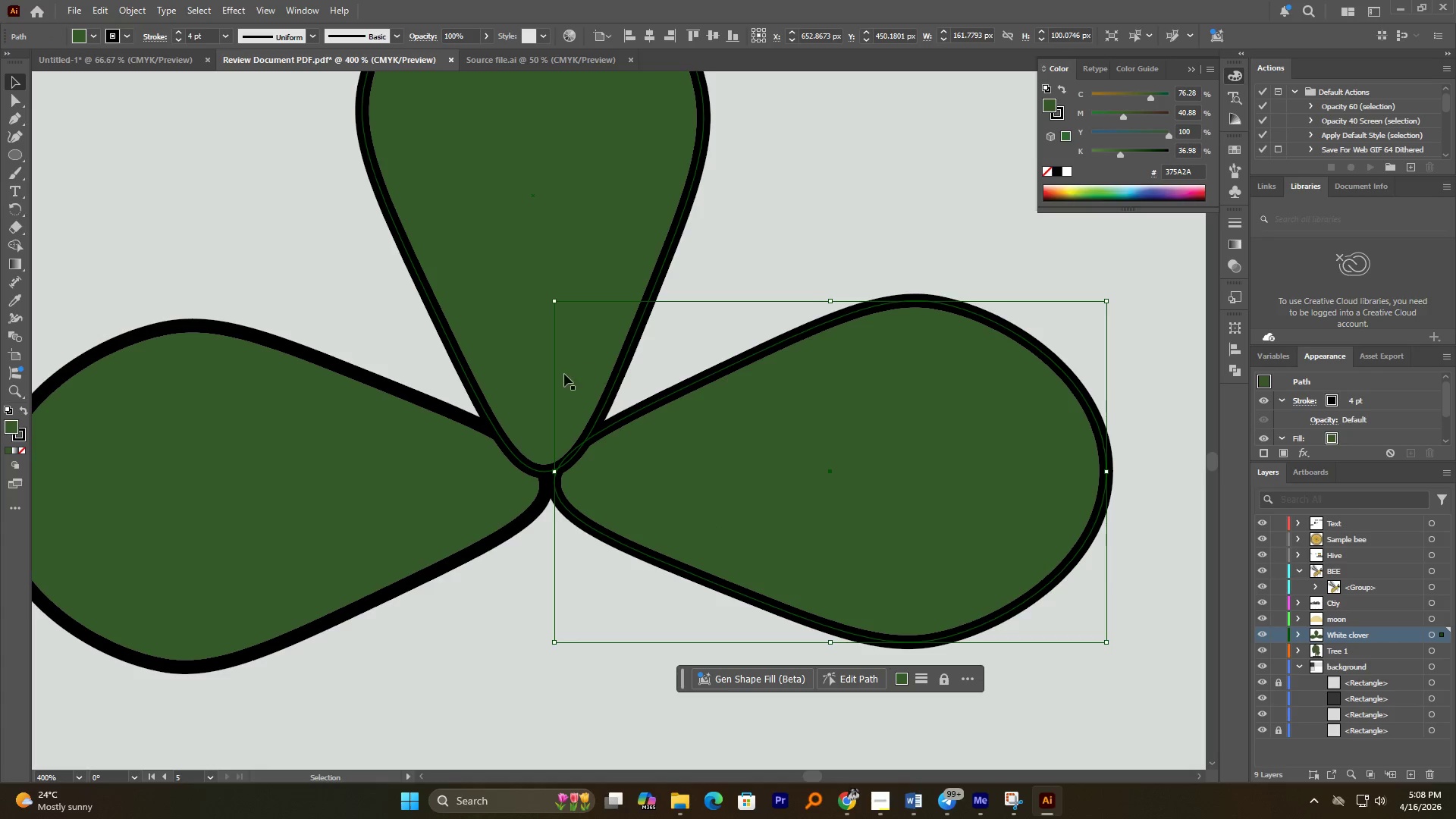 
left_click_drag(start_coordinate=[564, 370], to_coordinate=[570, 361])
 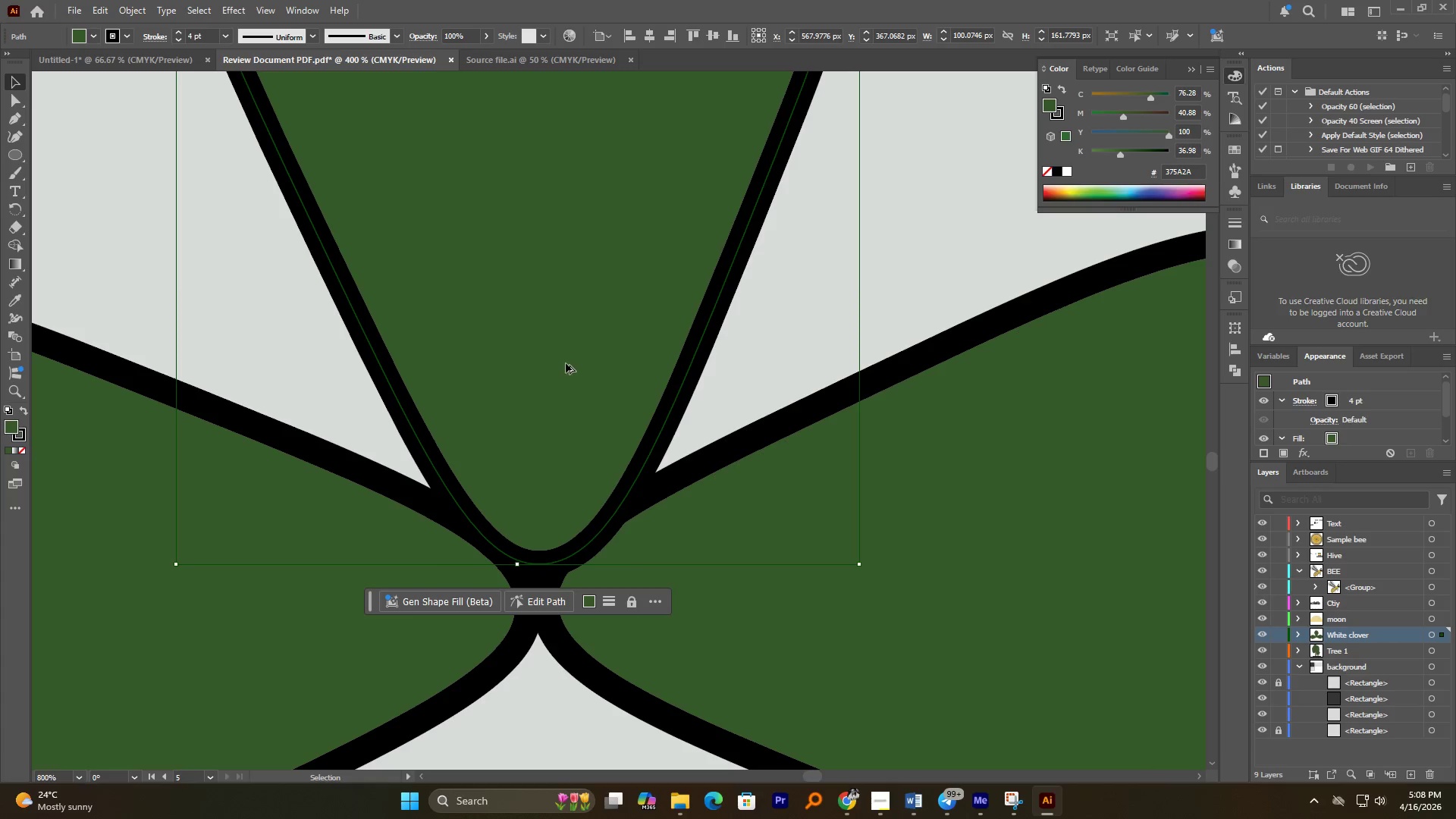 
hold_key(key=ShiftLeft, duration=4.33)
 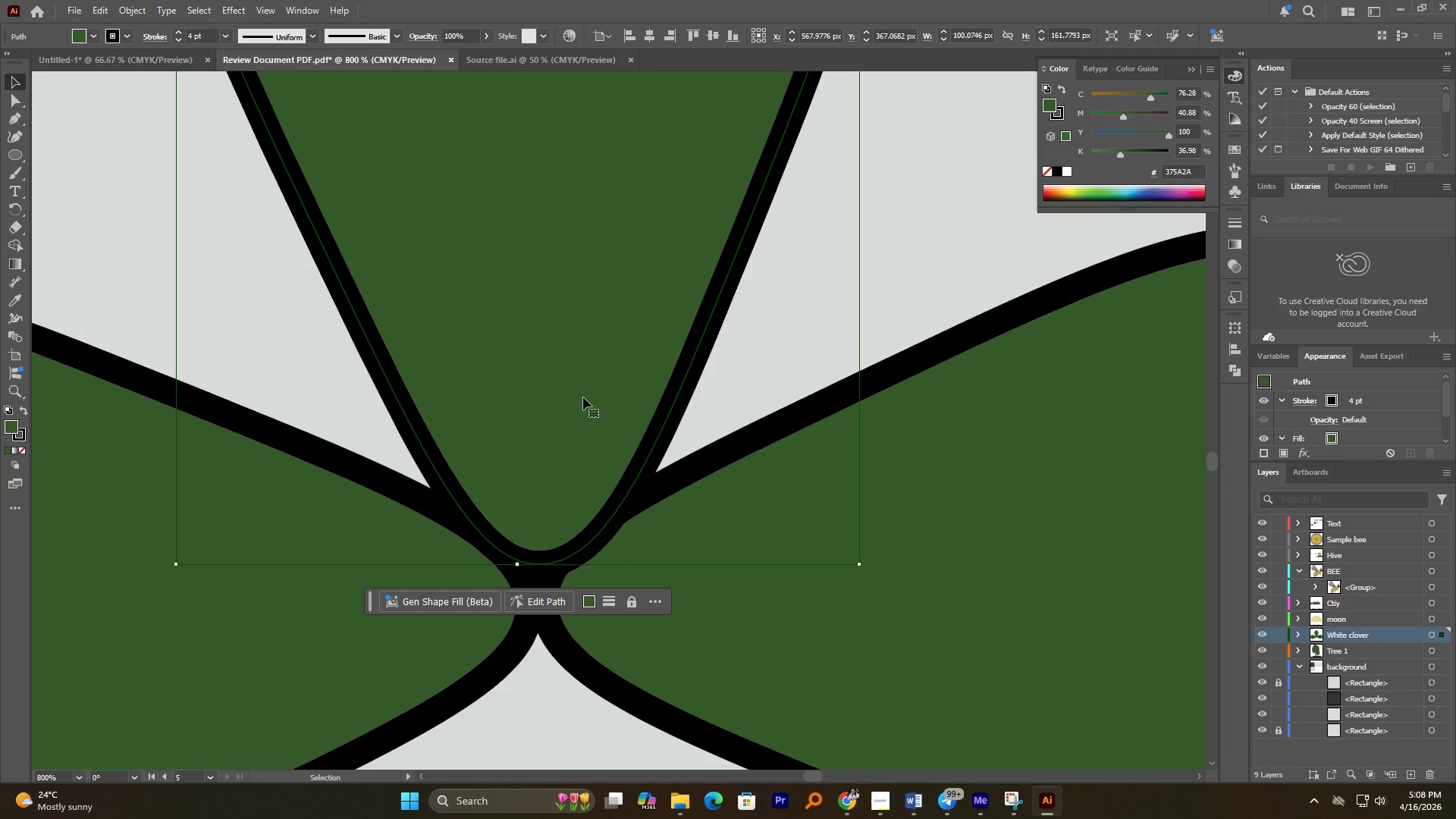 
hold_key(key=AltLeft, duration=0.61)
 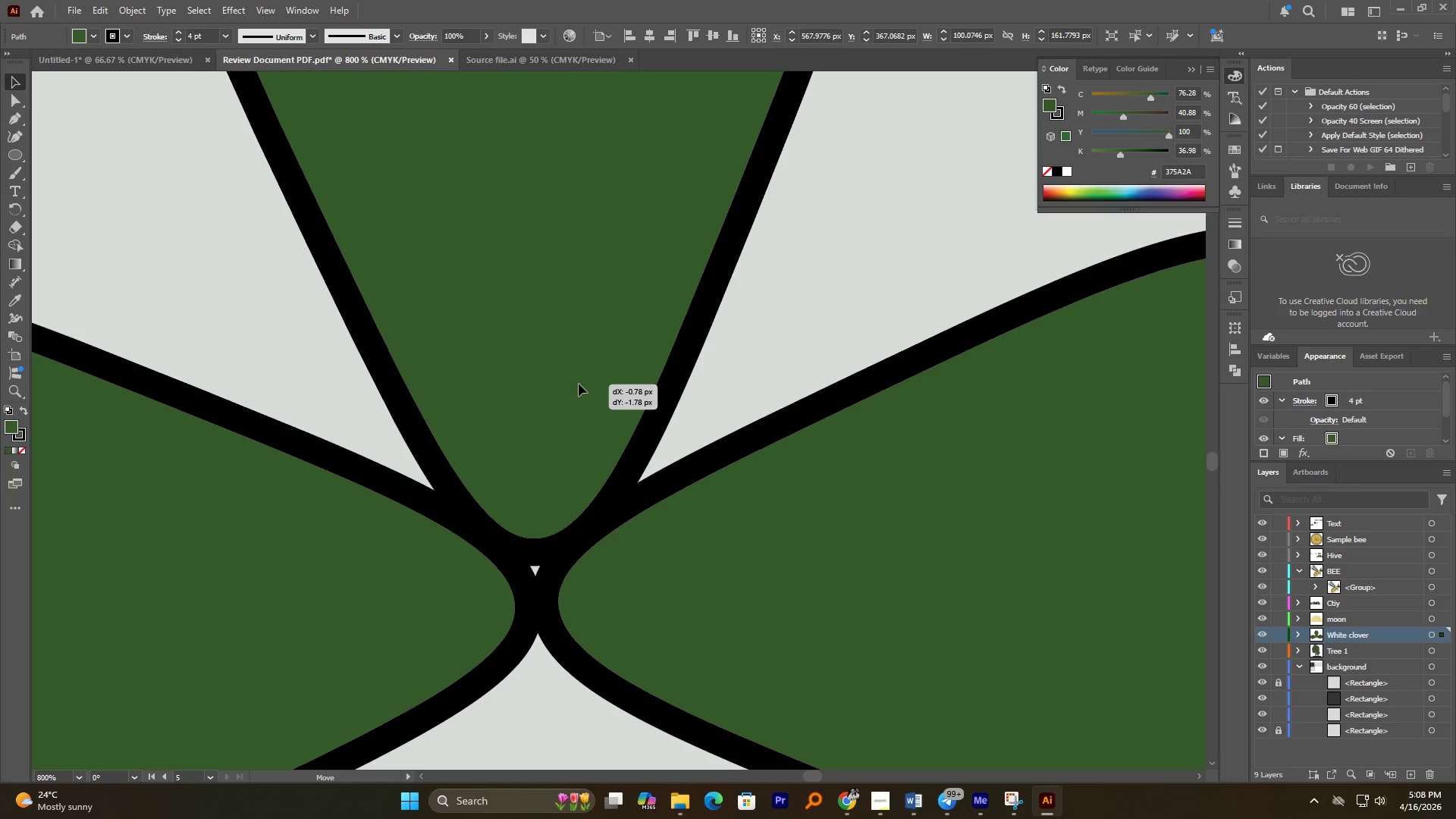 
left_click_drag(start_coordinate=[584, 397], to_coordinate=[580, 391])
 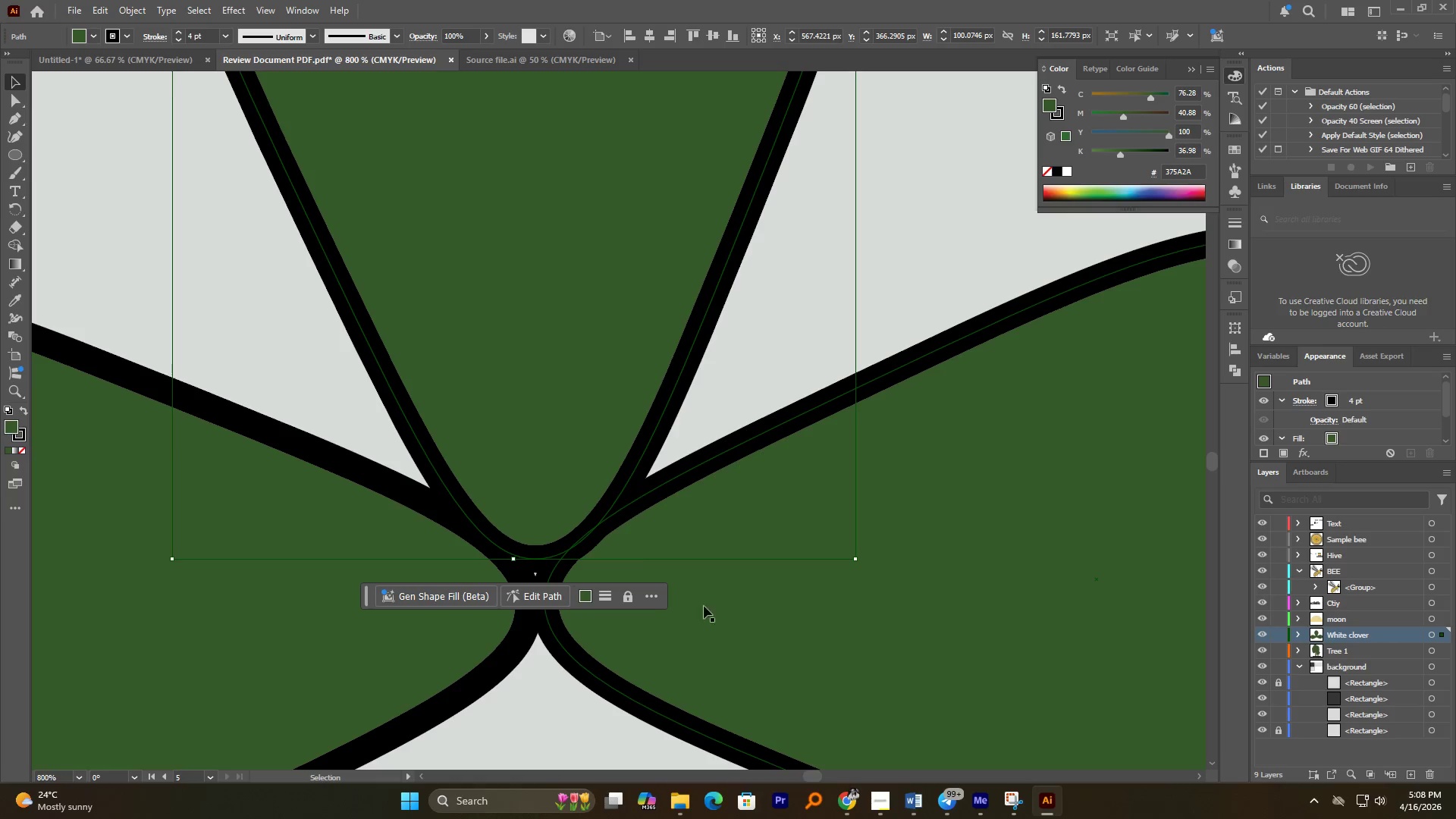 
scroll: coordinate [563, 363], scroll_direction: up, amount: 2.0
 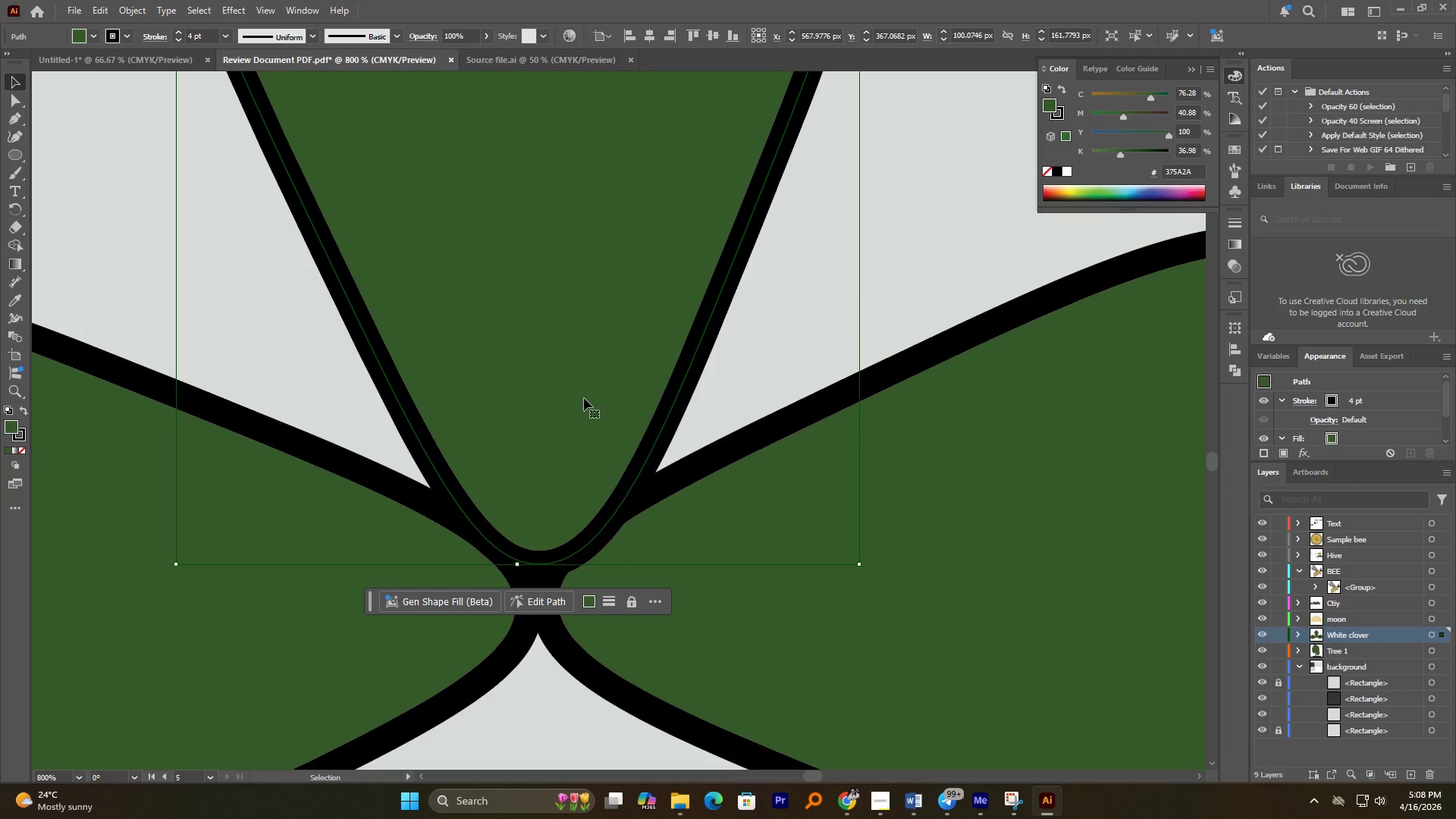 
left_click_drag(start_coordinate=[754, 620], to_coordinate=[742, 632])
 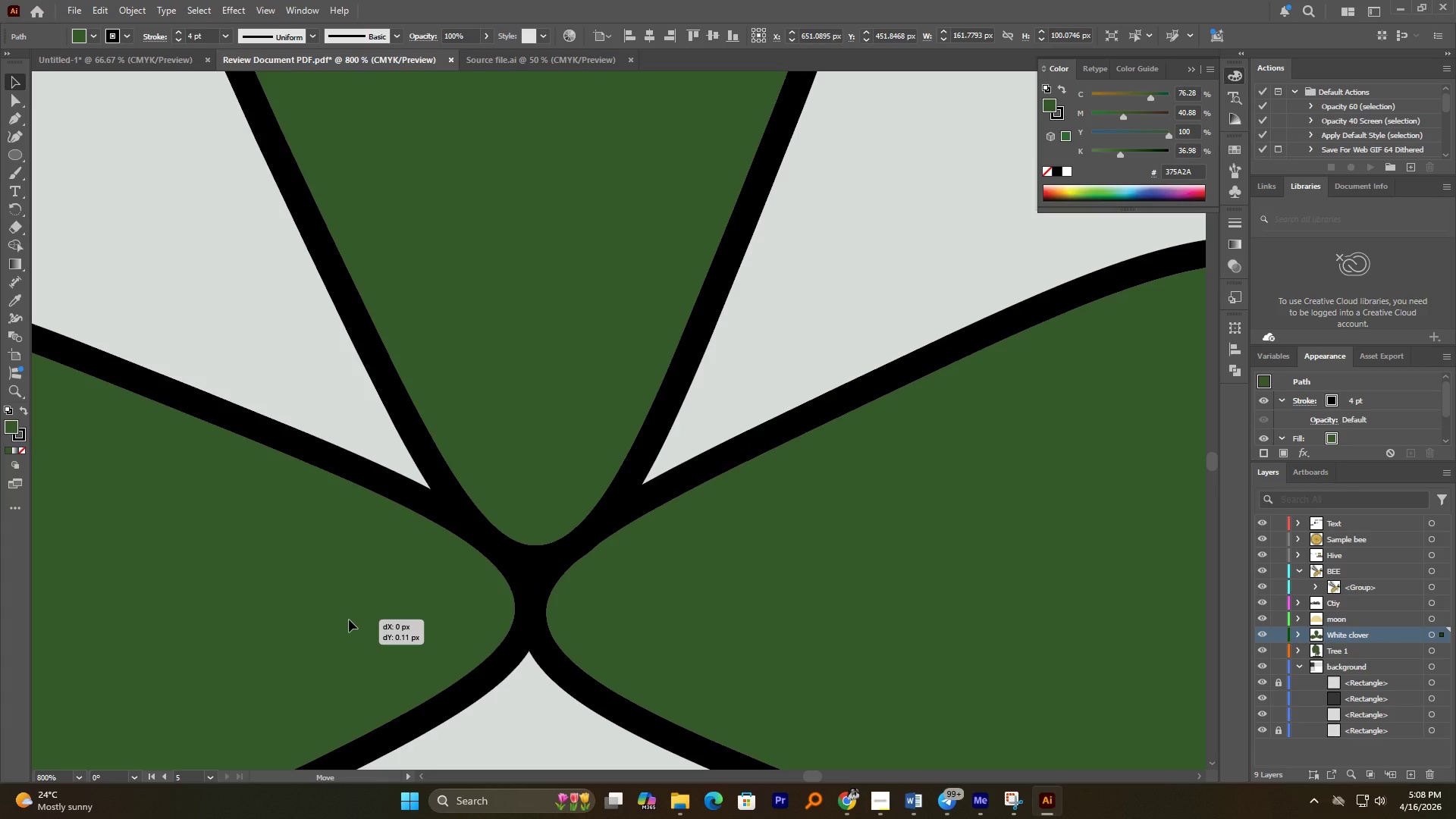 
hold_key(key=AltLeft, duration=1.31)
scroll: coordinate [595, 594], scroll_direction: down, amount: 5.0
 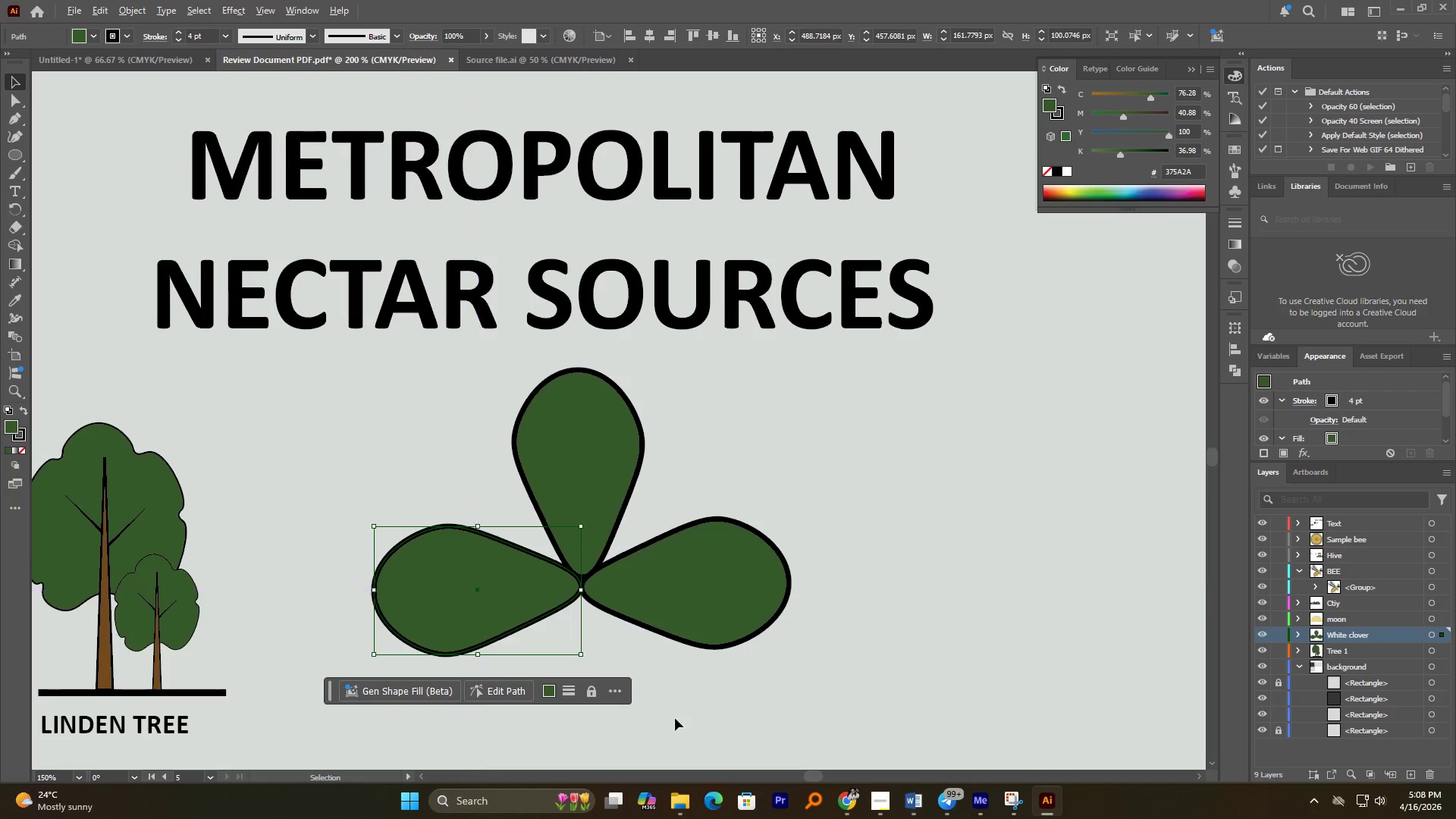 
left_click([677, 721])
 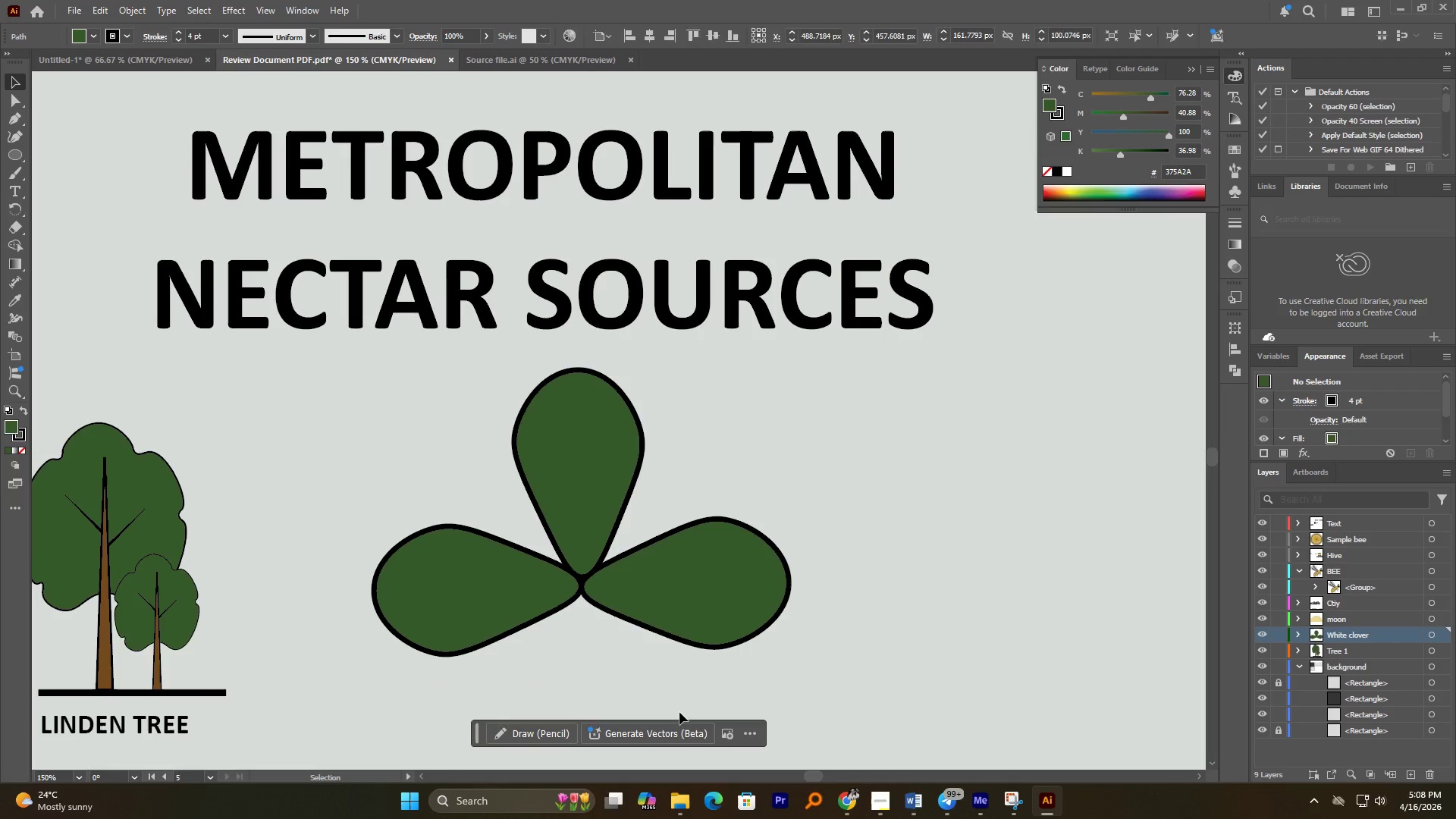 
hold_key(key=AltLeft, duration=1.06)
scroll: coordinate [669, 651], scroll_direction: down, amount: 1.0
 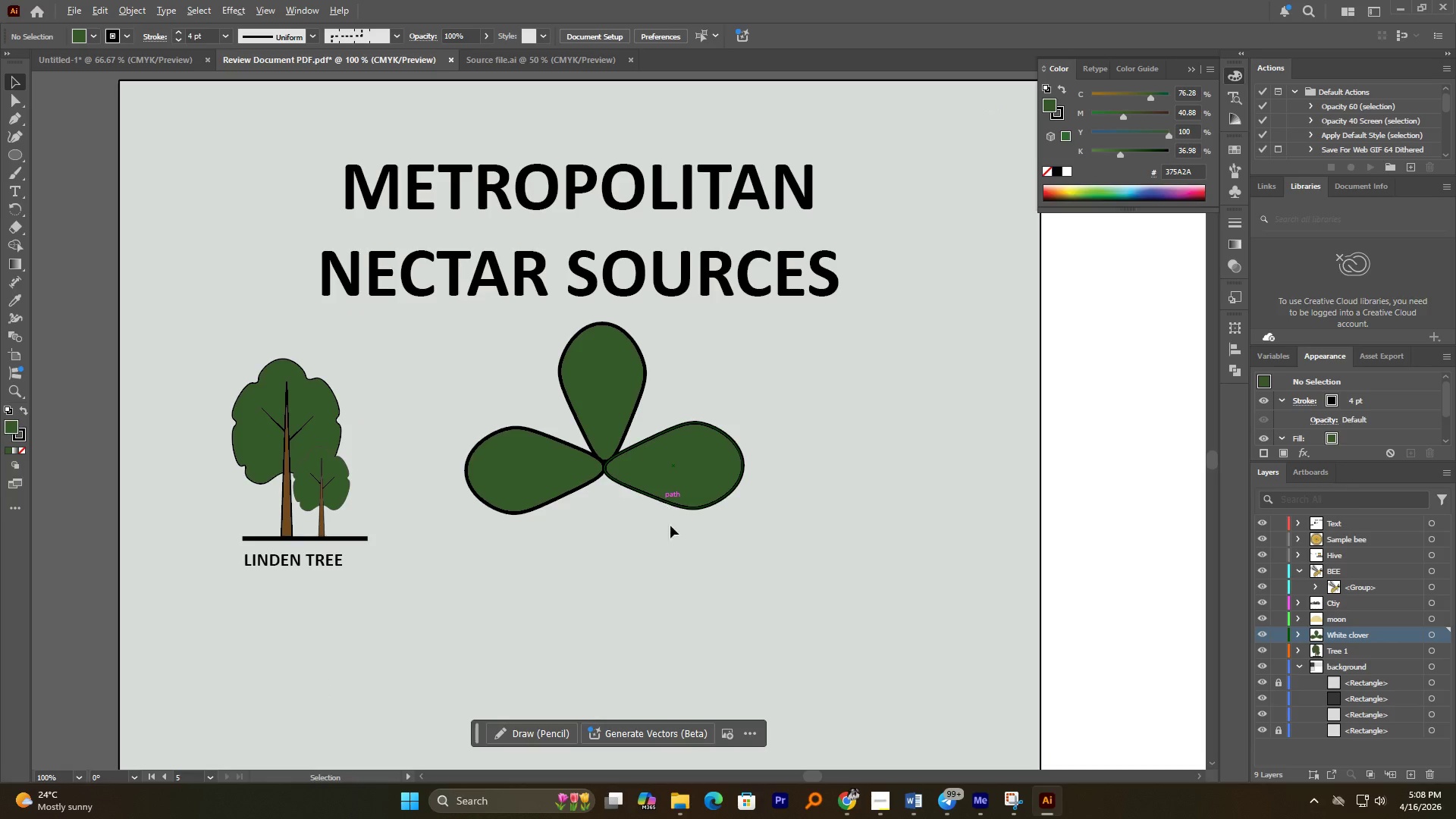 
left_click_drag(start_coordinate=[675, 559], to_coordinate=[499, 389])
 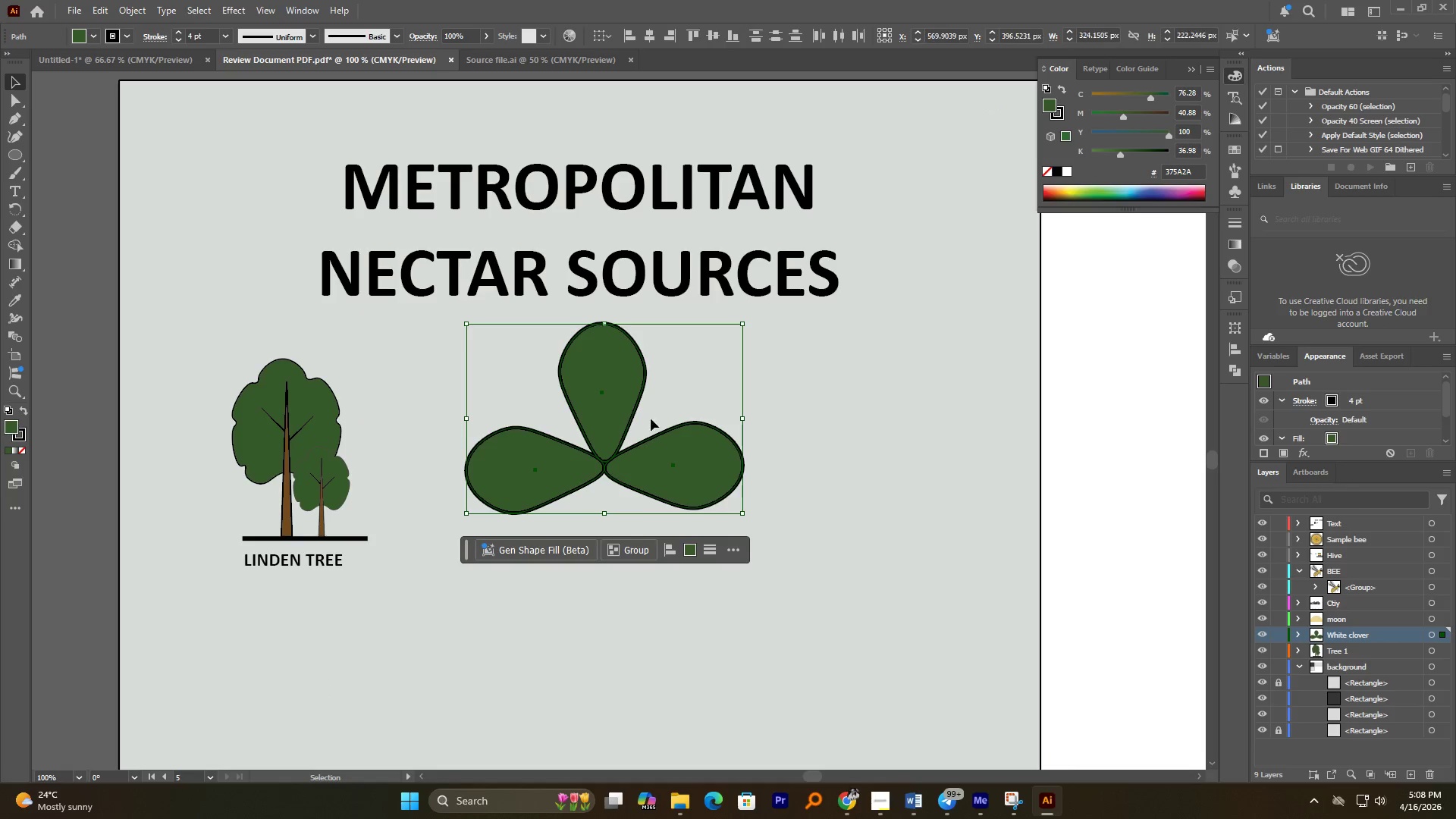 
hold_key(key=AltLeft, duration=1.75)
hold_key(key=ShiftLeft, duration=1.72)
left_click_drag(start_coordinate=[745, 420], to_coordinate=[667, 419])
 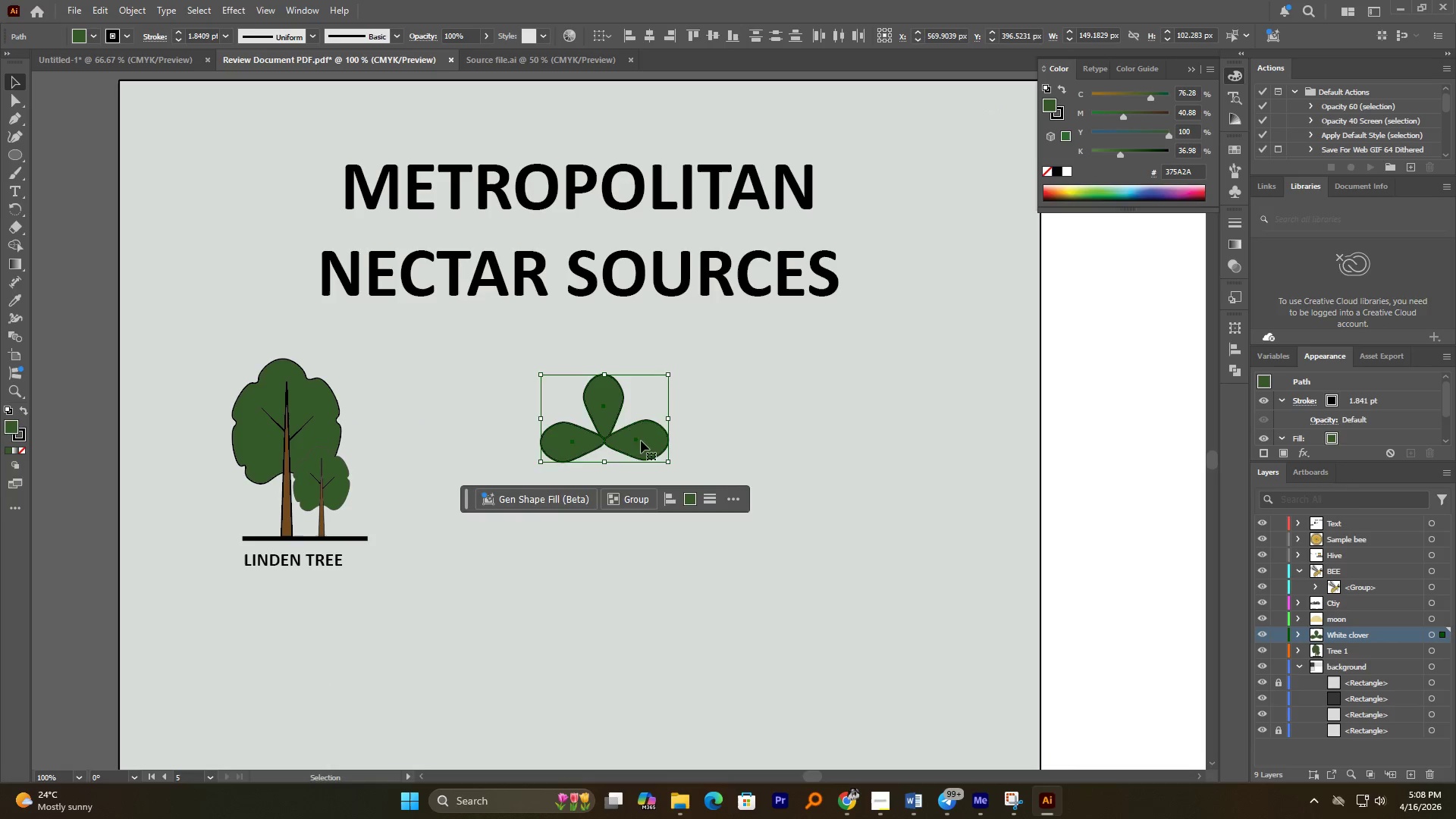 
left_click_drag(start_coordinate=[641, 441], to_coordinate=[631, 505])
 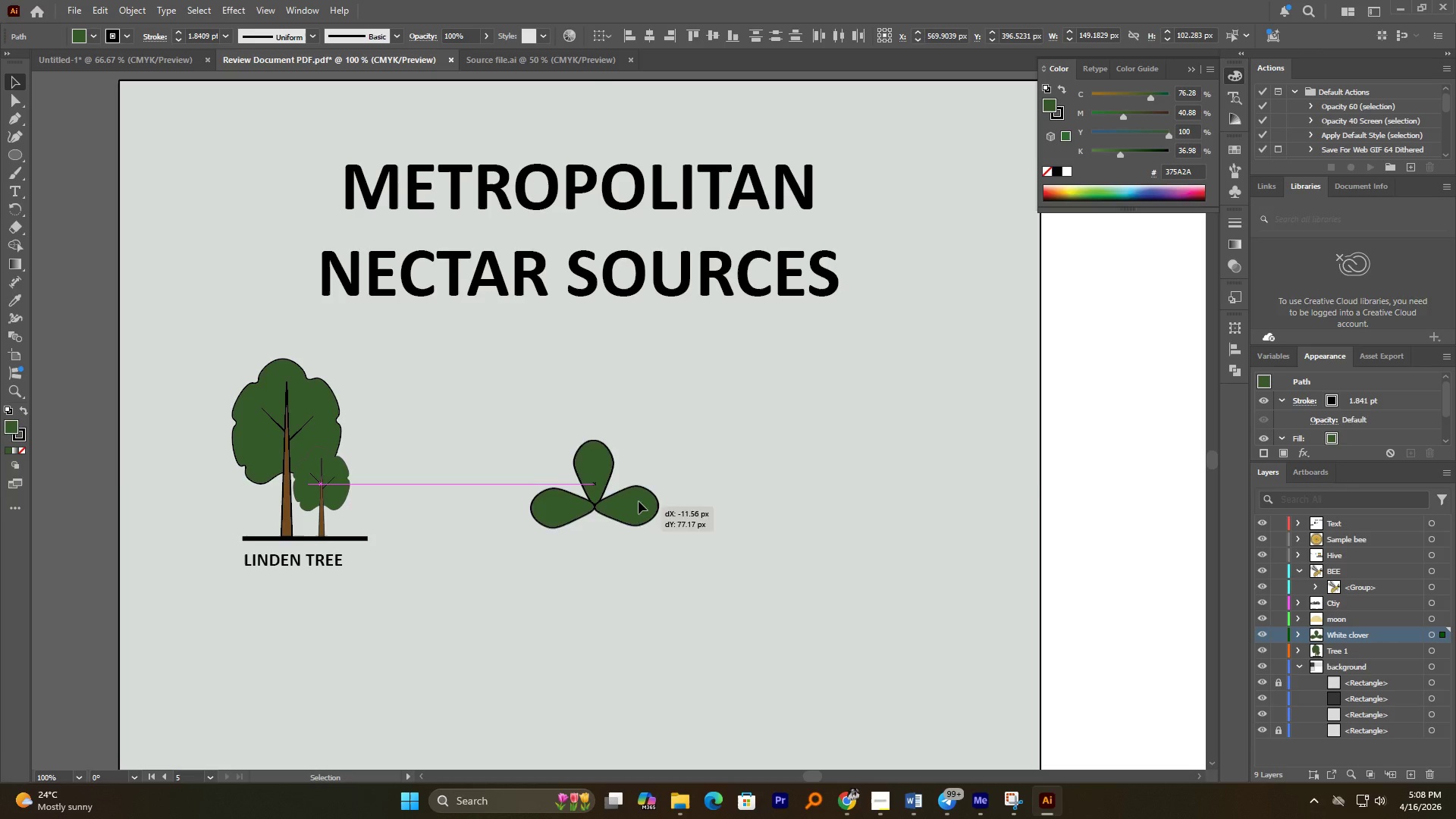 
hold_key(key=AltLeft, duration=2.38)
hold_key(key=ShiftLeft, duration=2.34)
left_click_drag(start_coordinate=[660, 483], to_coordinate=[629, 482])
 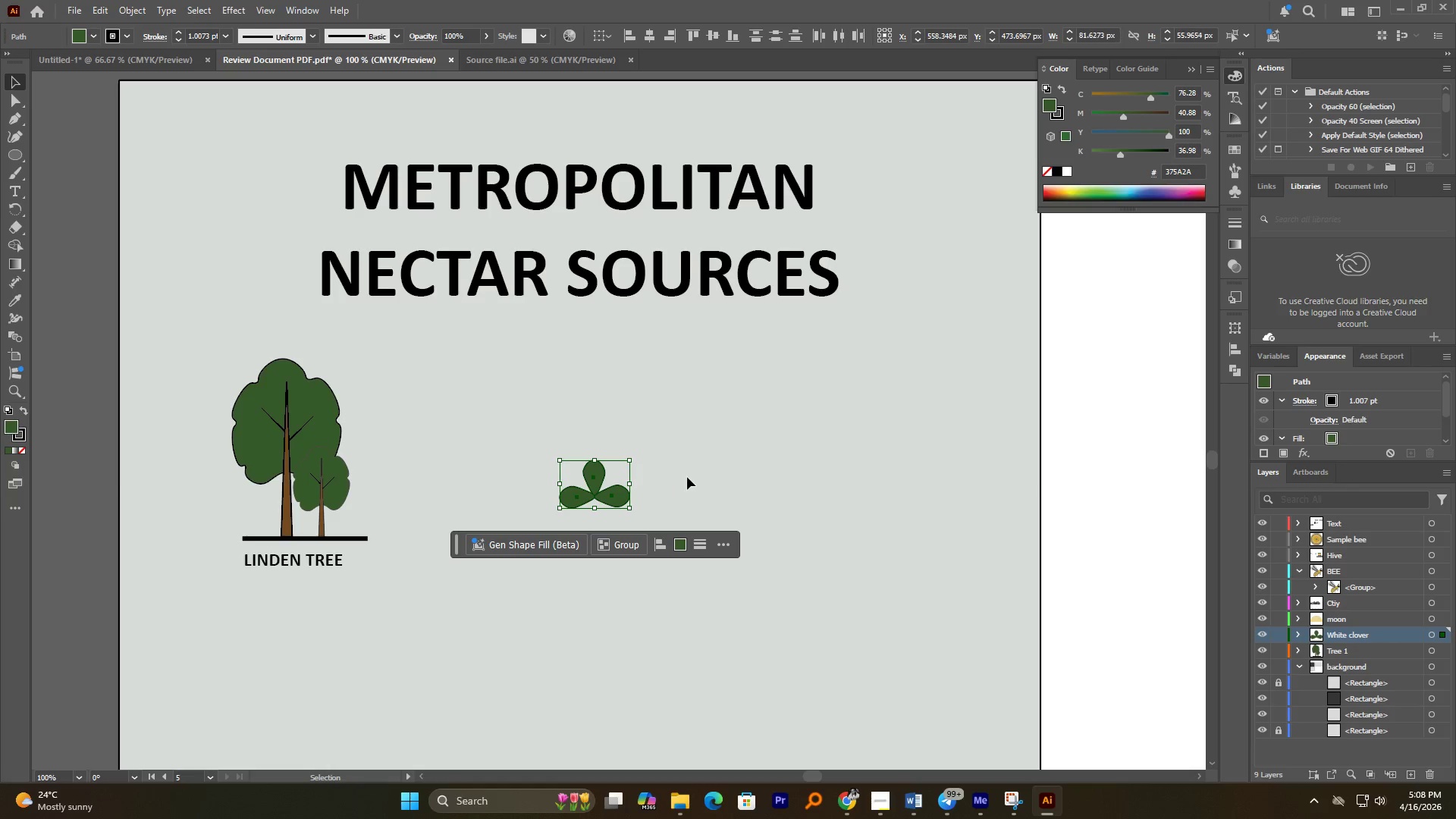 
hold_key(key=AltLeft, duration=0.61)
scroll: coordinate [689, 480], scroll_direction: up, amount: 1.0
 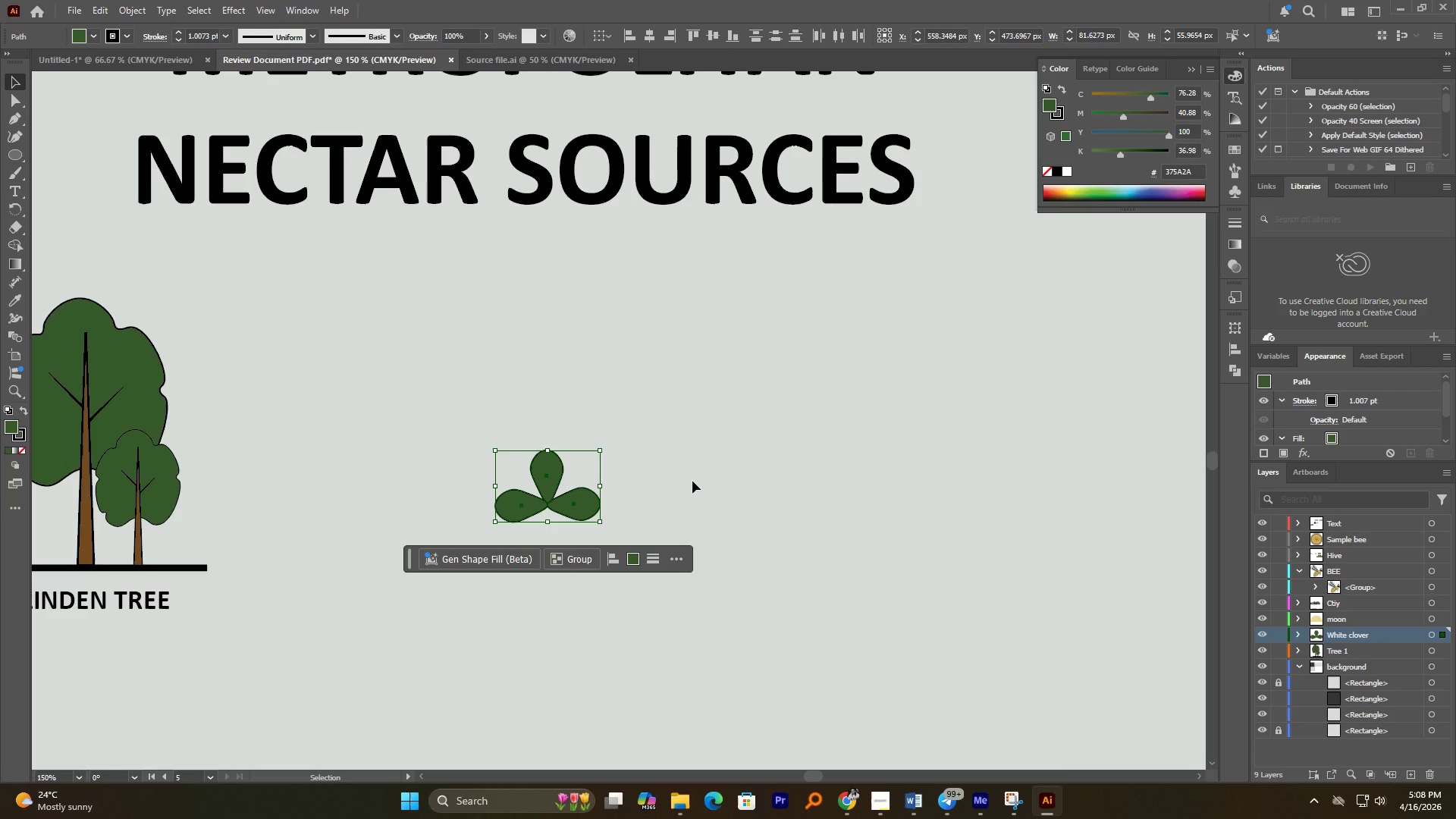 
wait(12.09)
 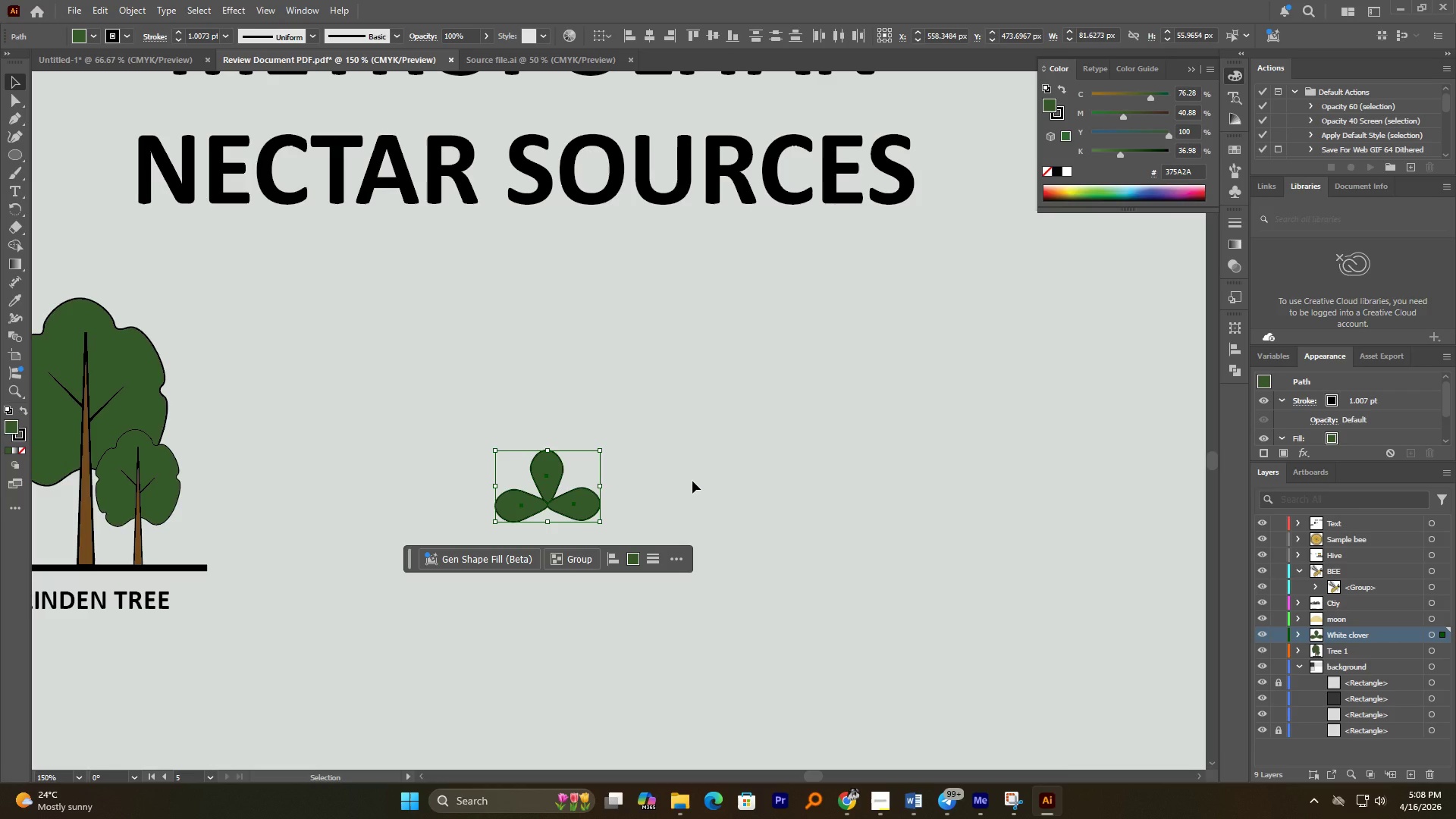 
left_click_drag(start_coordinate=[607, 443], to_coordinate=[558, 420])
 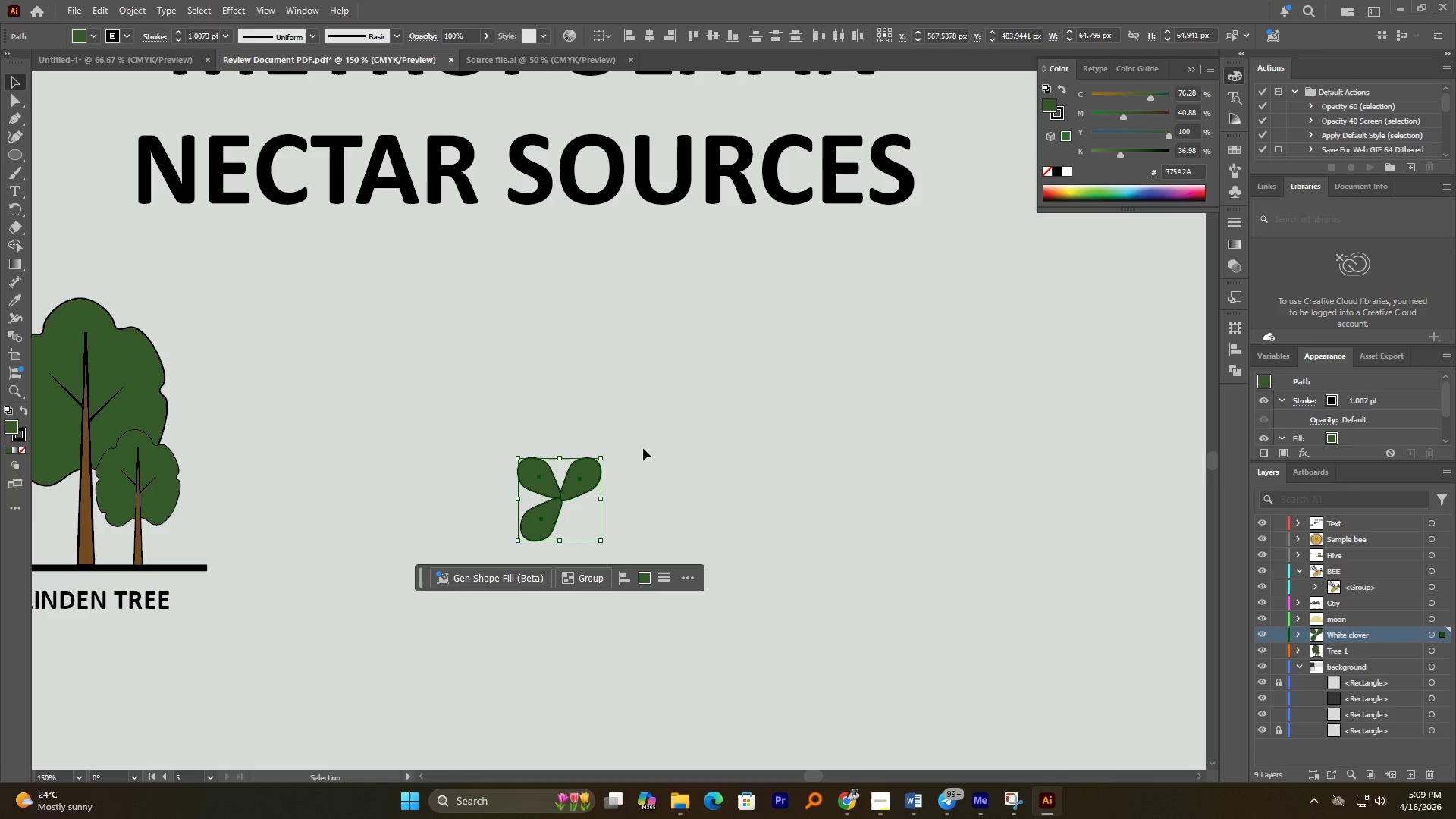 
hold_key(key=ShiftLeft, duration=0.88)
 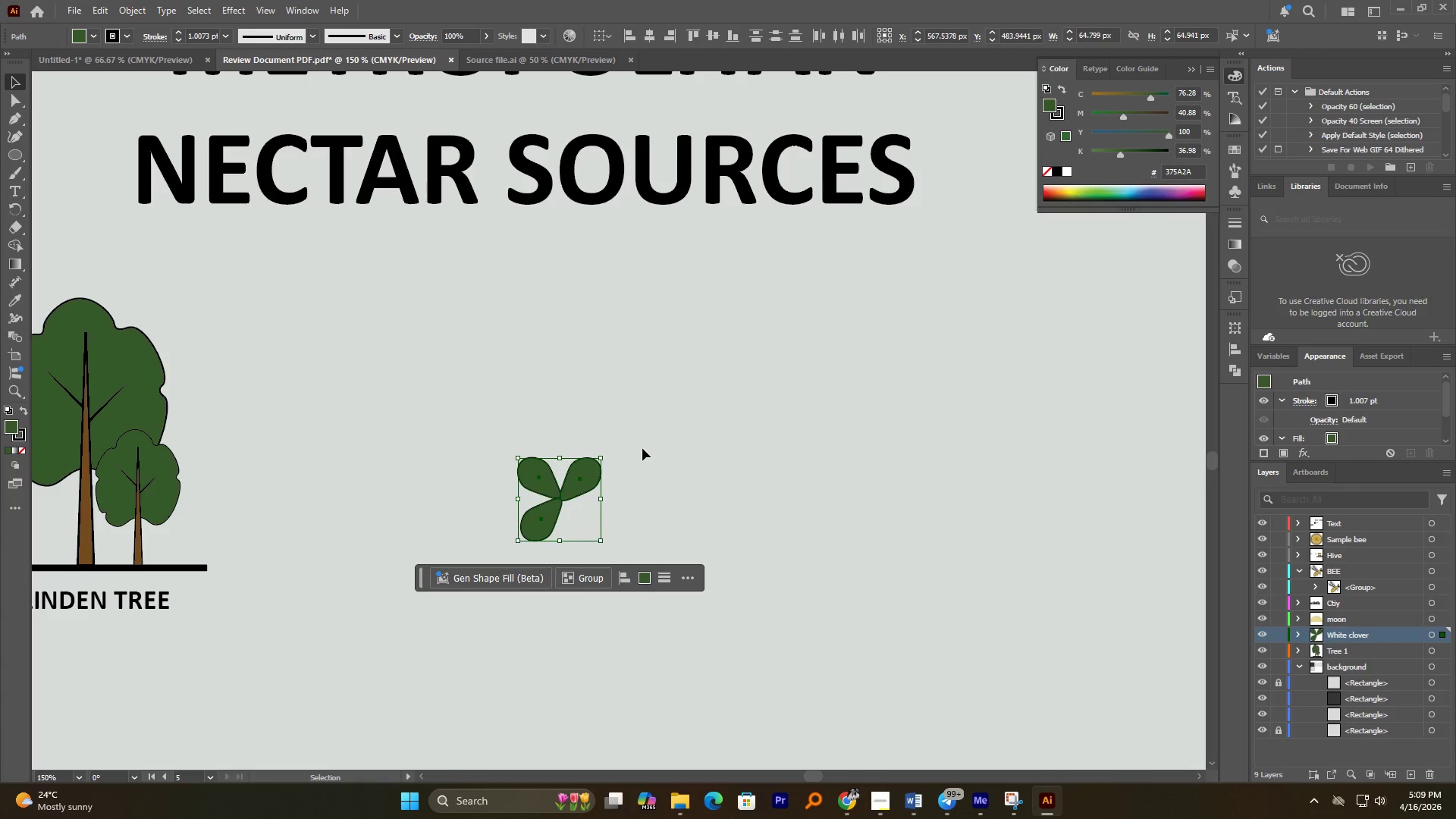 
hold_key(key=AltLeft, duration=0.55)
 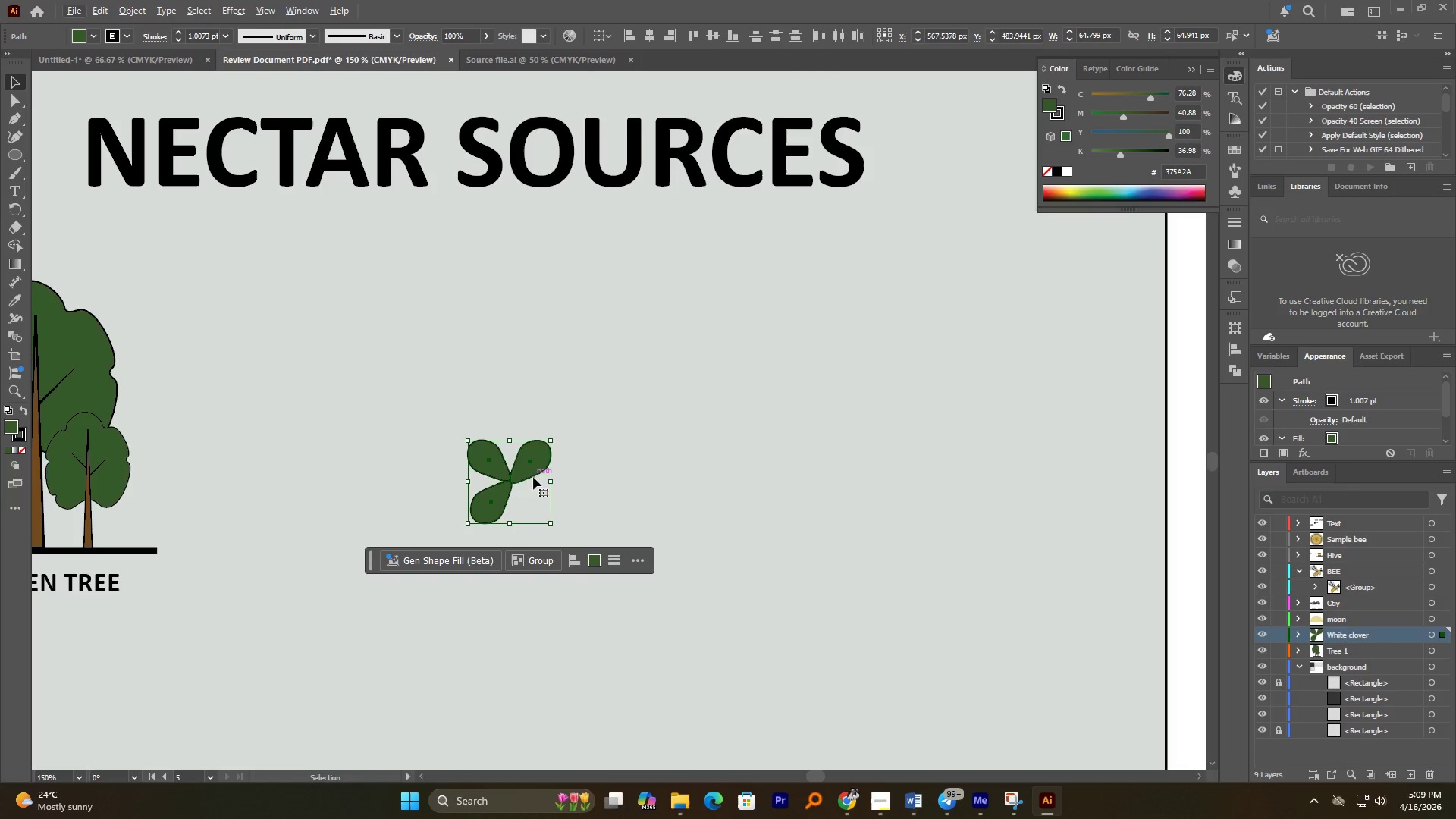 
hold_key(key=AltLeft, duration=1.06)
left_click_drag(start_coordinate=[533, 469], to_coordinate=[688, 478])
 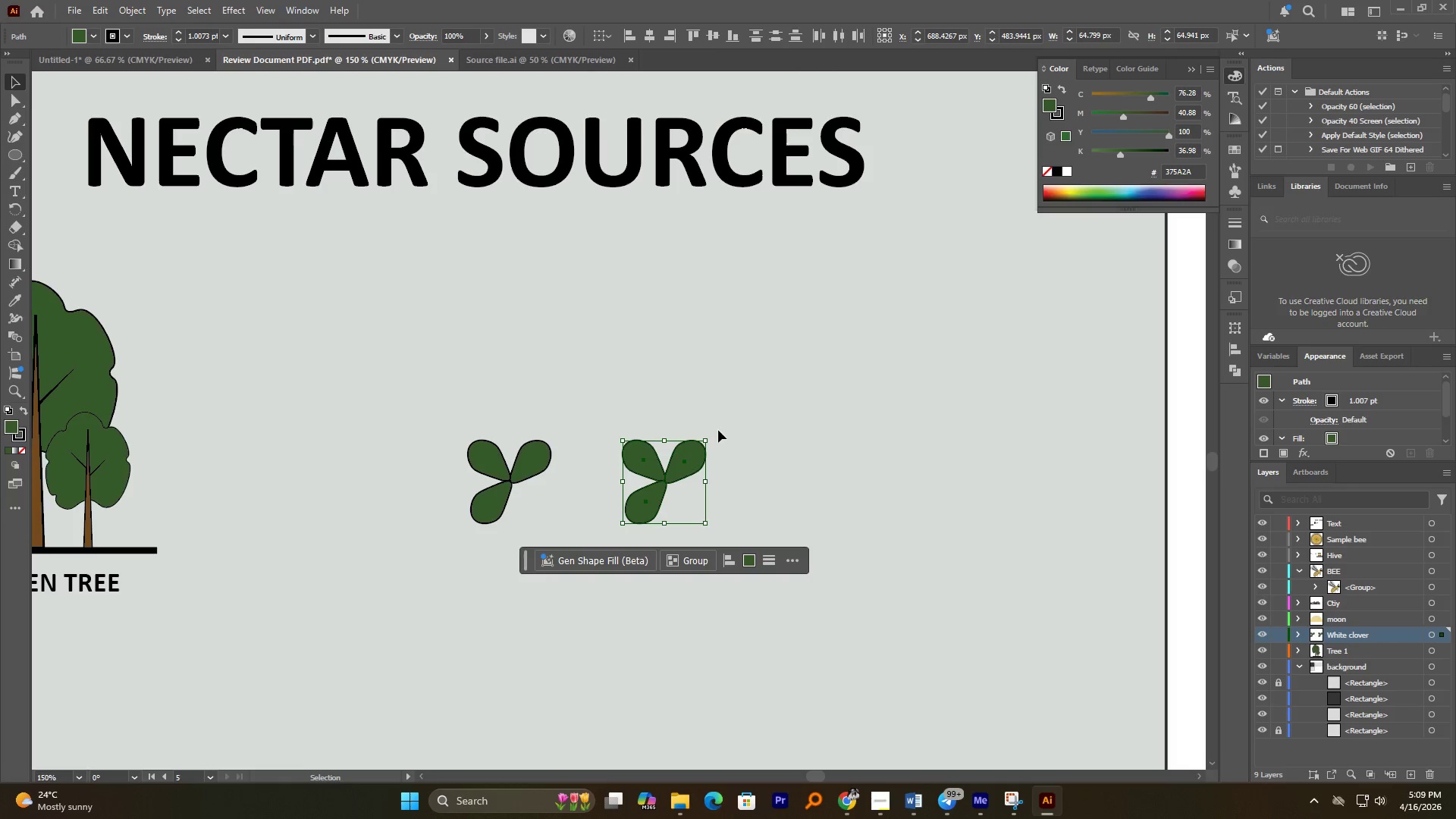 
hold_key(key=ShiftLeft, duration=0.72)
 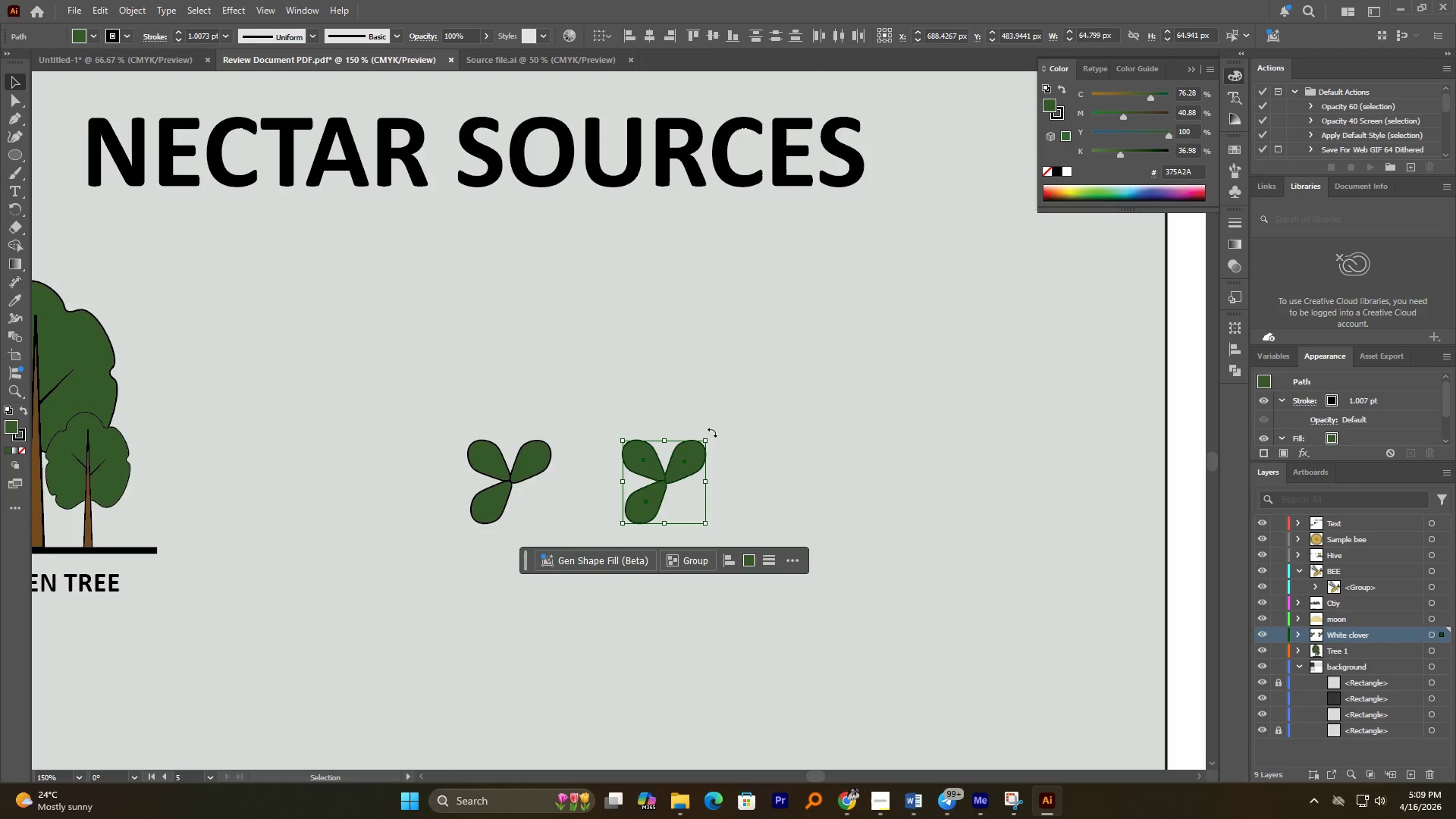 
left_click_drag(start_coordinate=[711, 433], to_coordinate=[700, 510])
 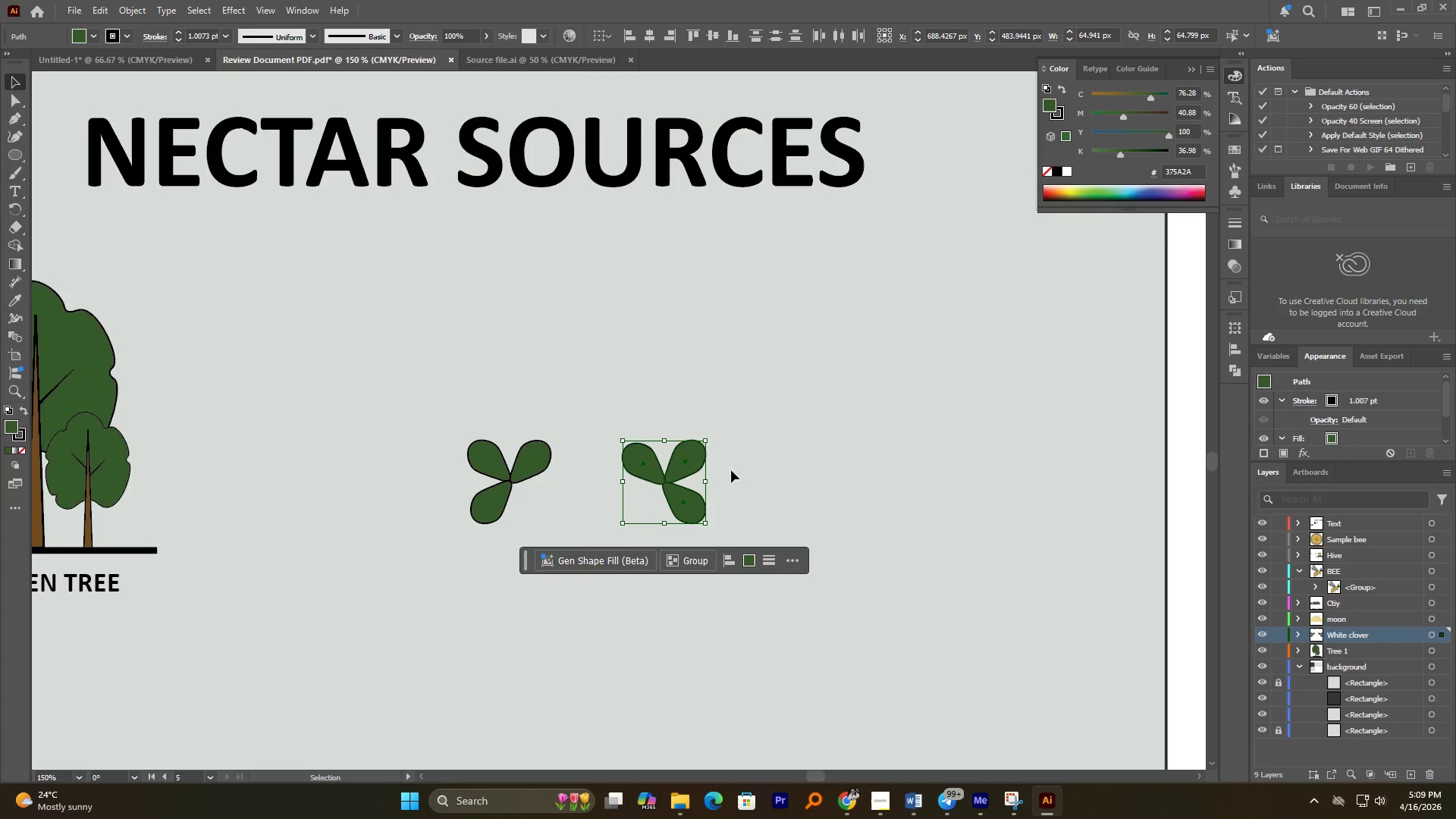 
hold_key(key=ShiftLeft, duration=0.91)
 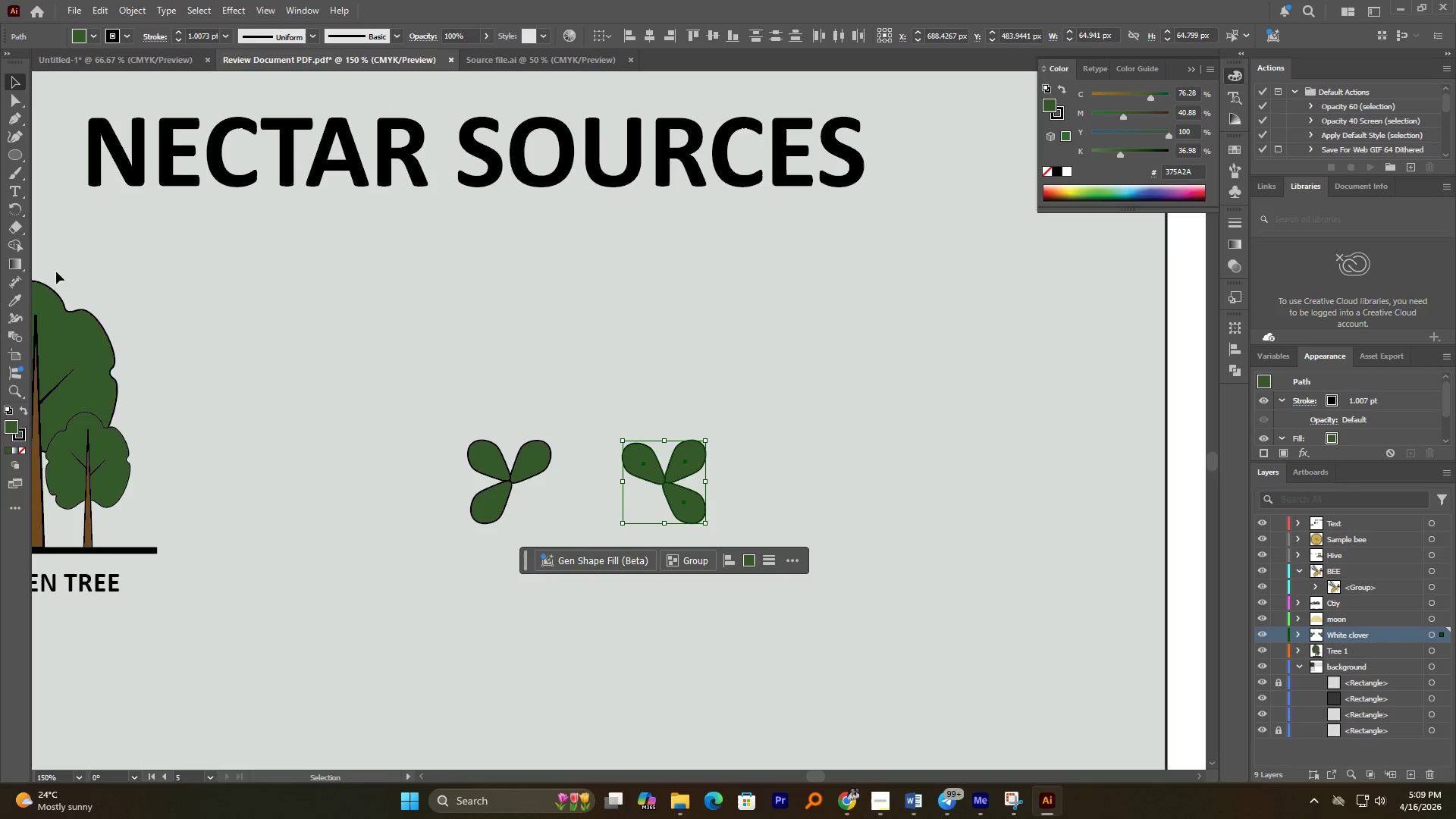 
left_click([18, 115])
 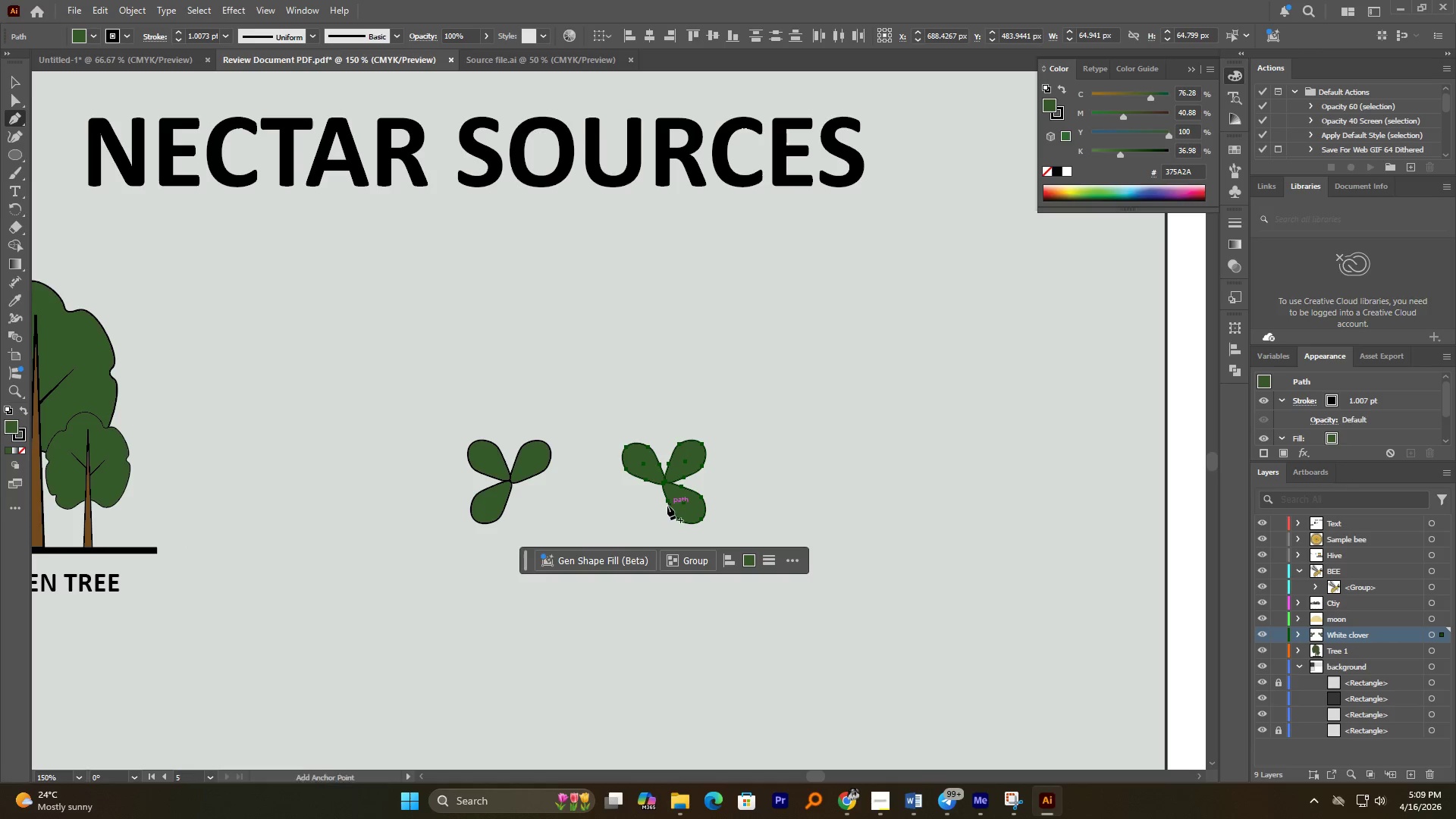 
hold_key(key=ShiftLeft, duration=0.7)
 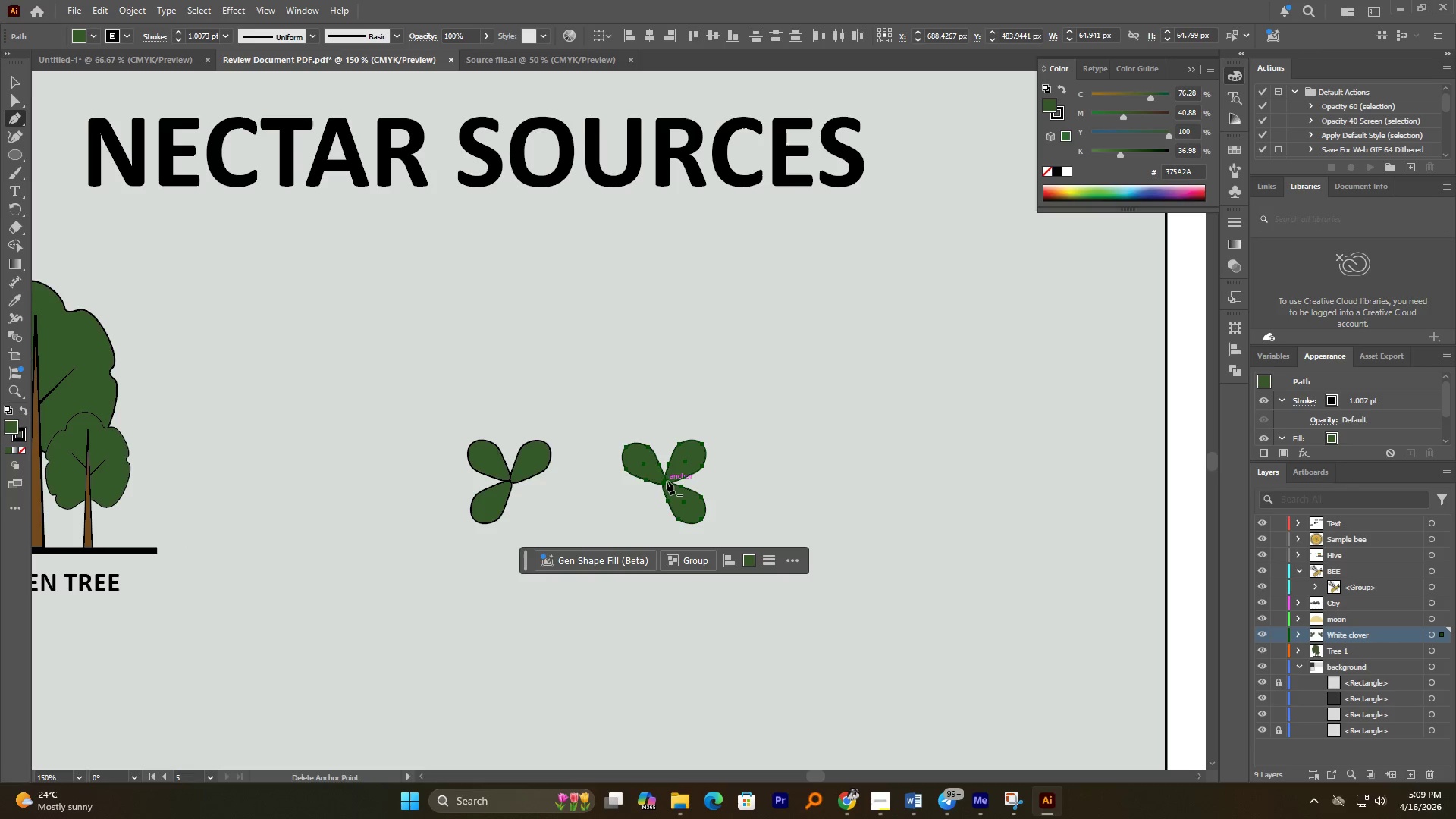 
hold_key(key=AltLeft, duration=0.92)
scroll: coordinate [662, 486], scroll_direction: up, amount: 4.0
 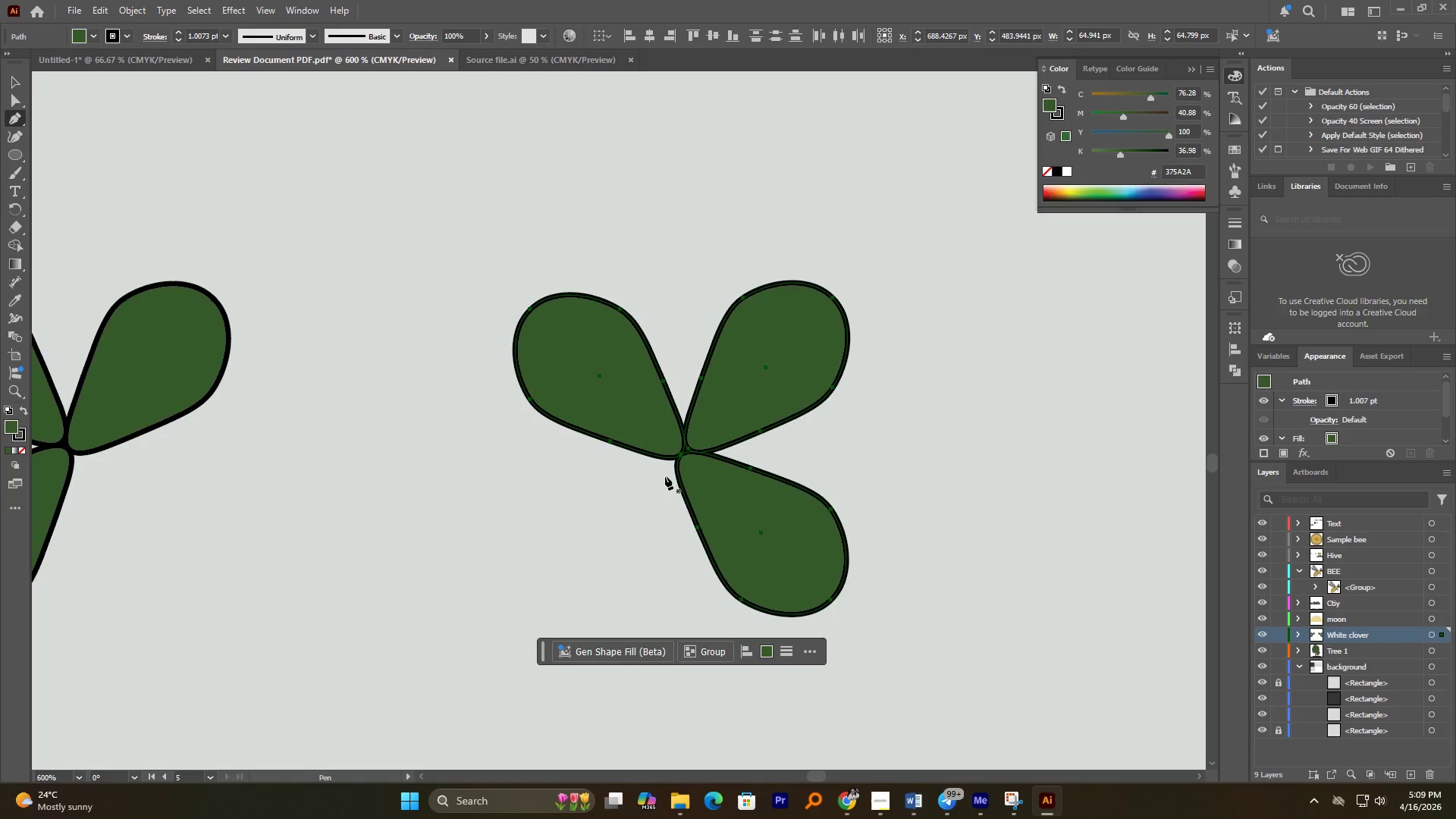 
left_click([665, 470])
 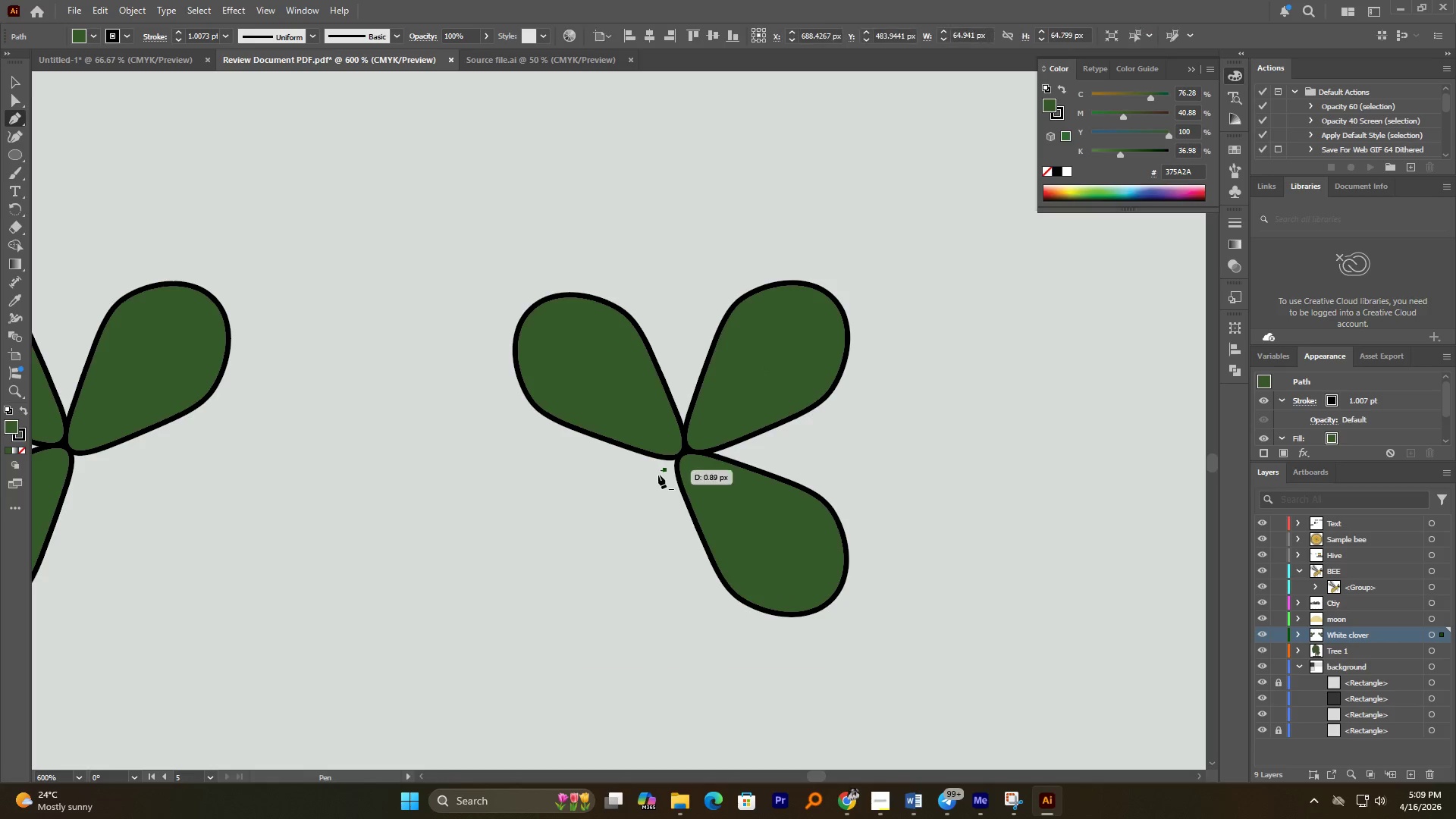 
hold_key(key=ShiftLeft, duration=0.5)
hold_key(key=AltLeft, duration=1.36)
scroll: coordinate [638, 511], scroll_direction: down, amount: 5.0
 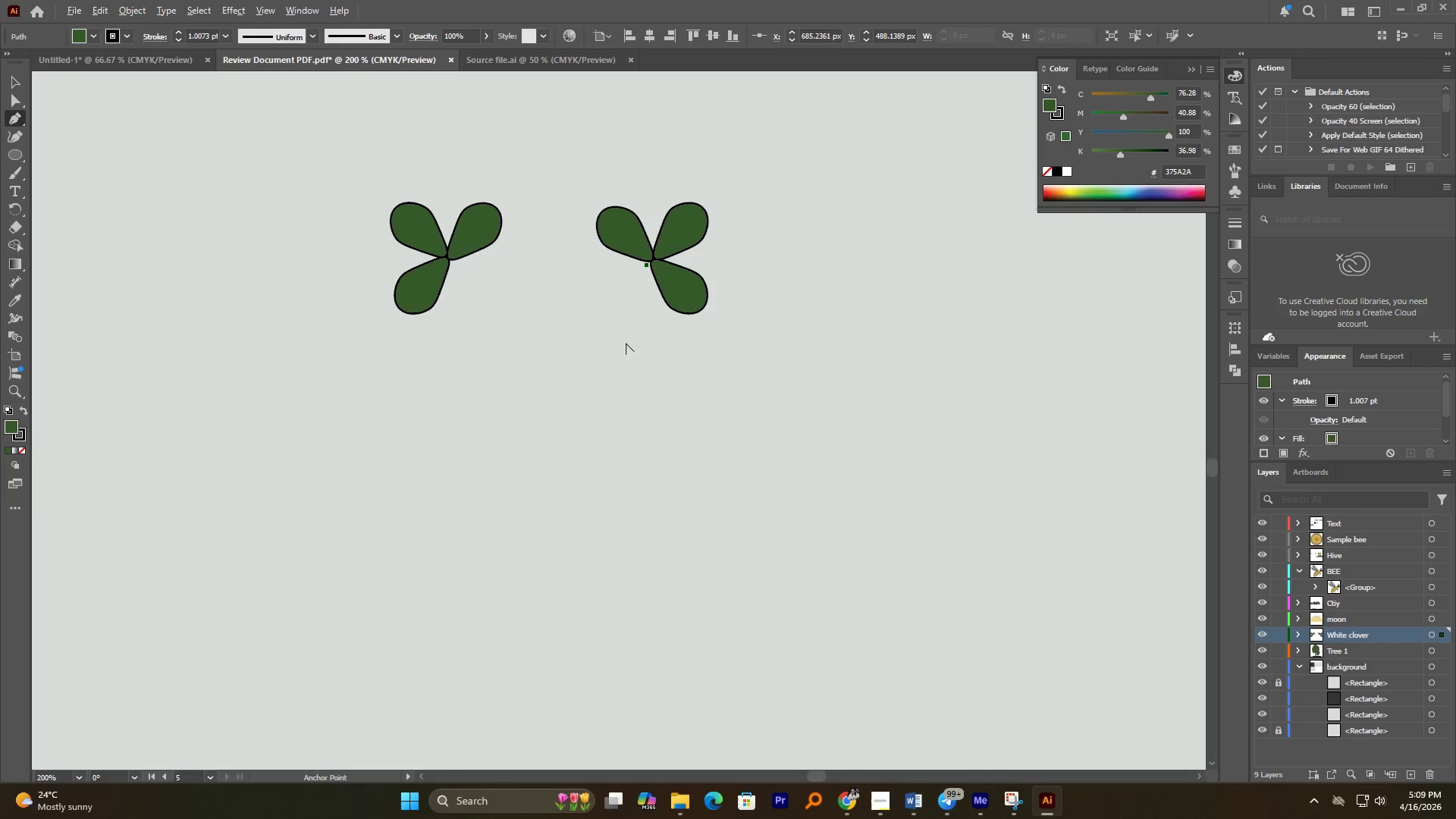 
hold_key(key=ShiftLeft, duration=6.2)
left_click([566, 354])
 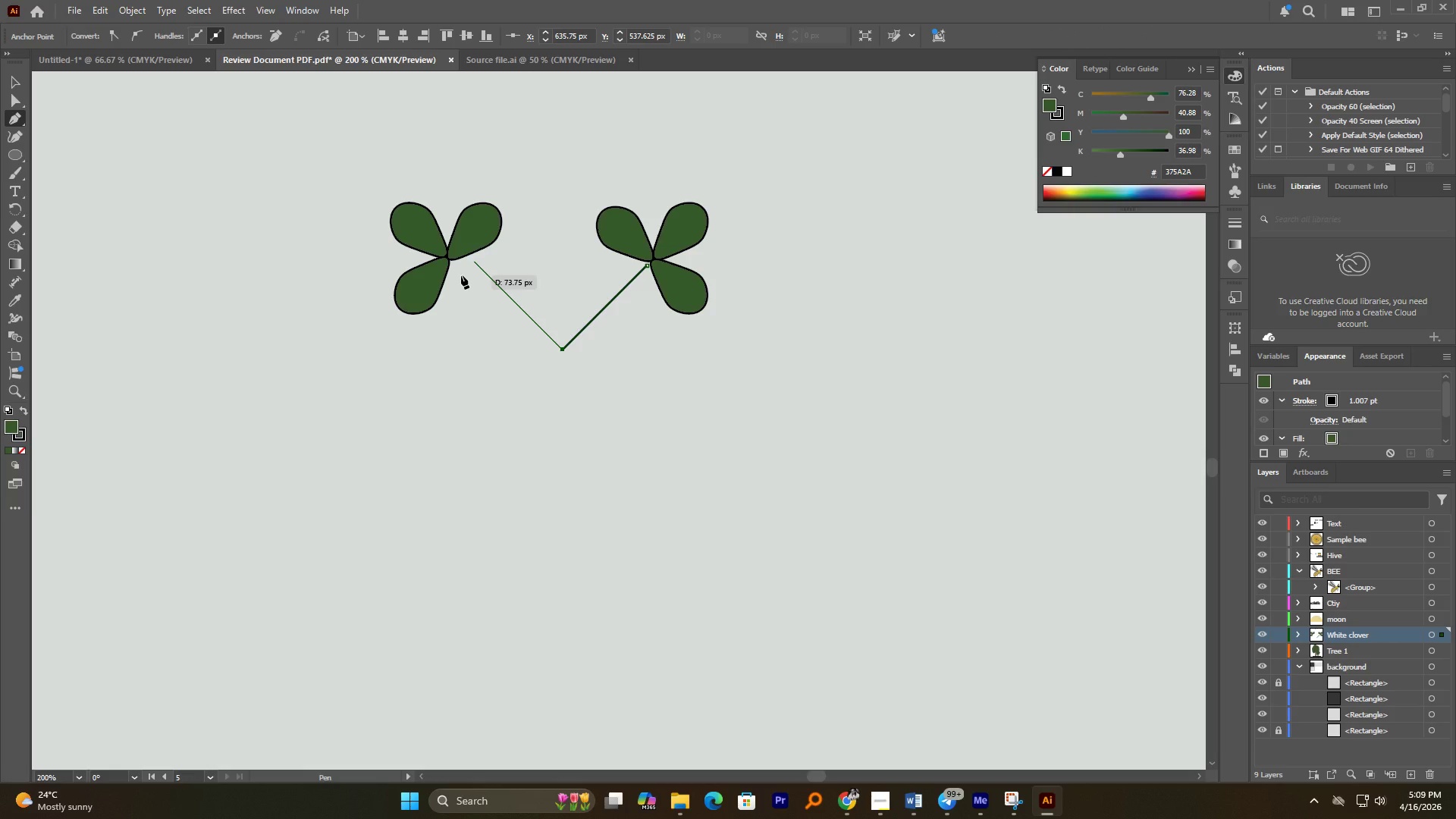 
left_click([463, 276])
 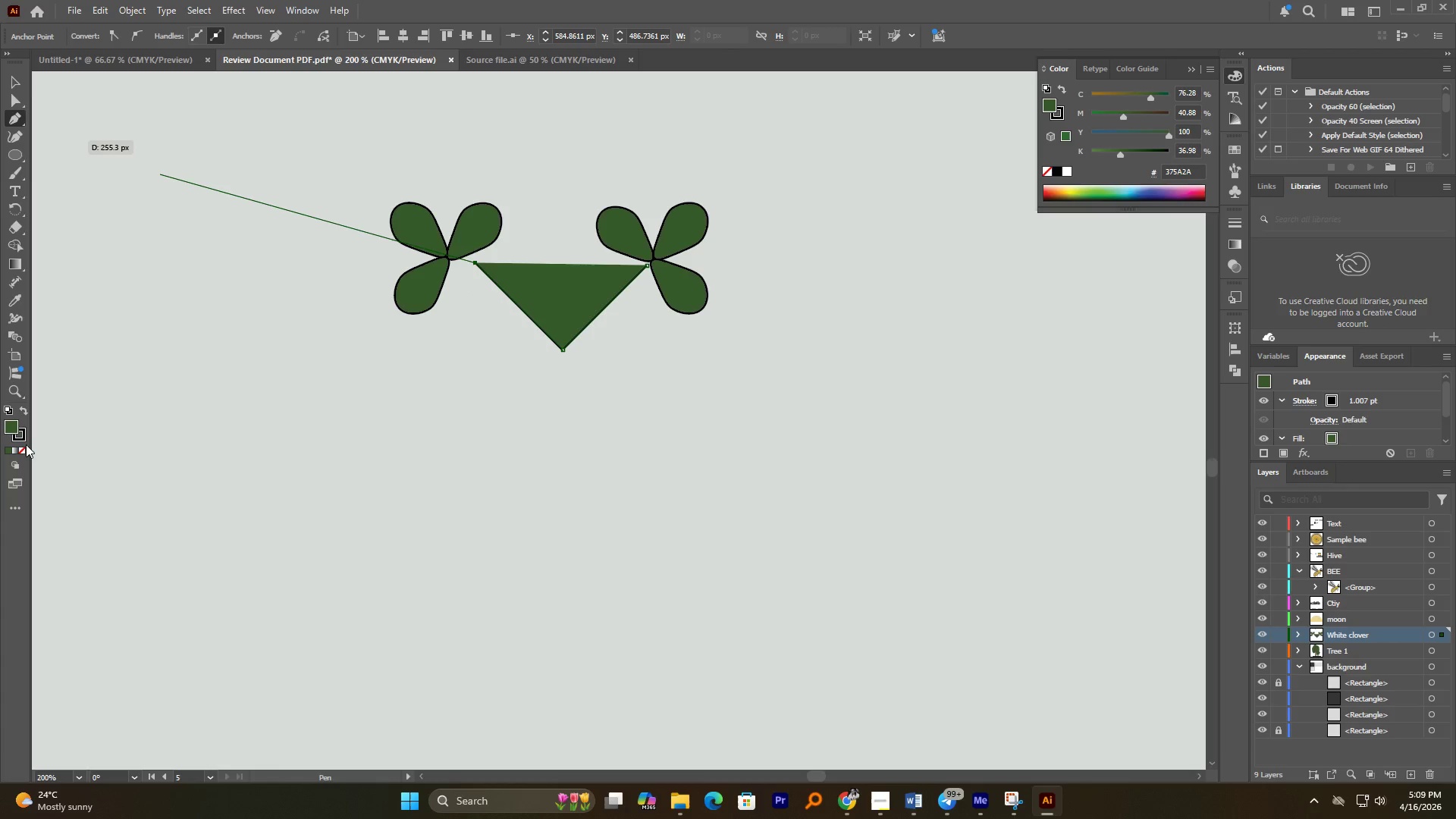 
left_click([22, 447])
 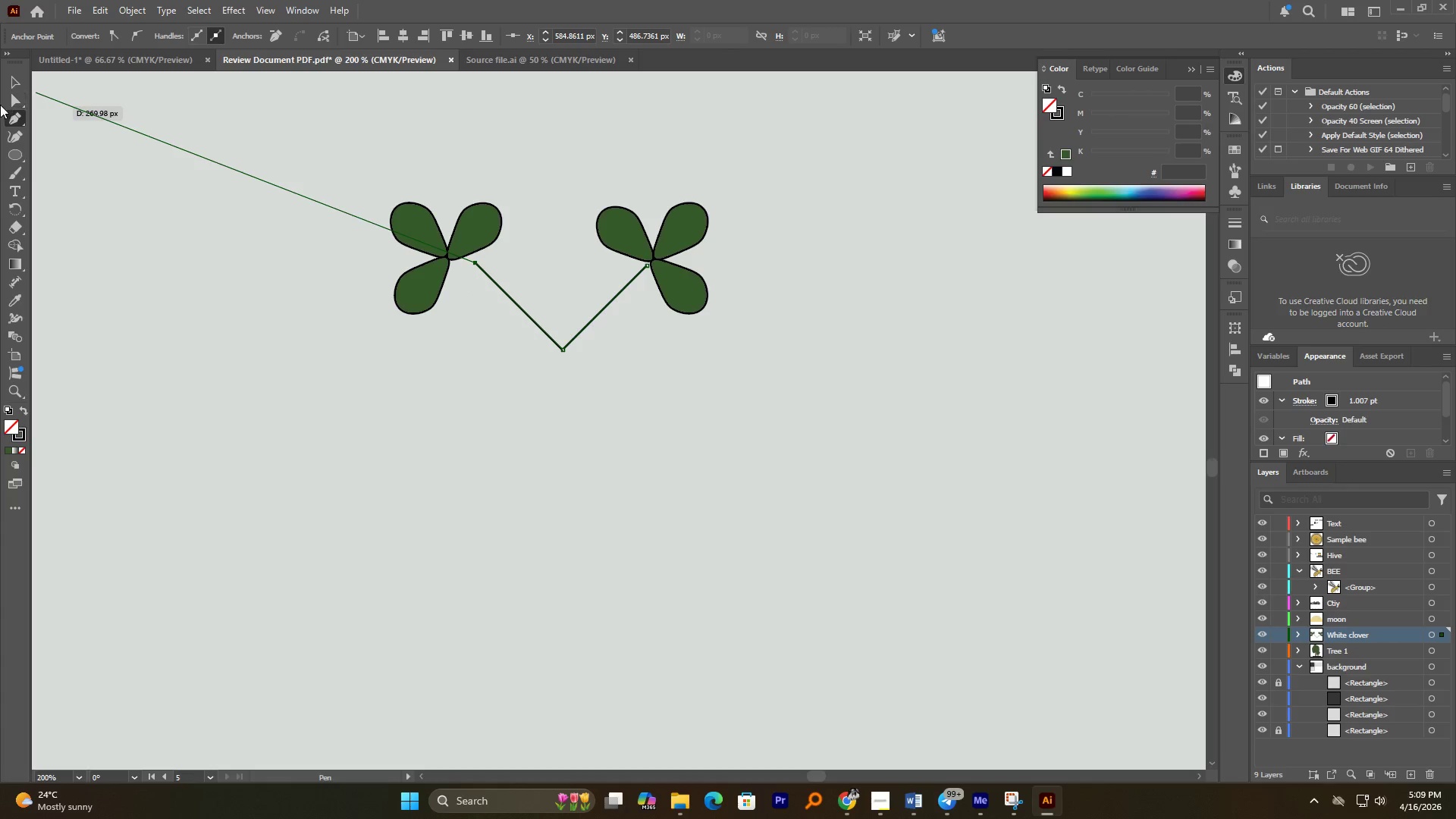 
left_click([11, 80])
 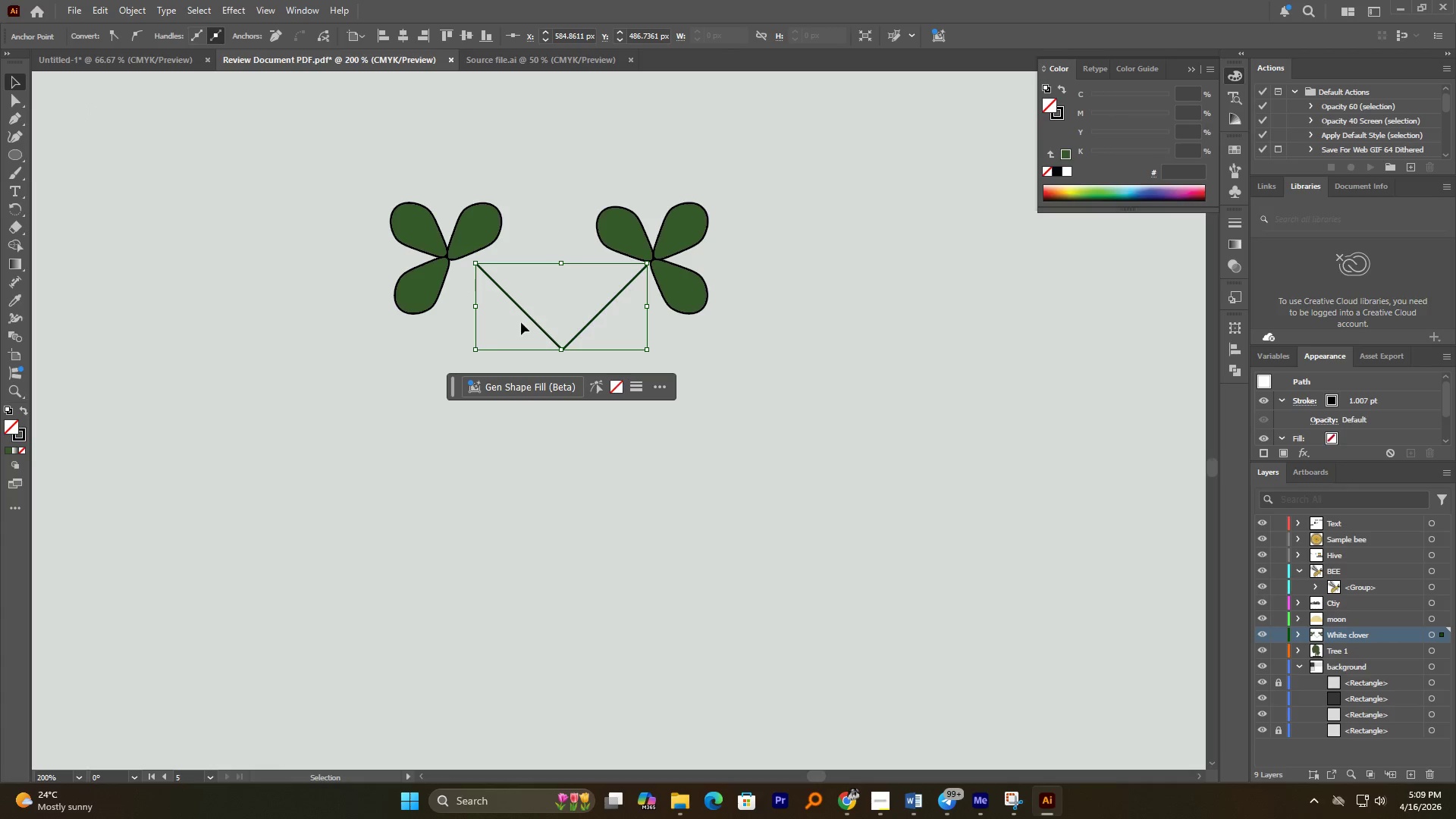 
left_click([529, 318])
 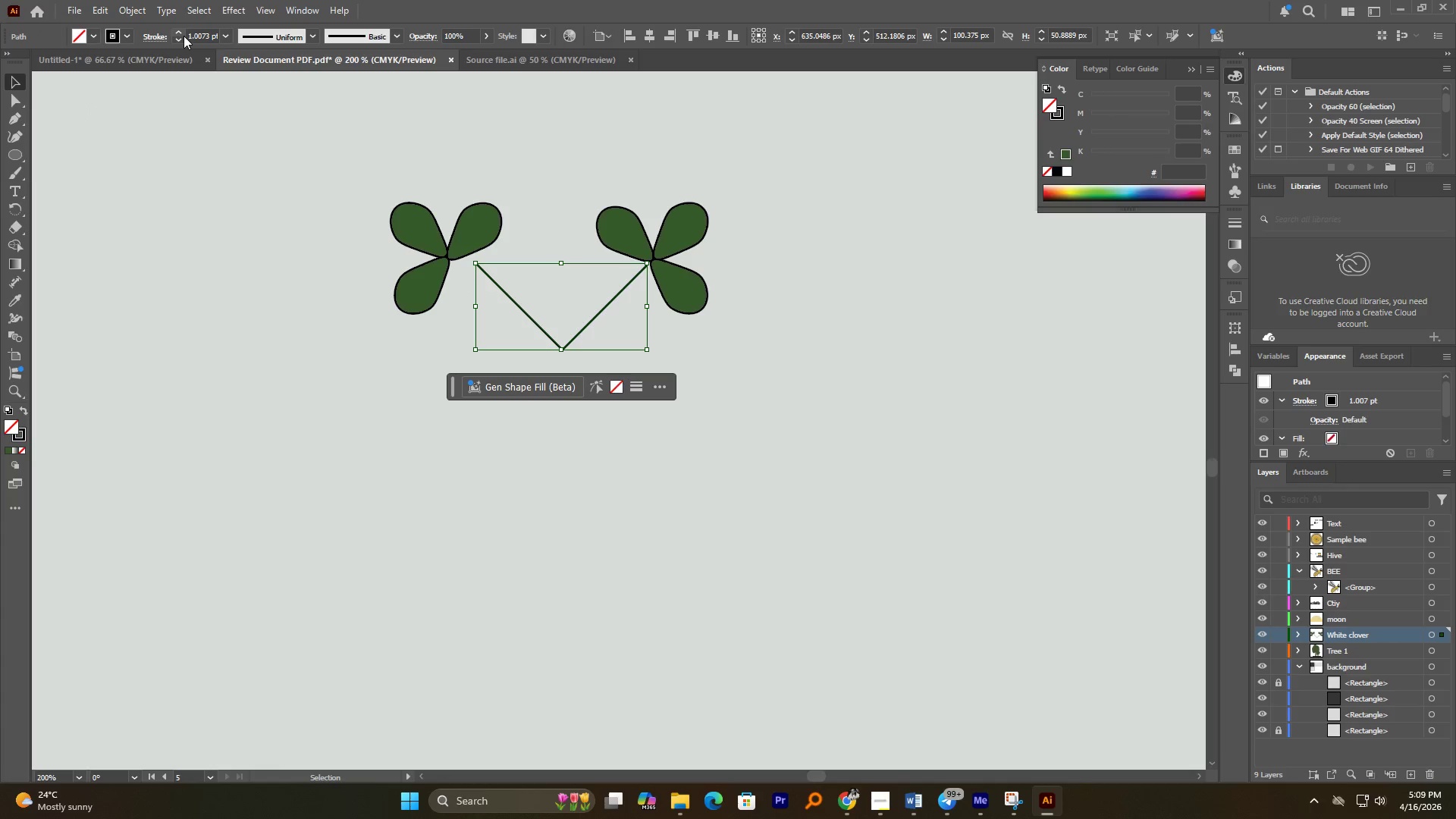 
double_click([177, 30])
 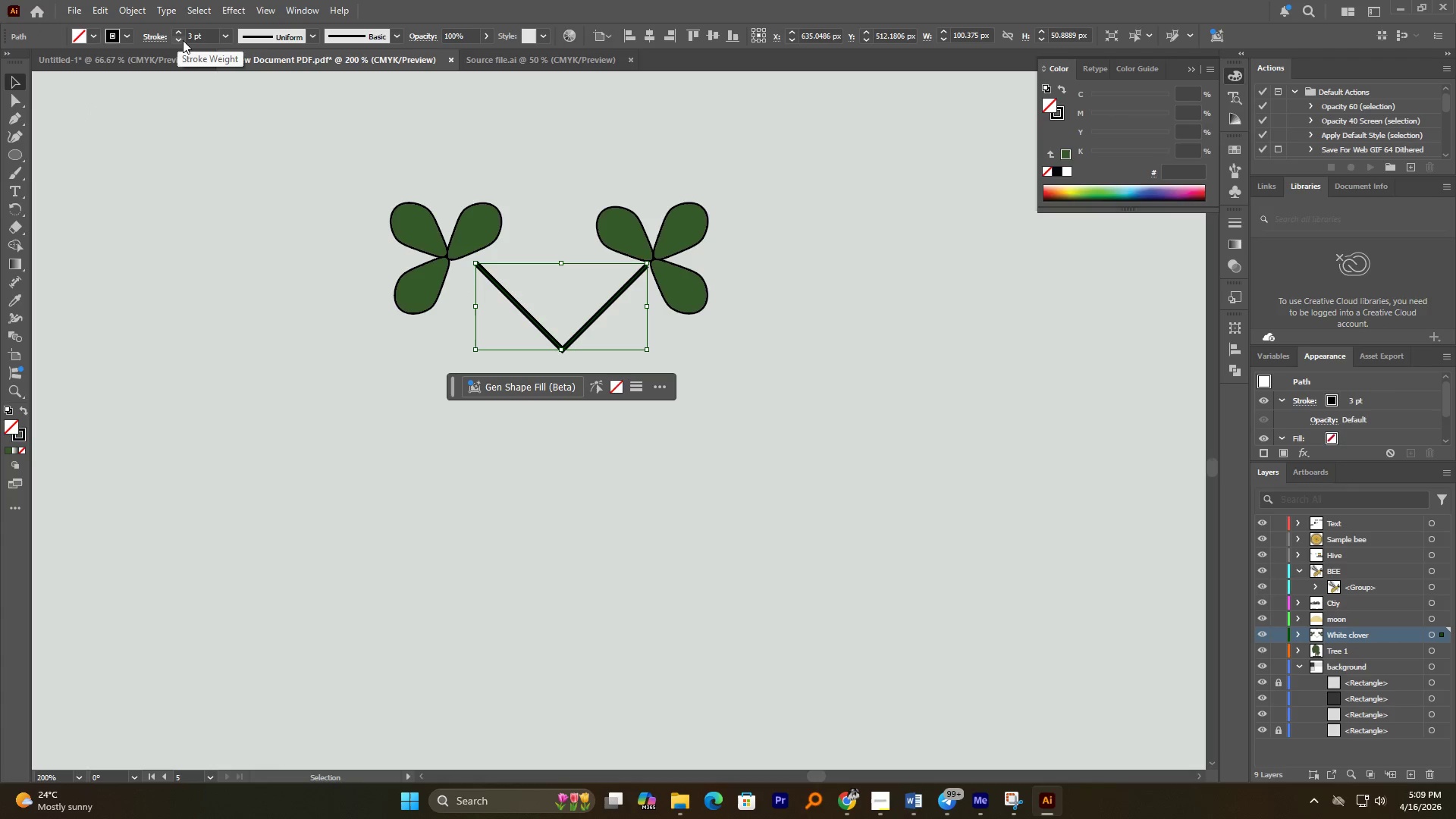 
left_click([182, 41])
 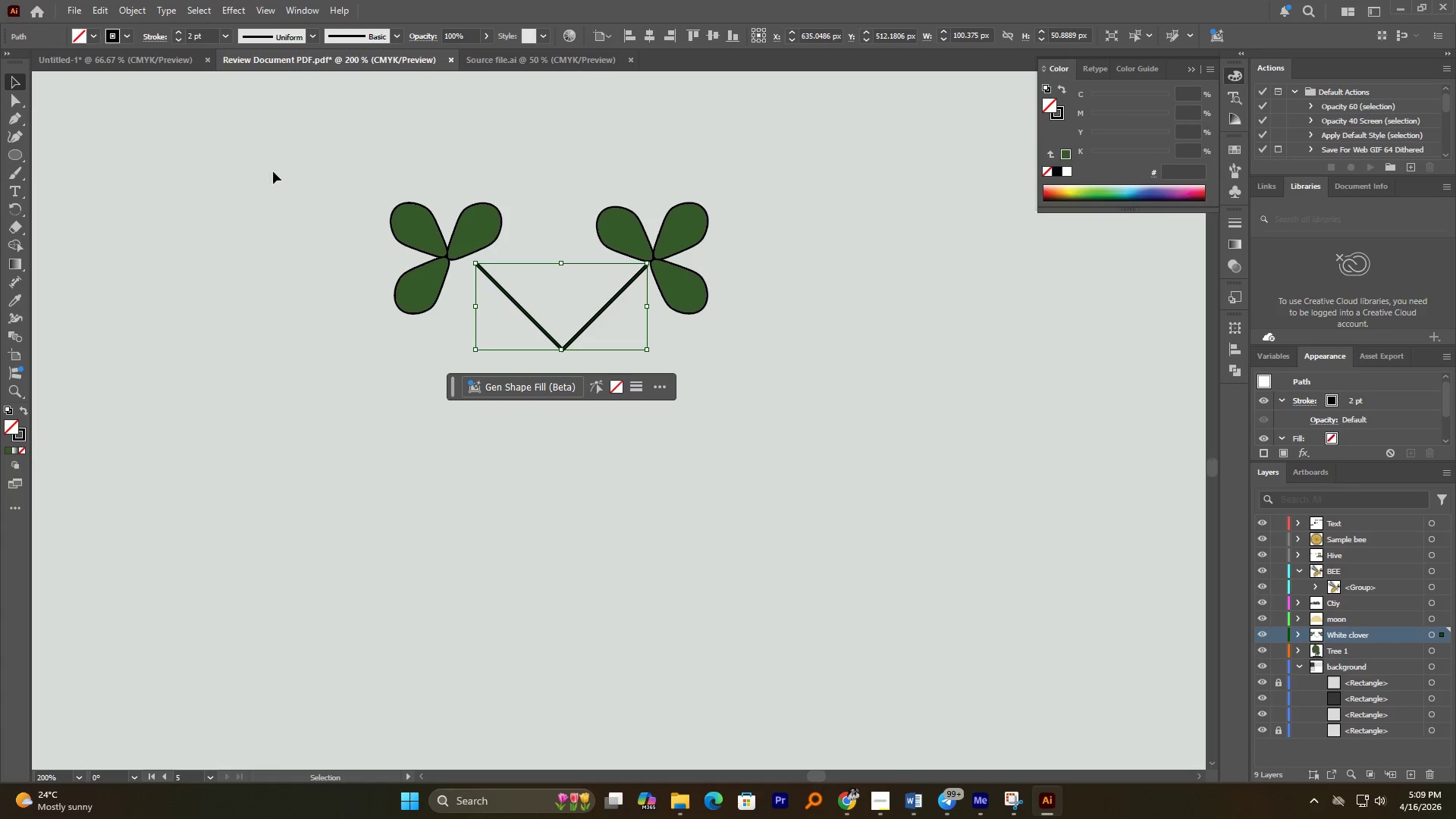 
hold_key(key=AltLeft, duration=0.59)
 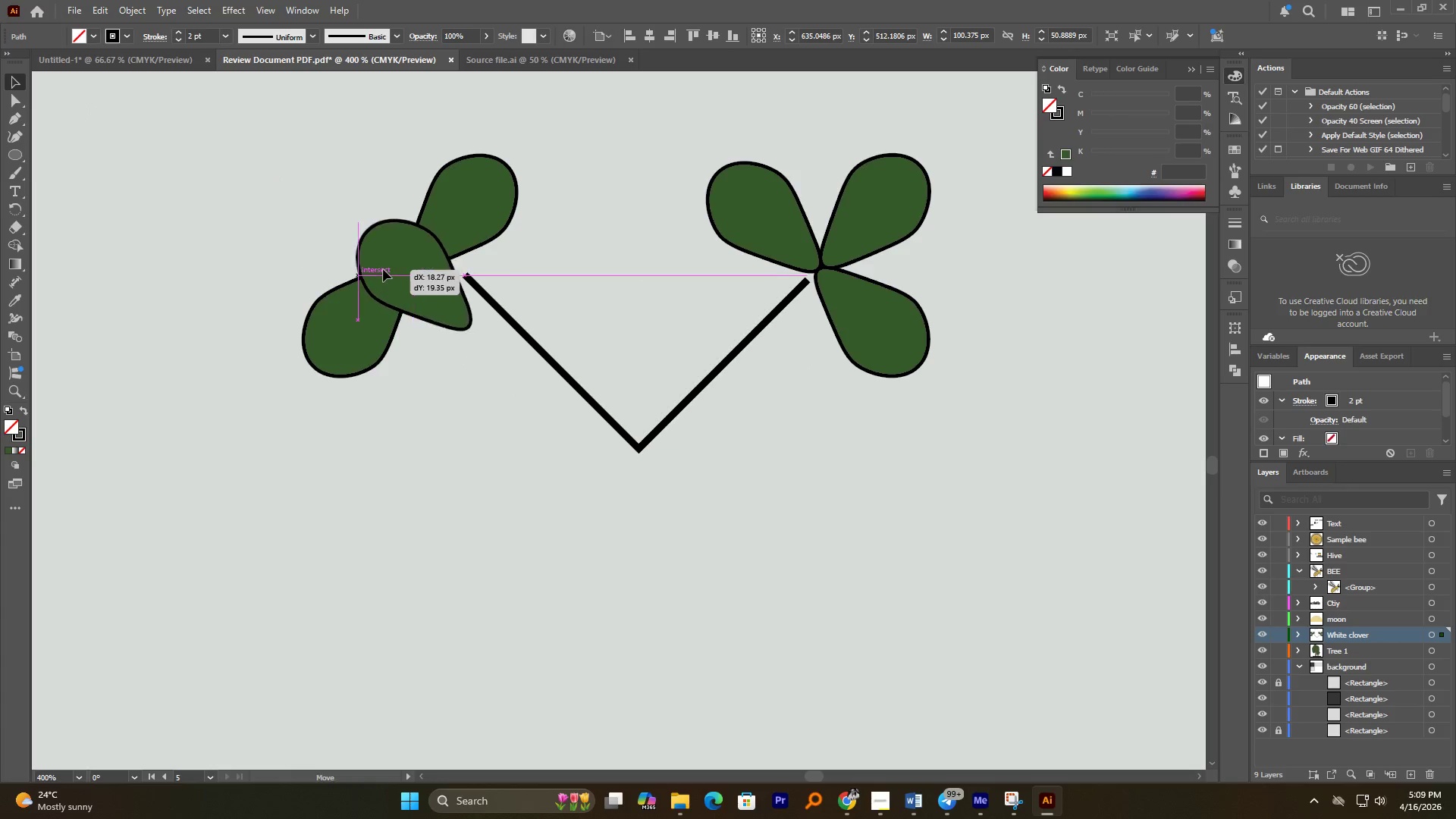 
left_click_drag(start_coordinate=[318, 204], to_coordinate=[381, 266])
 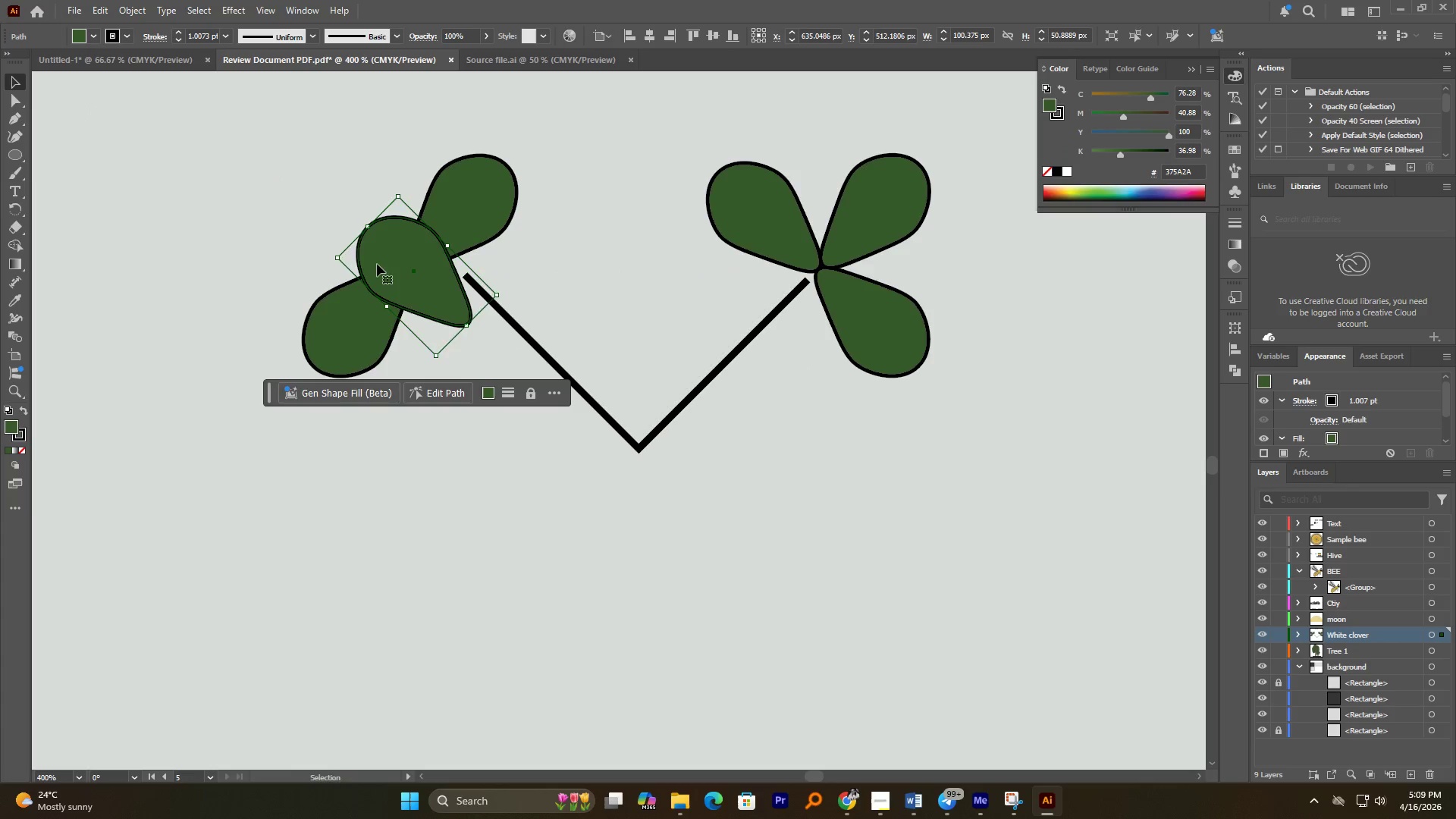 
scroll: coordinate [486, 251], scroll_direction: up, amount: 2.0
 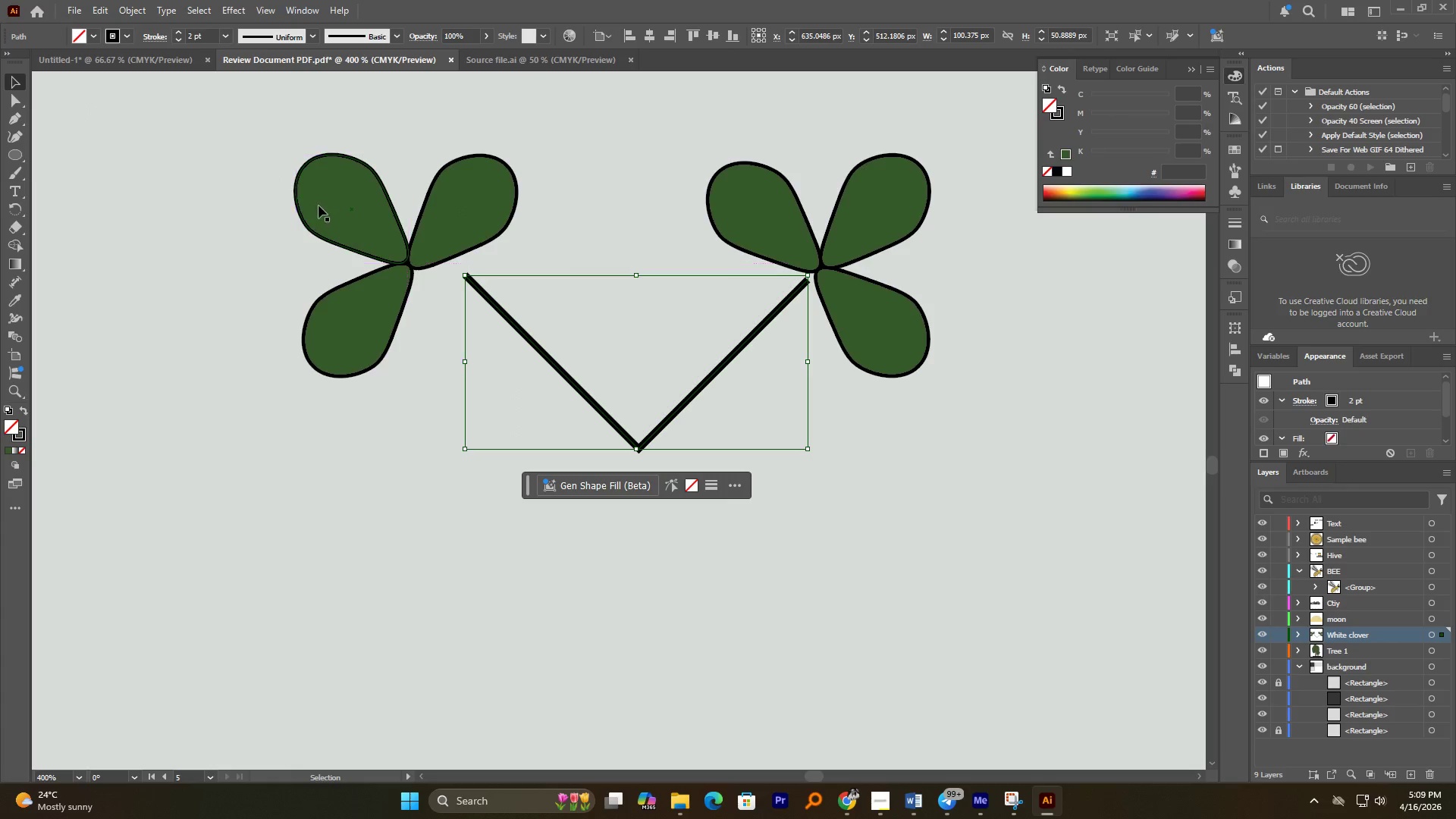 
key(Control+Z)
 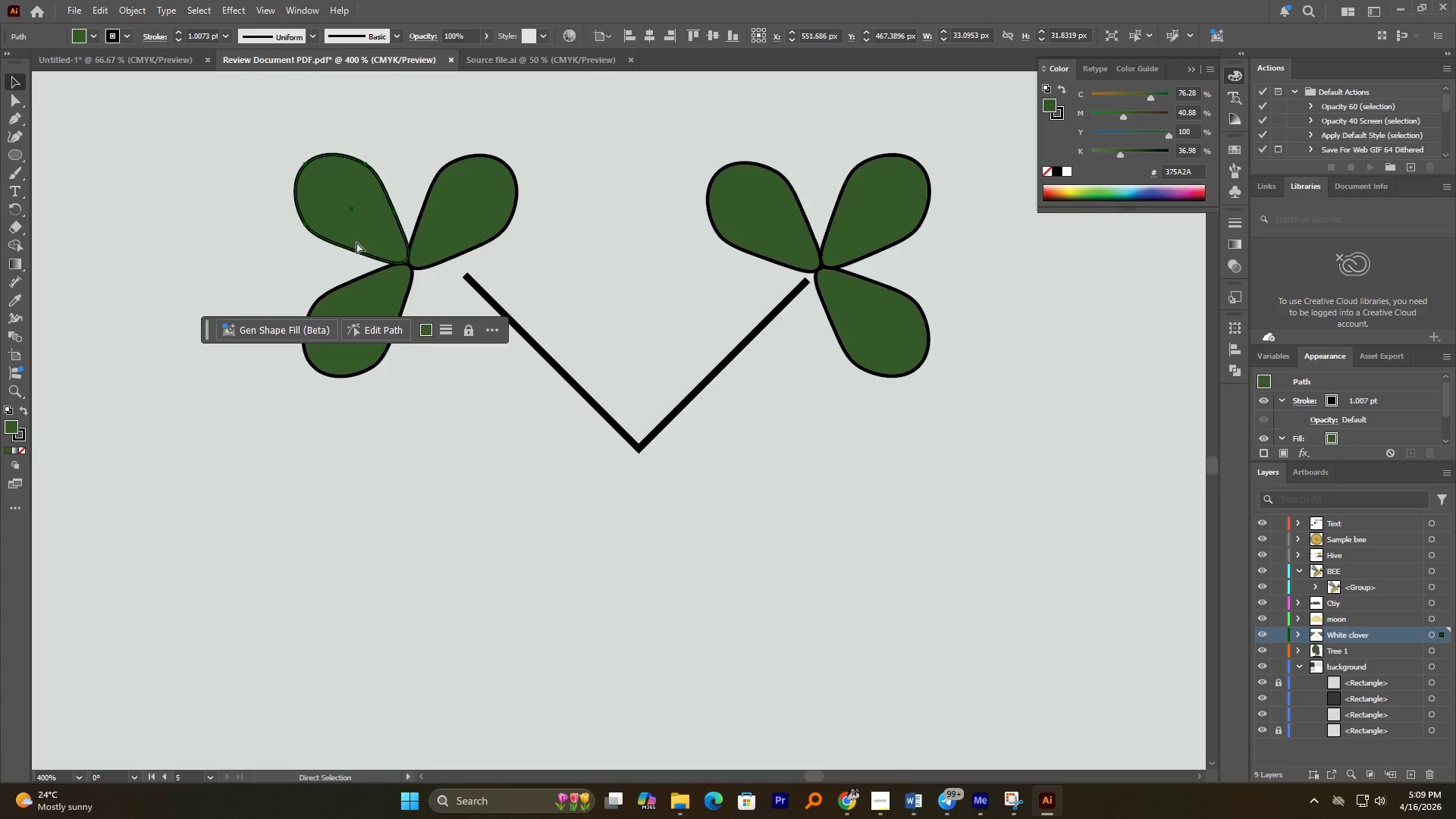 
hold_key(key=ShiftLeft, duration=1.33)
double_click([447, 231])
 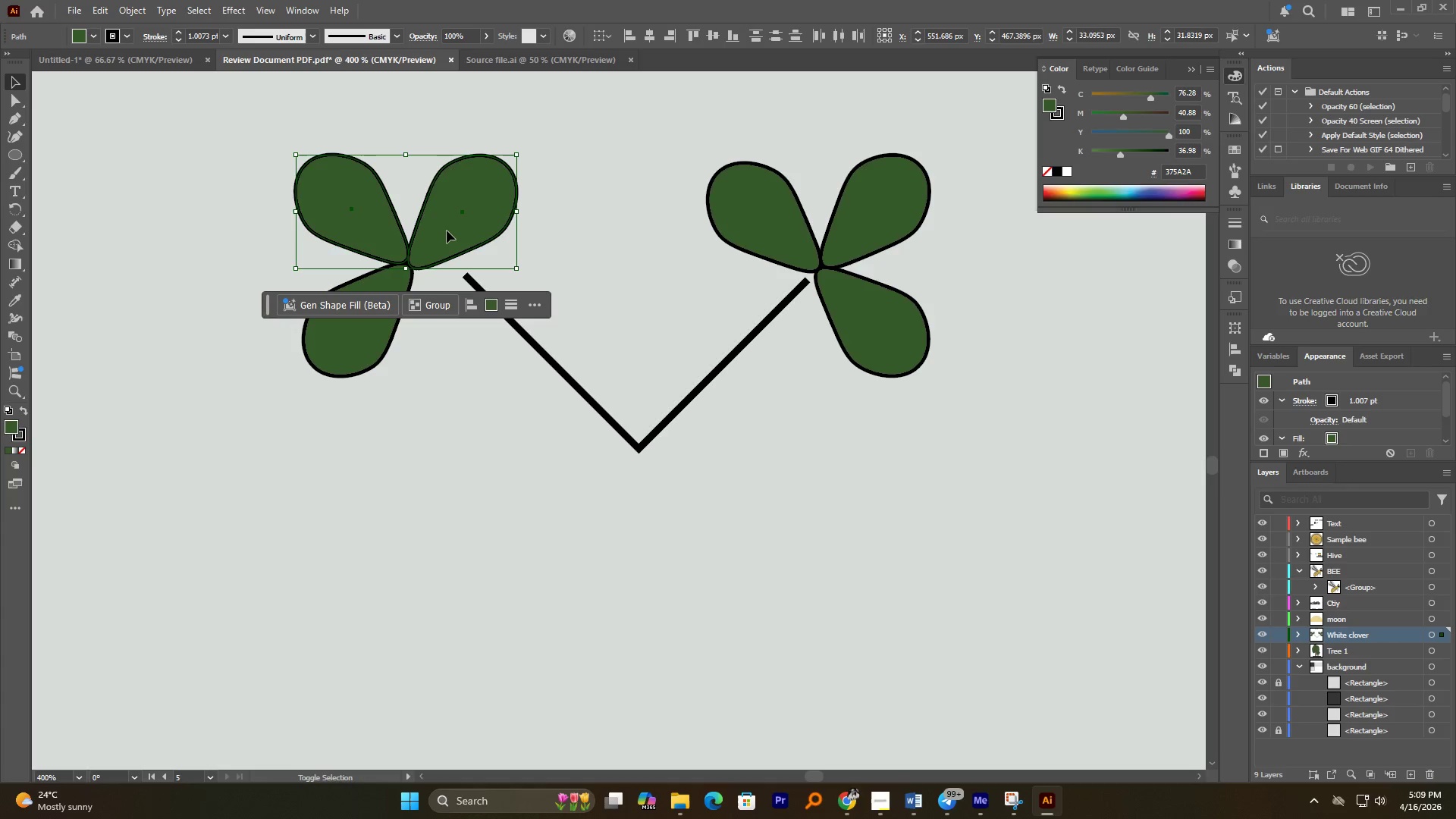 
right_click([447, 230])
 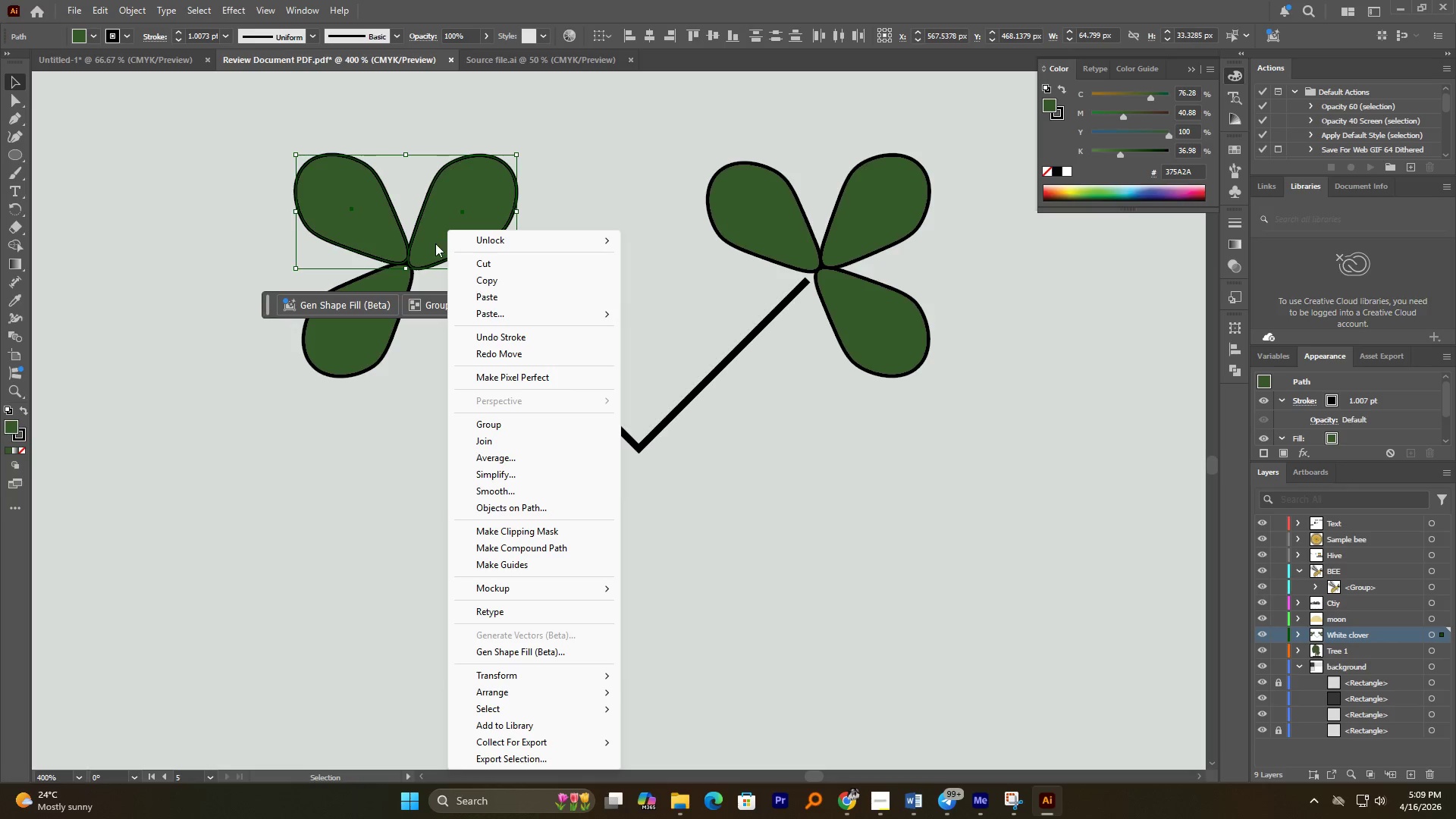 
hold_key(key=ShiftLeft, duration=0.8)
left_click([387, 288])
 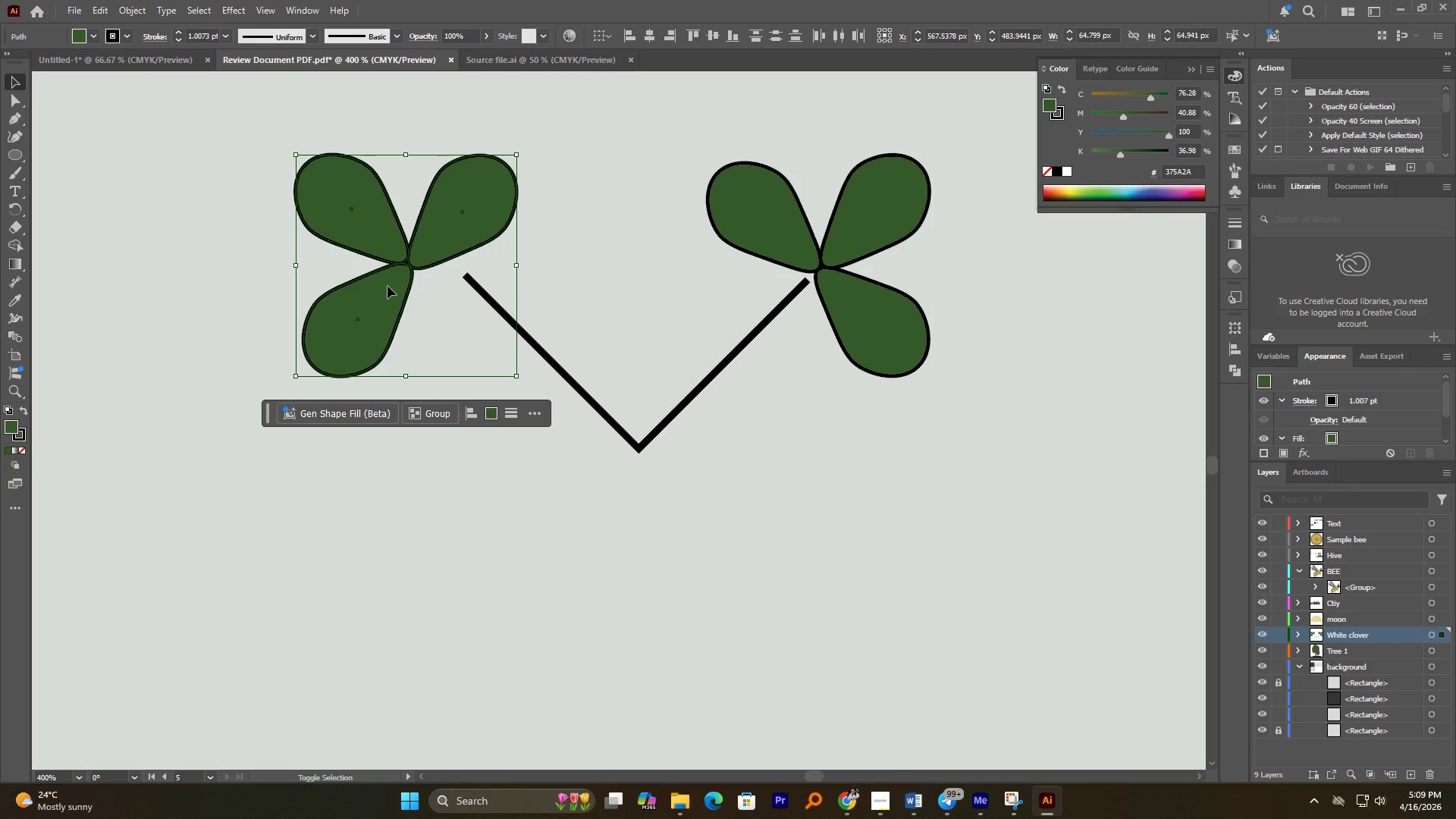 
right_click([391, 282])
 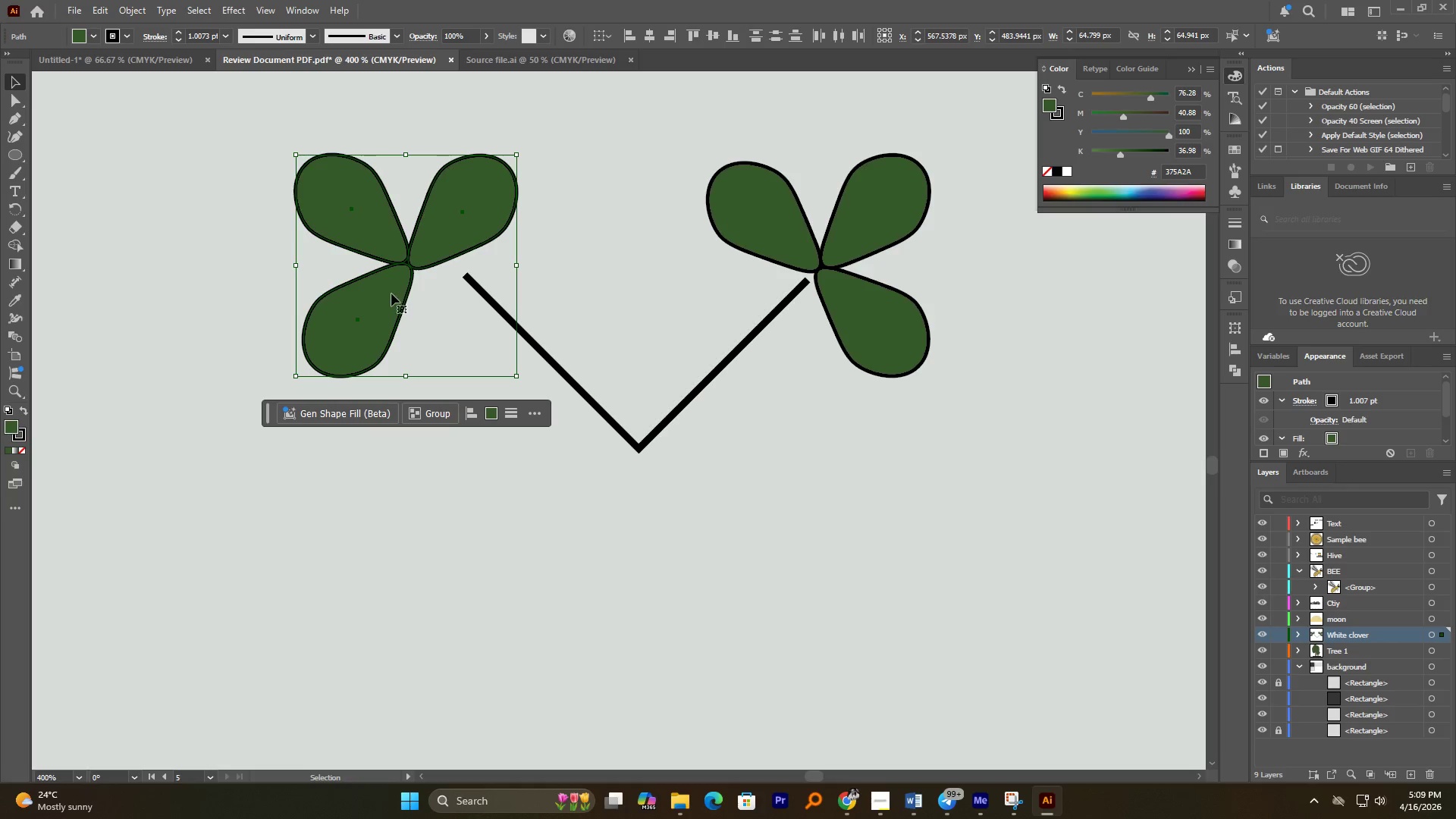 
right_click([391, 293])
 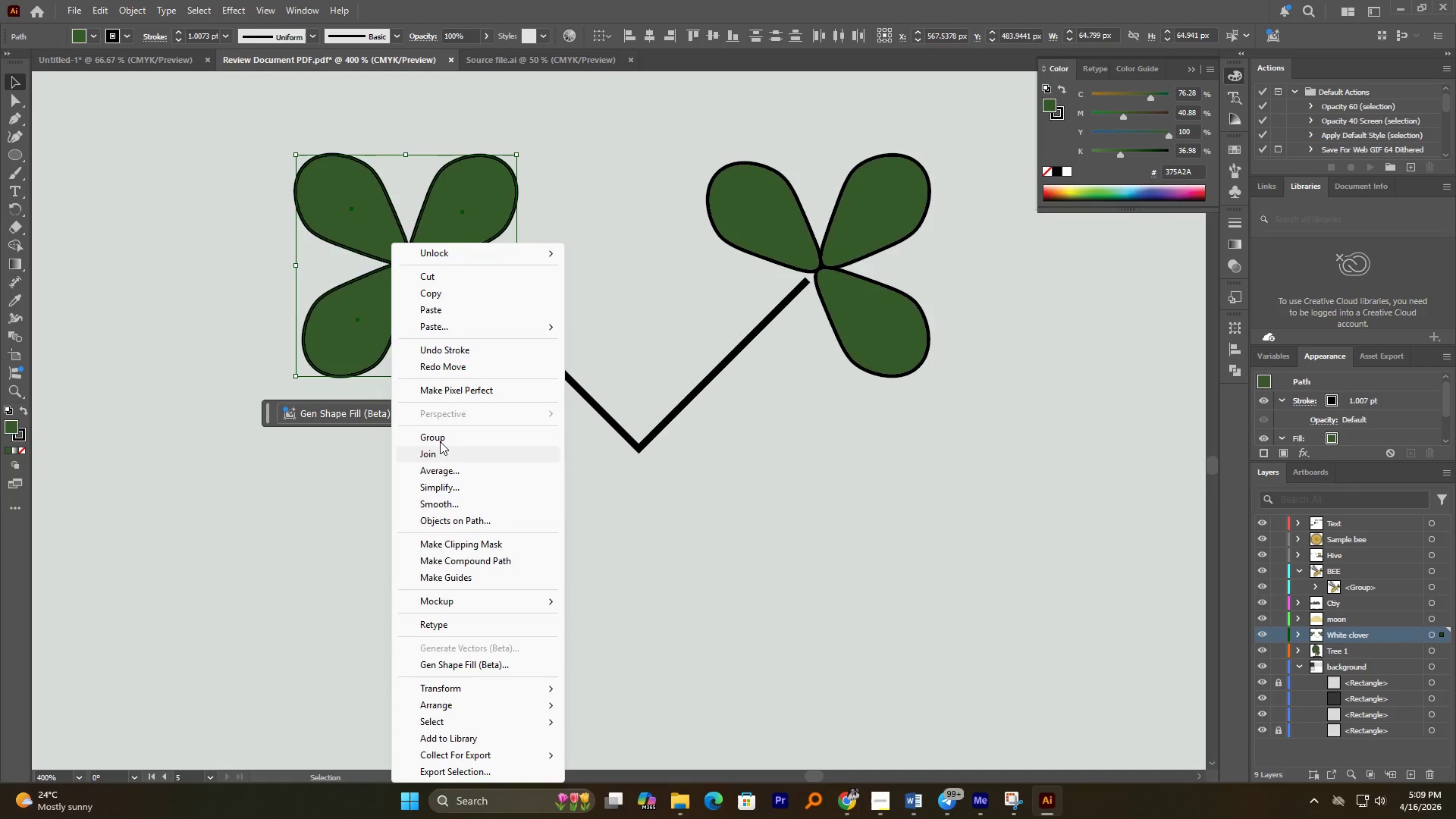 
left_click([440, 435])
 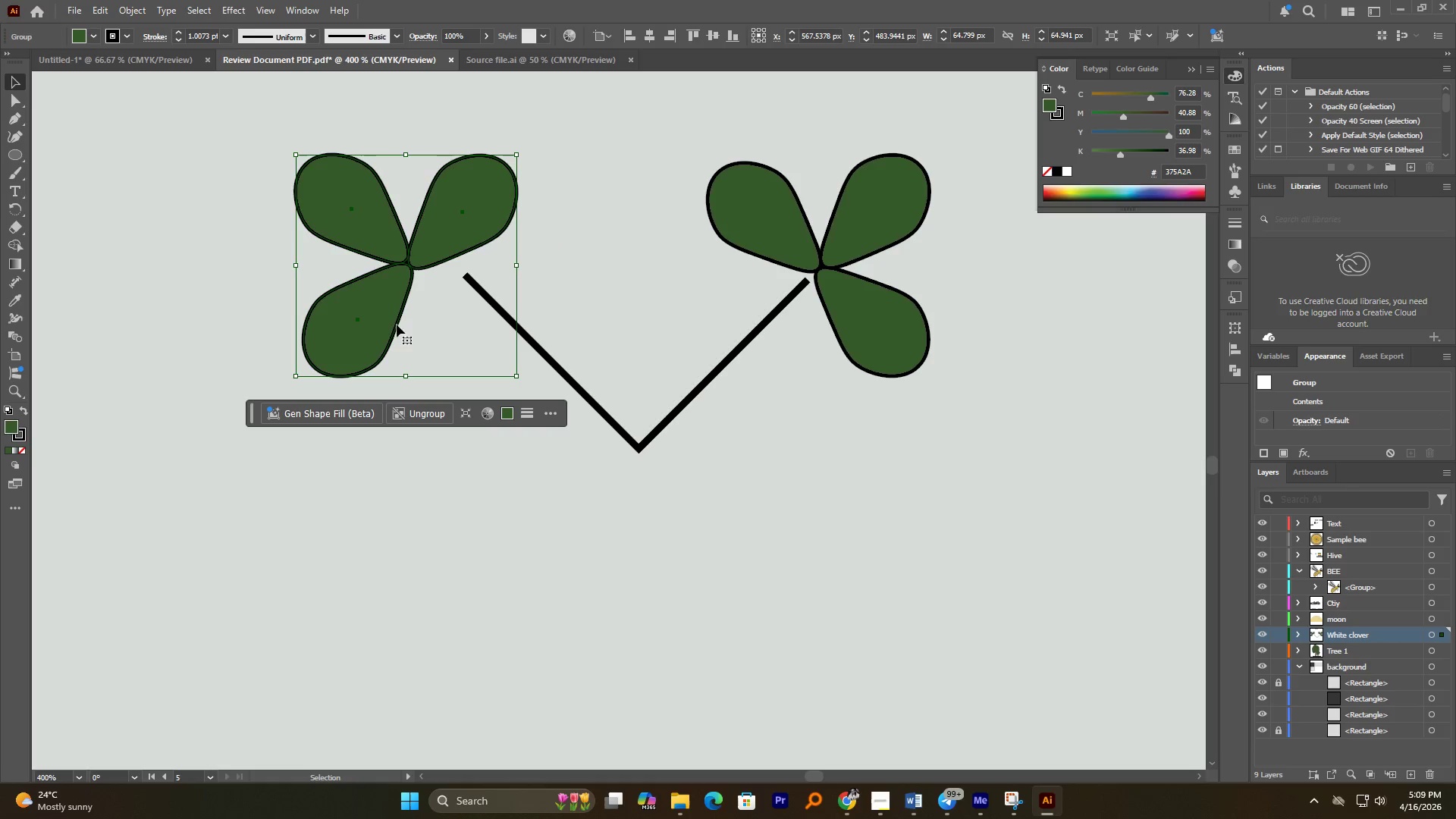 
left_click_drag(start_coordinate=[387, 312], to_coordinate=[439, 322])
 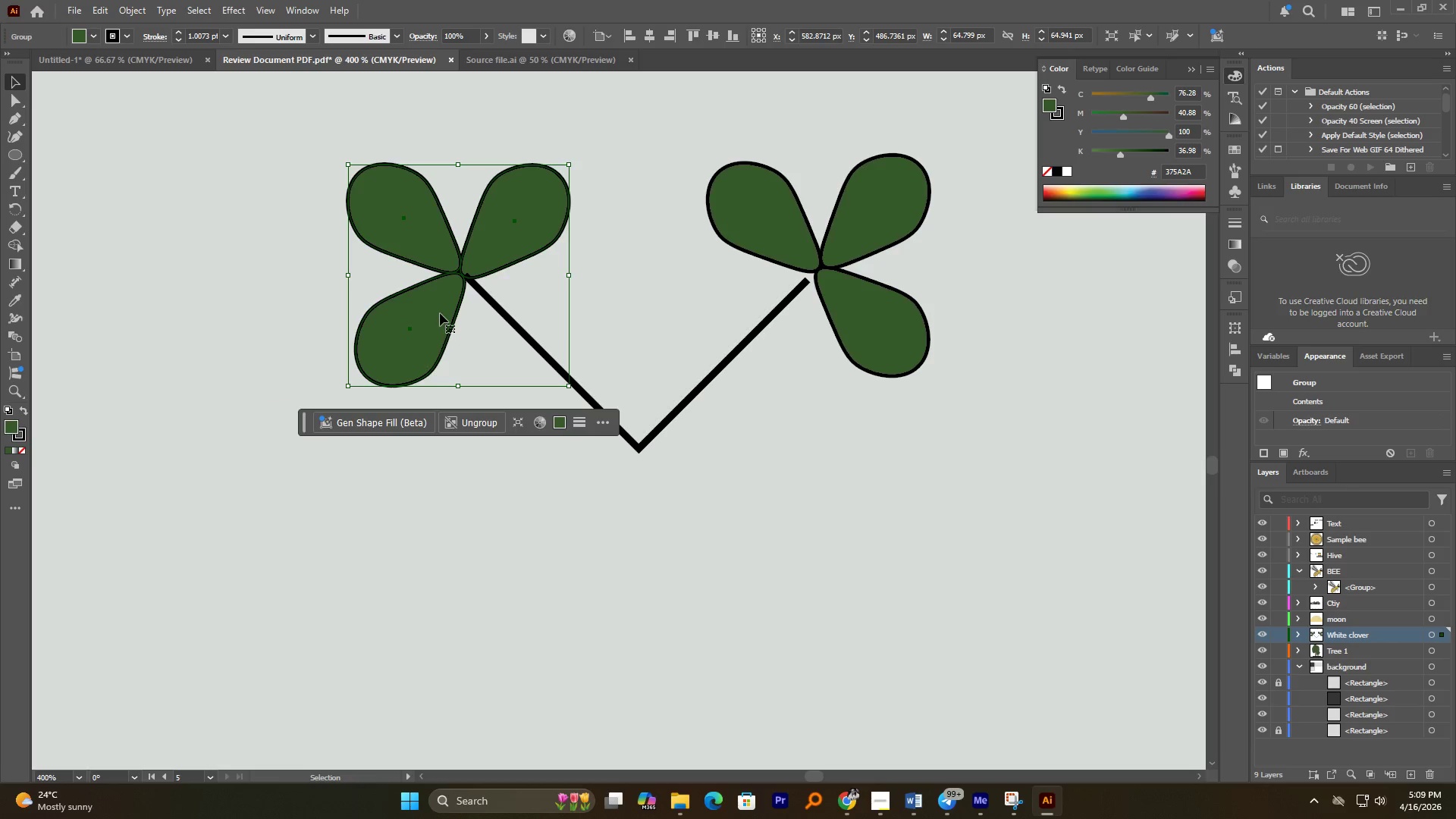 
right_click([441, 311])
 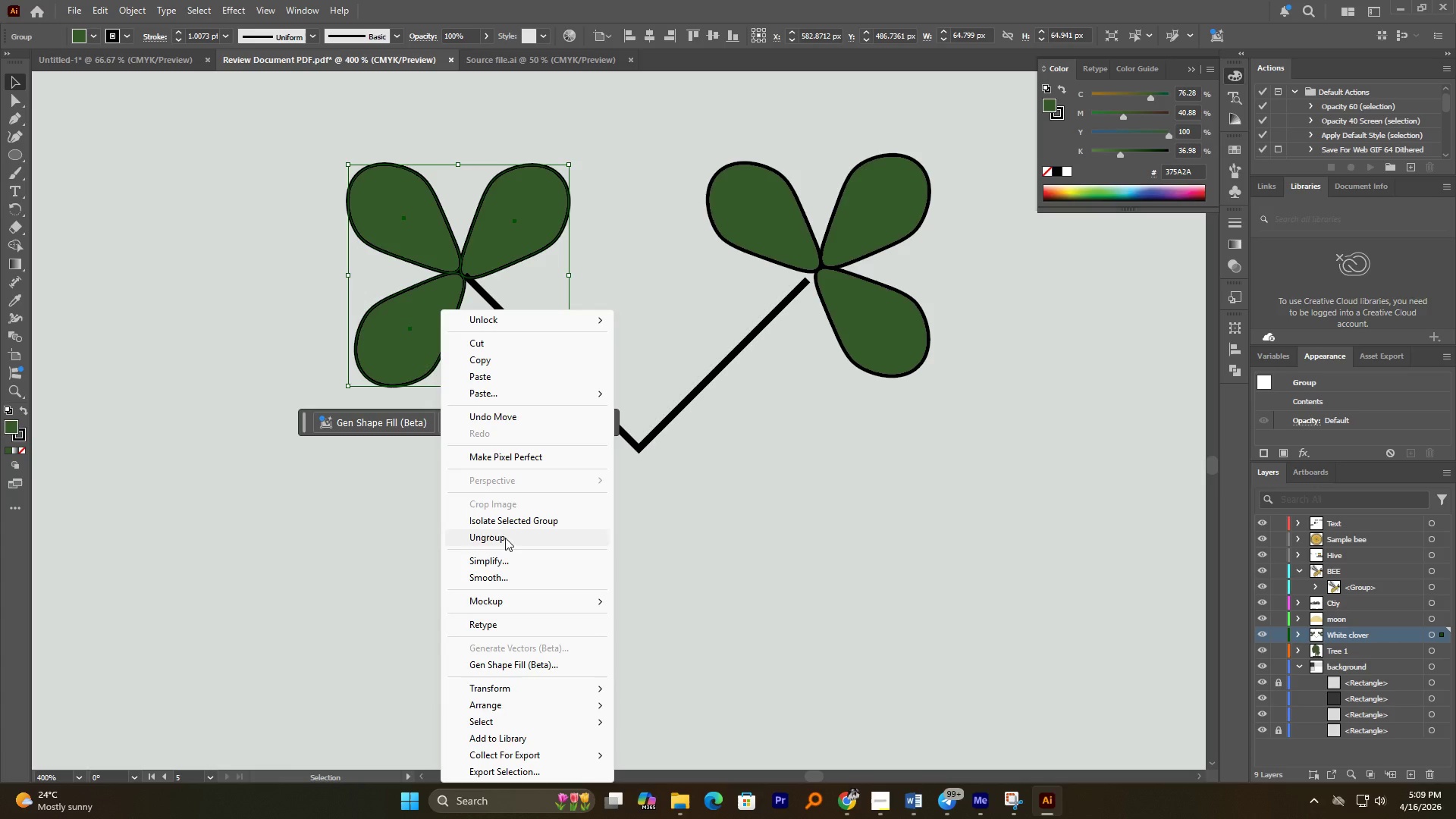 
left_click([507, 708])
 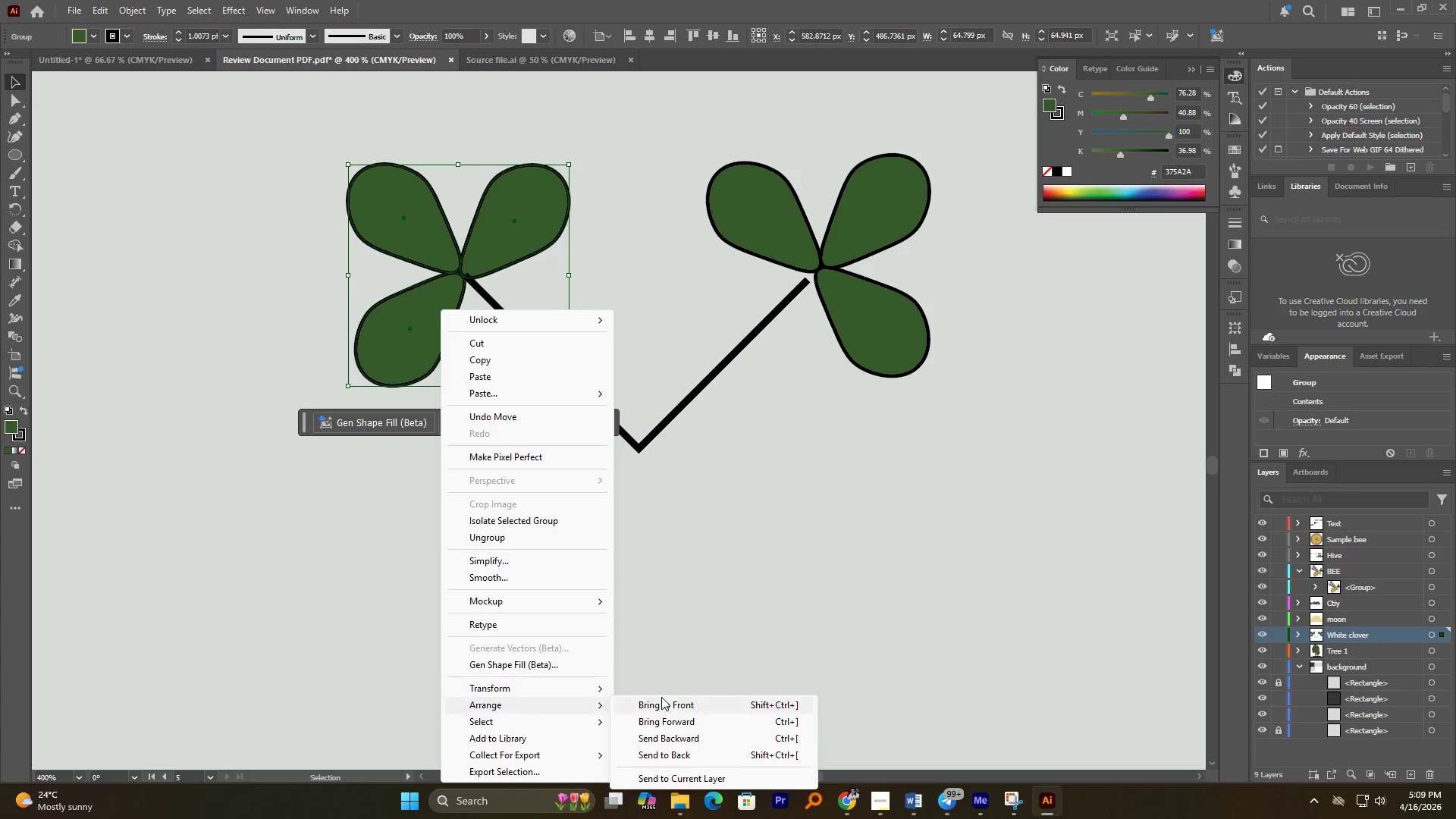 
left_click([664, 698])
 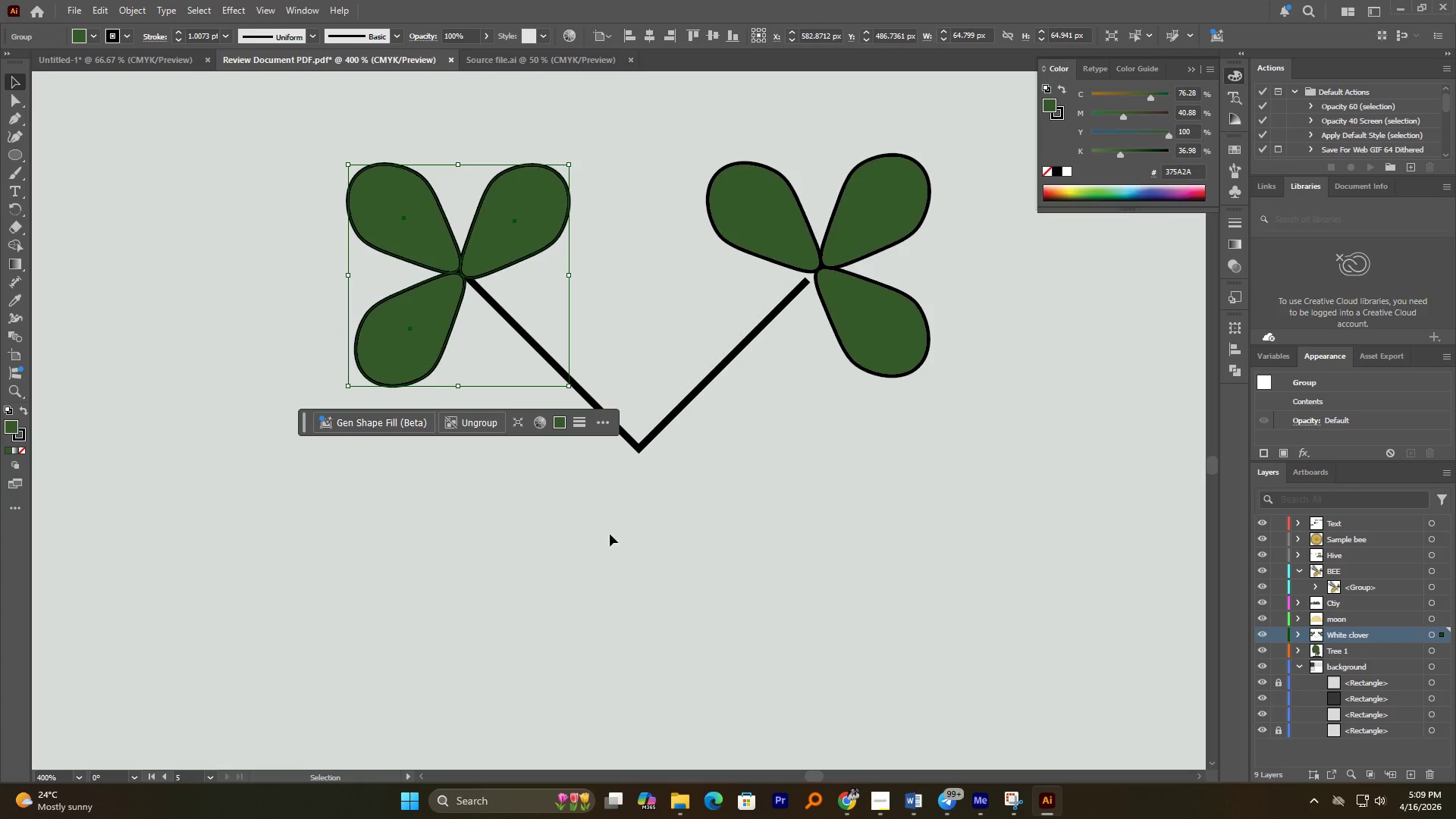 
hold_key(key=AltLeft, duration=1.11)
scroll: coordinate [536, 333], scroll_direction: up, amount: 1.0
 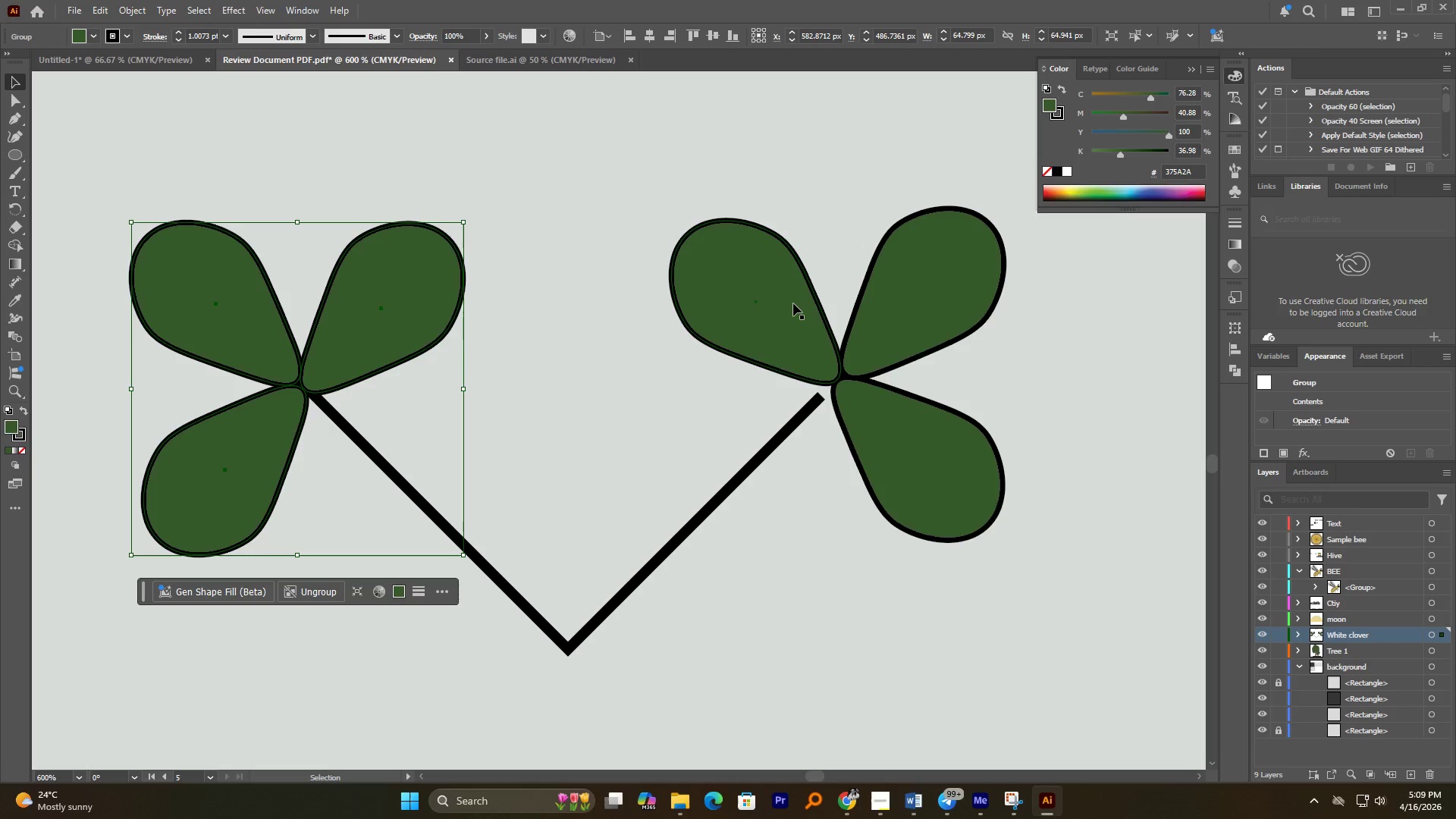 
left_click_drag(start_coordinate=[762, 178], to_coordinate=[921, 408])
 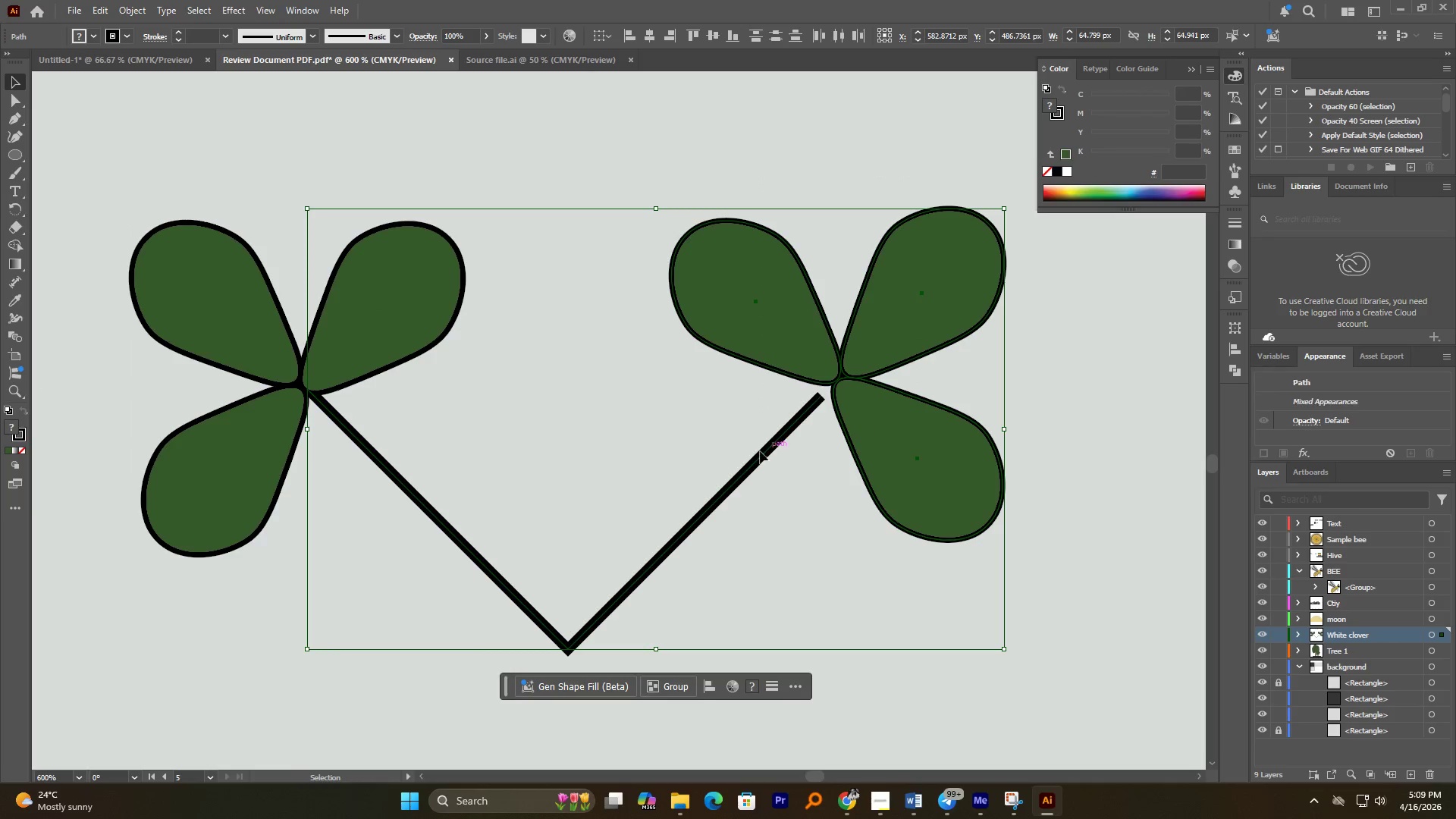 
hold_key(key=ShiftLeft, duration=0.73)
left_click_drag(start_coordinate=[726, 441], to_coordinate=[764, 494])
 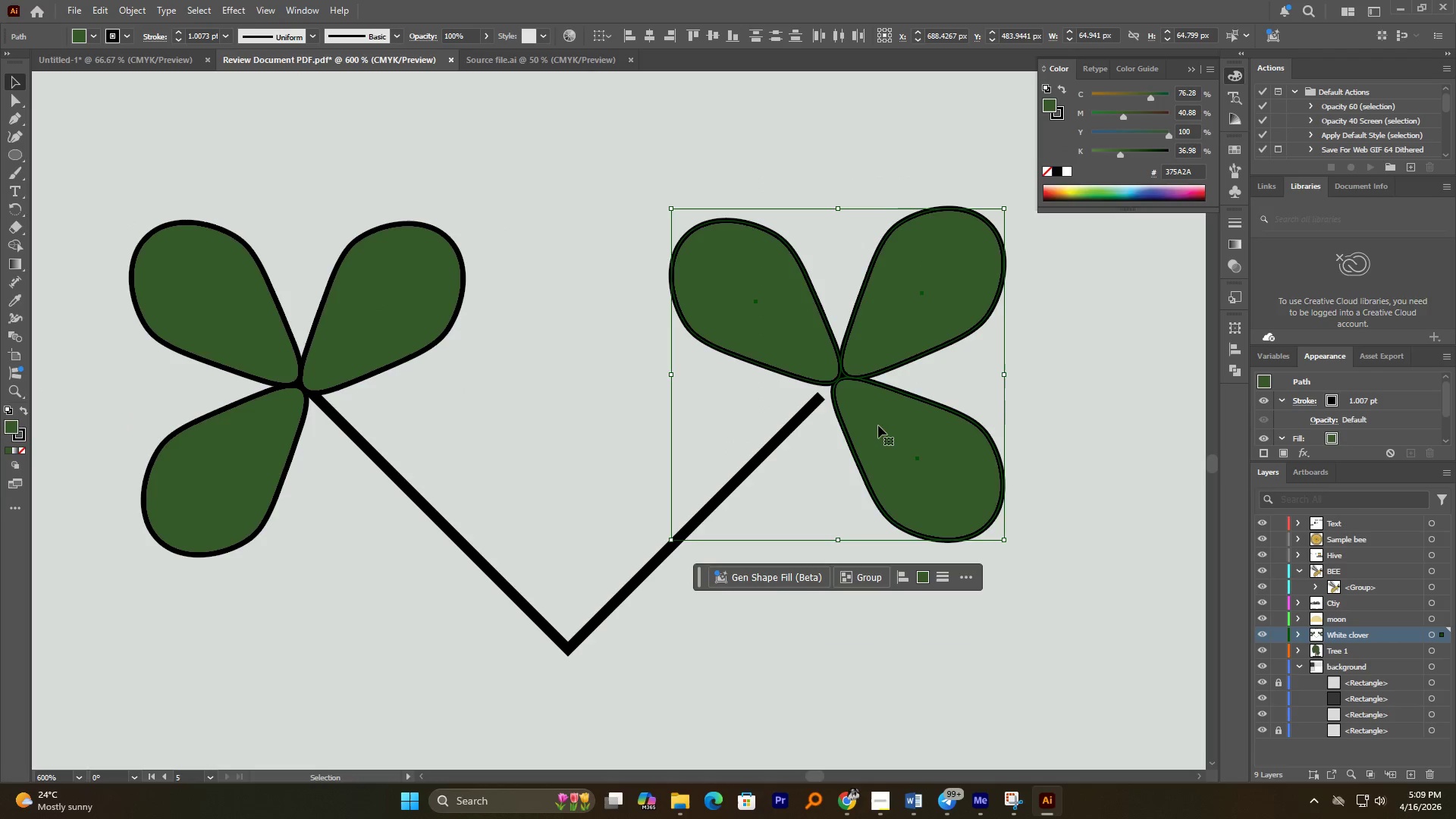 
left_click_drag(start_coordinate=[886, 430], to_coordinate=[866, 447])
 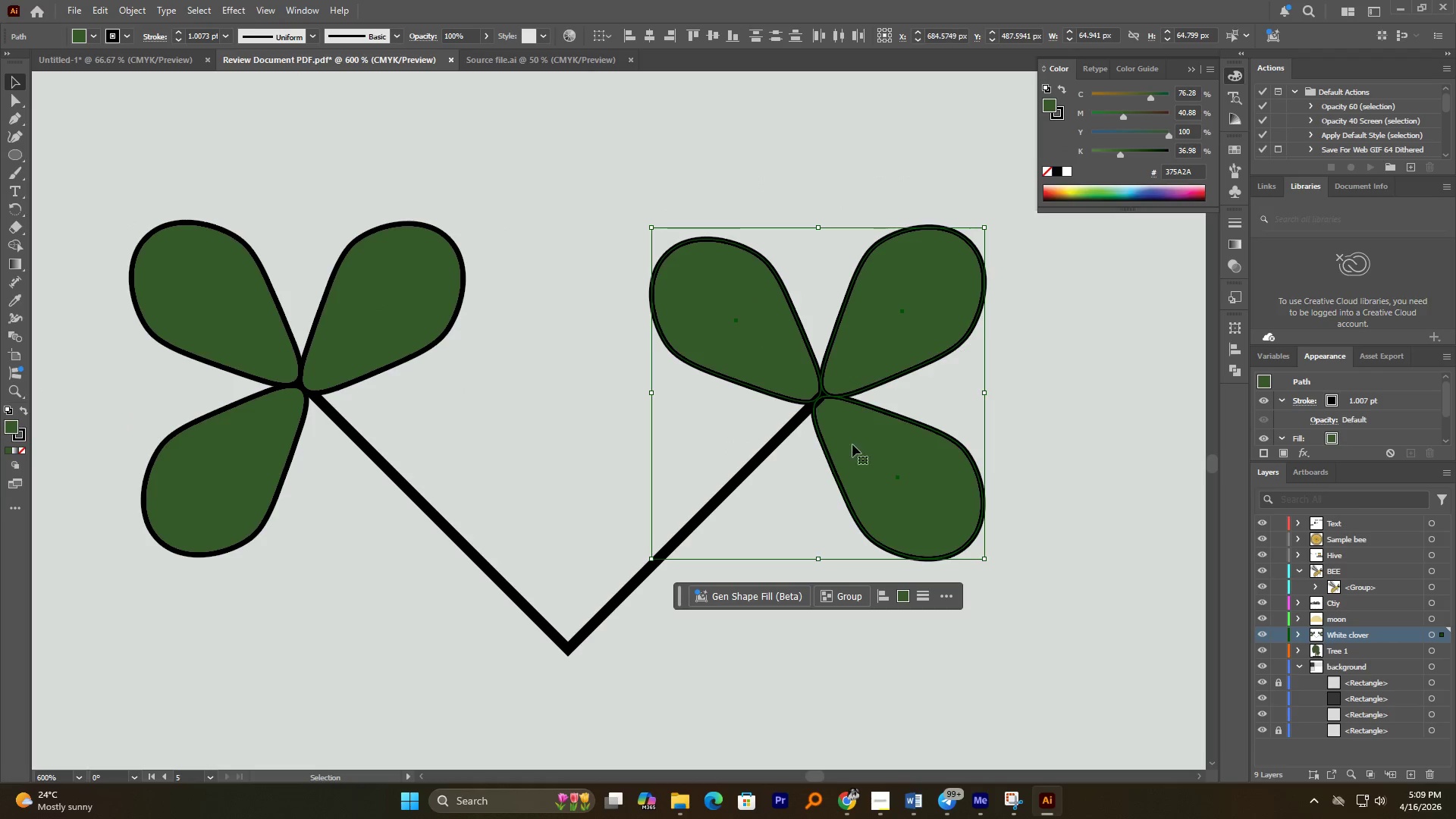 
right_click([852, 444])
 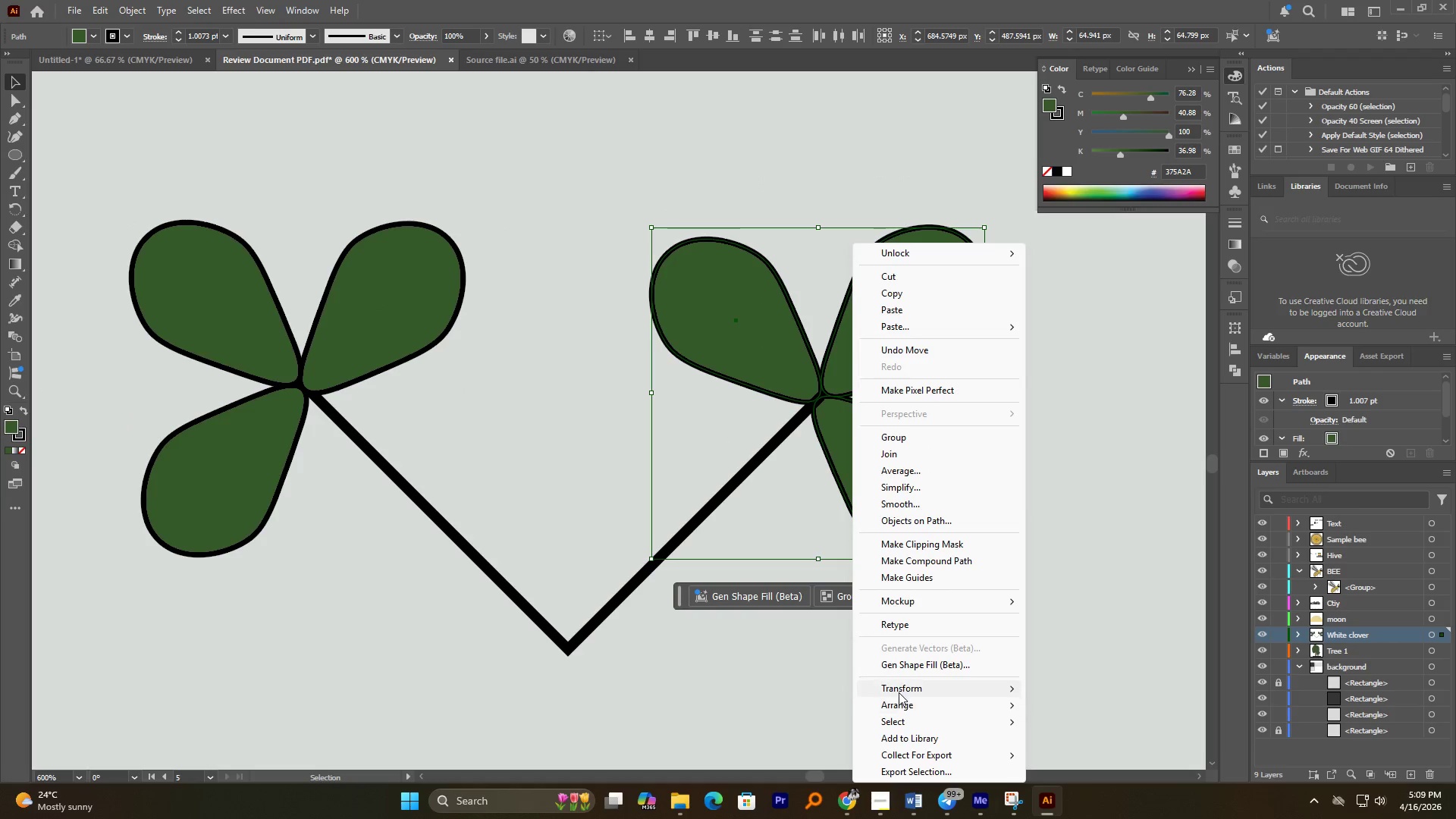 
left_click([902, 701])
 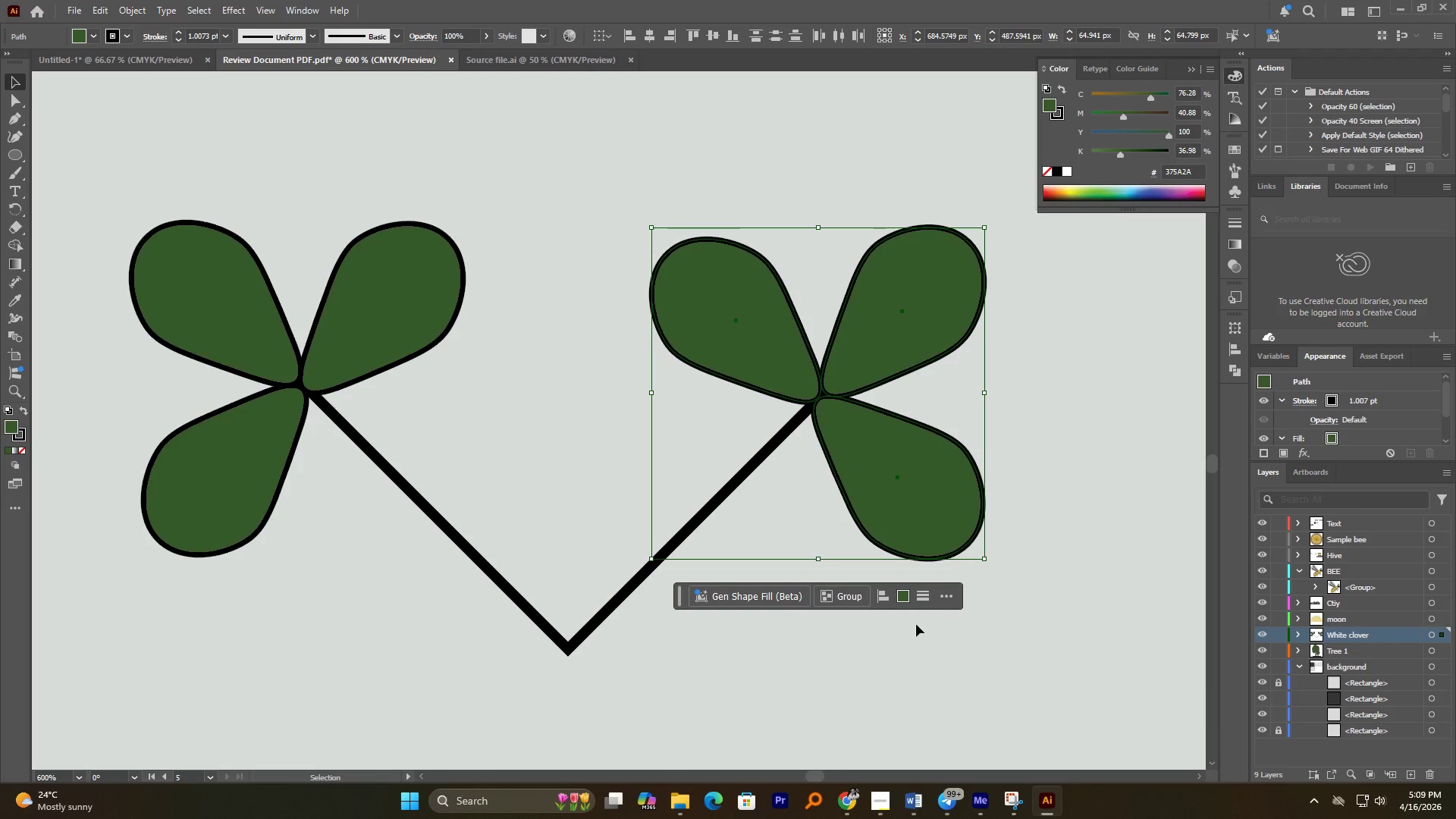 
hold_key(key=AltLeft, duration=1.48)
scroll: coordinate [870, 578], scroll_direction: down, amount: 3.0
 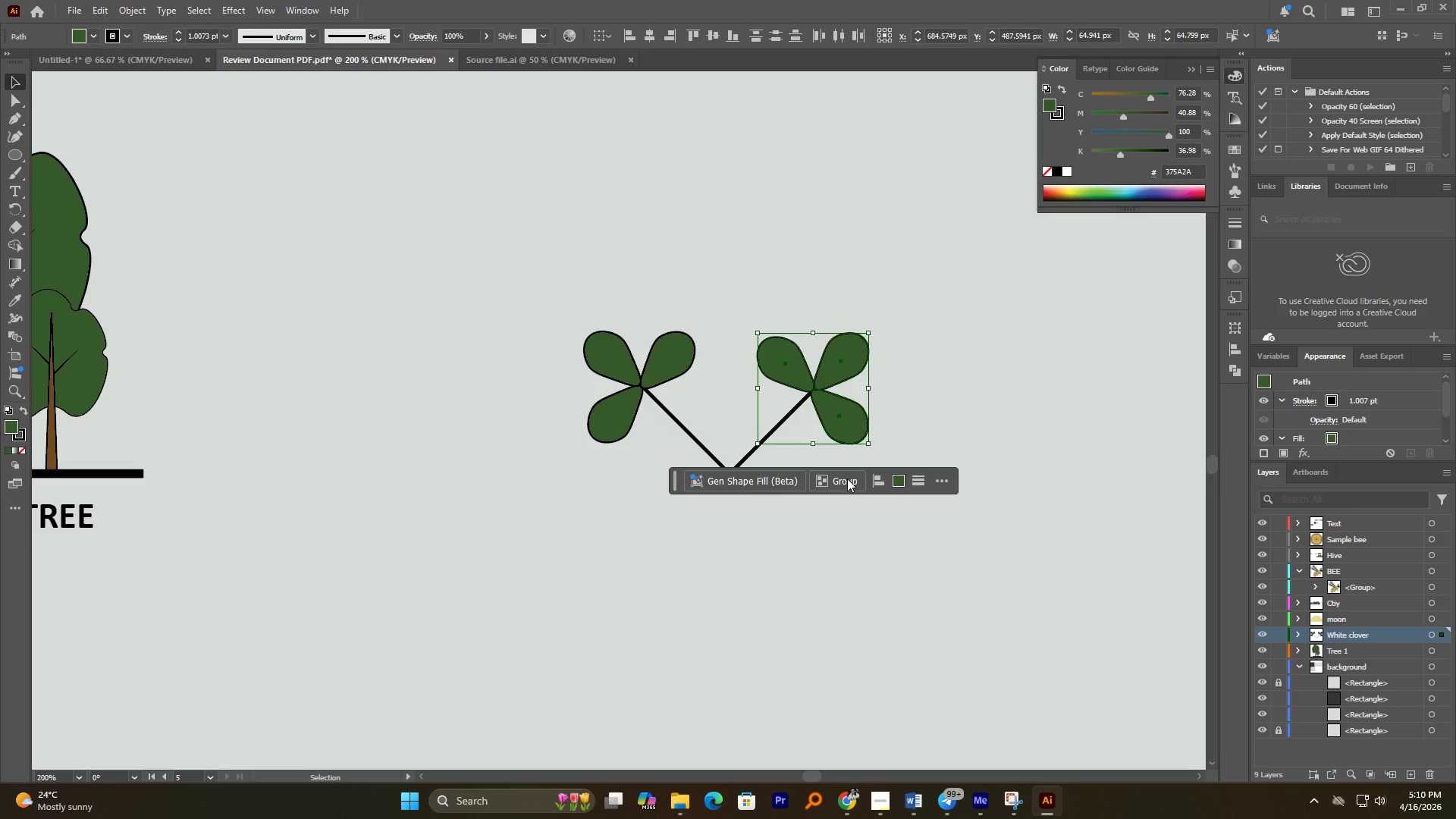 
wait(12.14)
 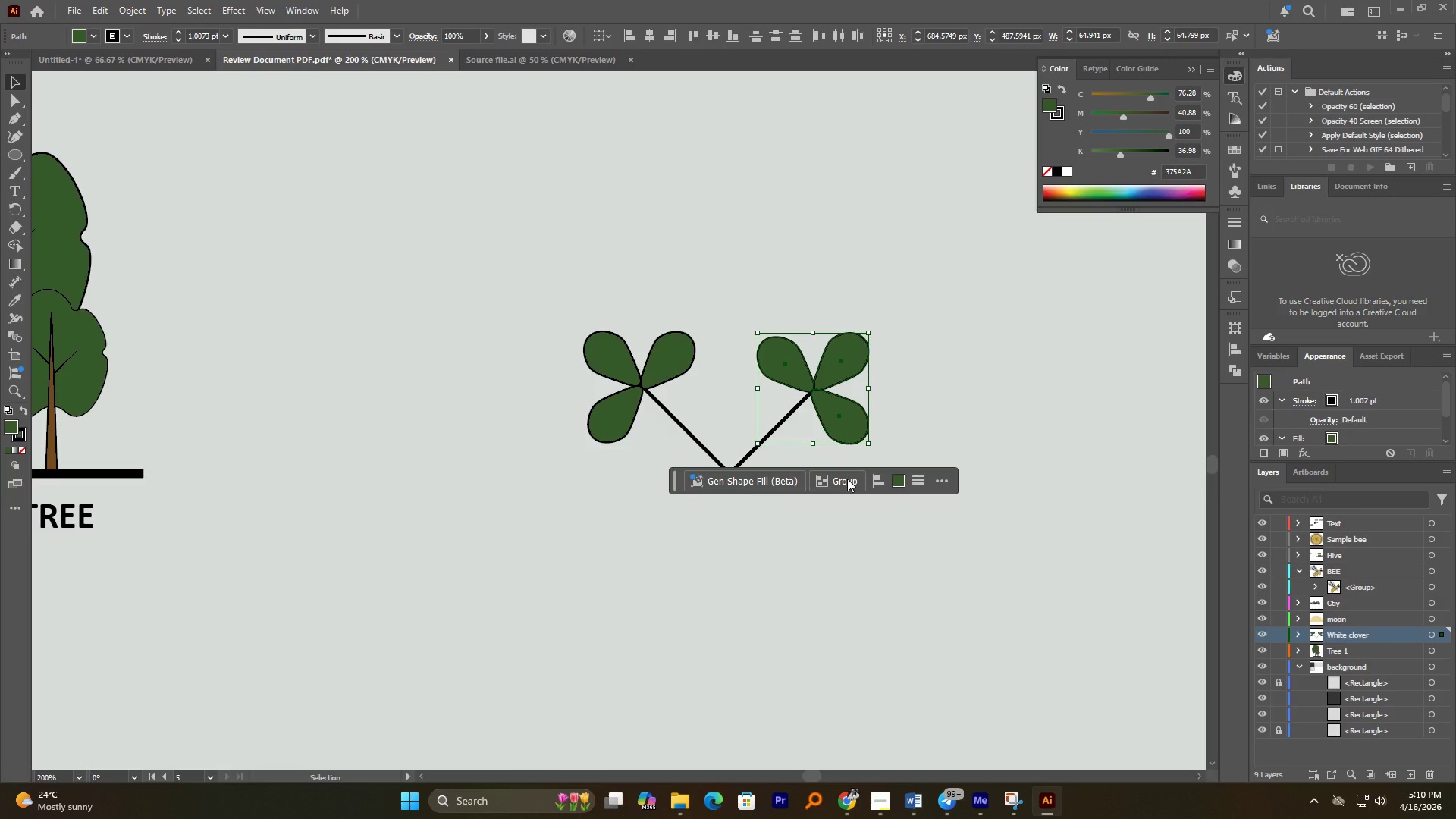 
left_click([16, 120])
 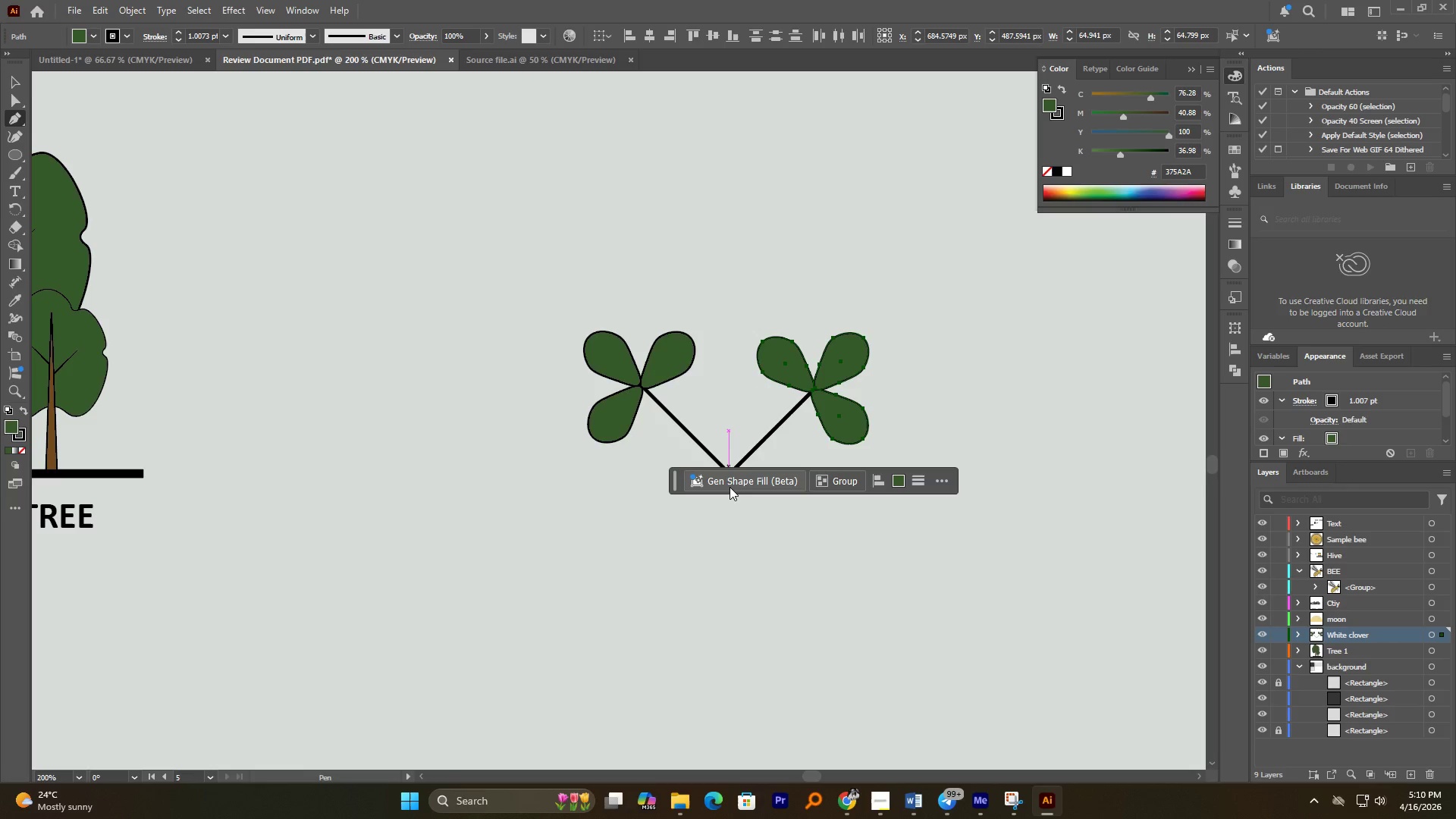 
hold_key(key=AltLeft, duration=0.88)
 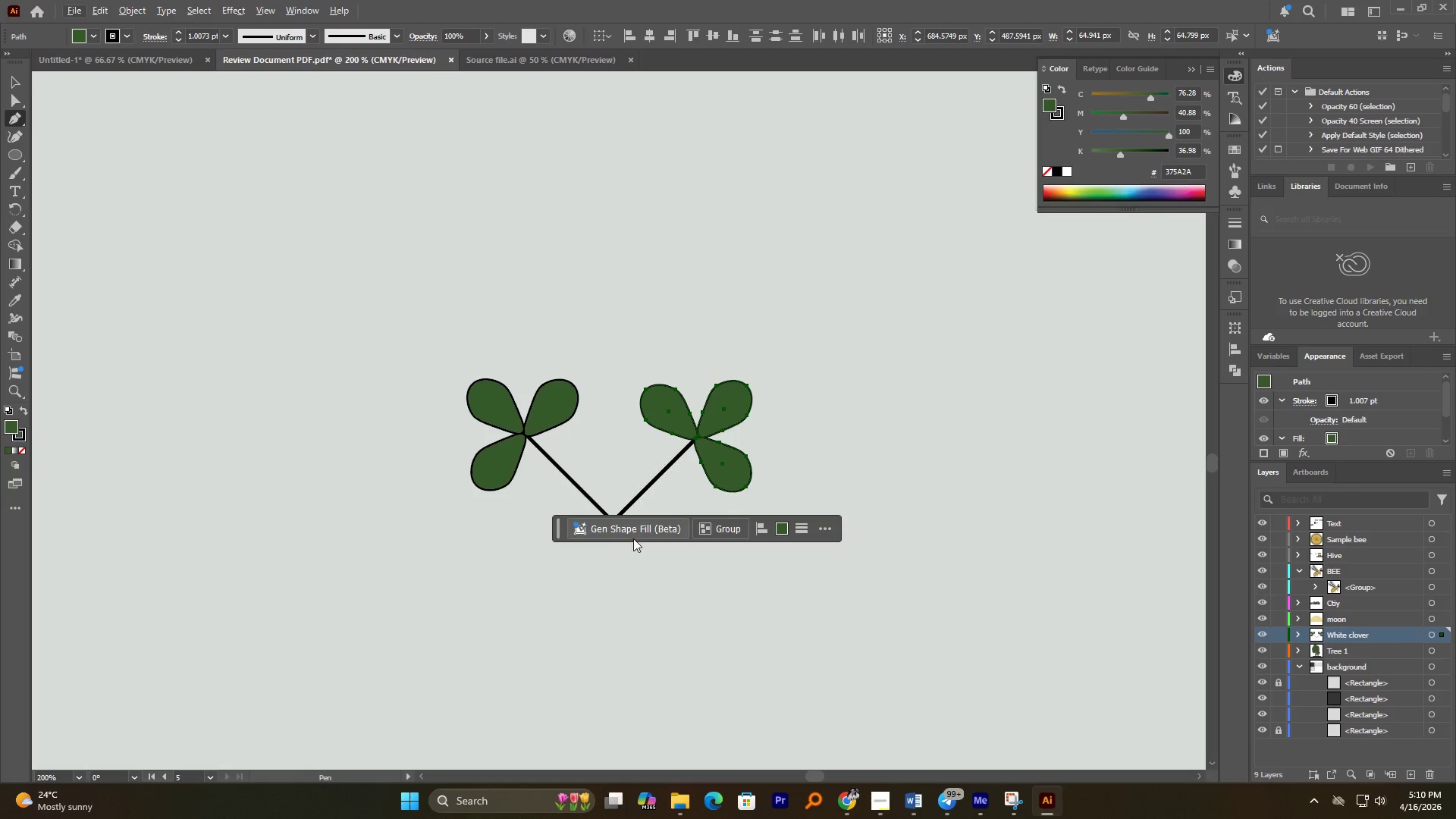 
hold_key(key=AltLeft, duration=0.38)
 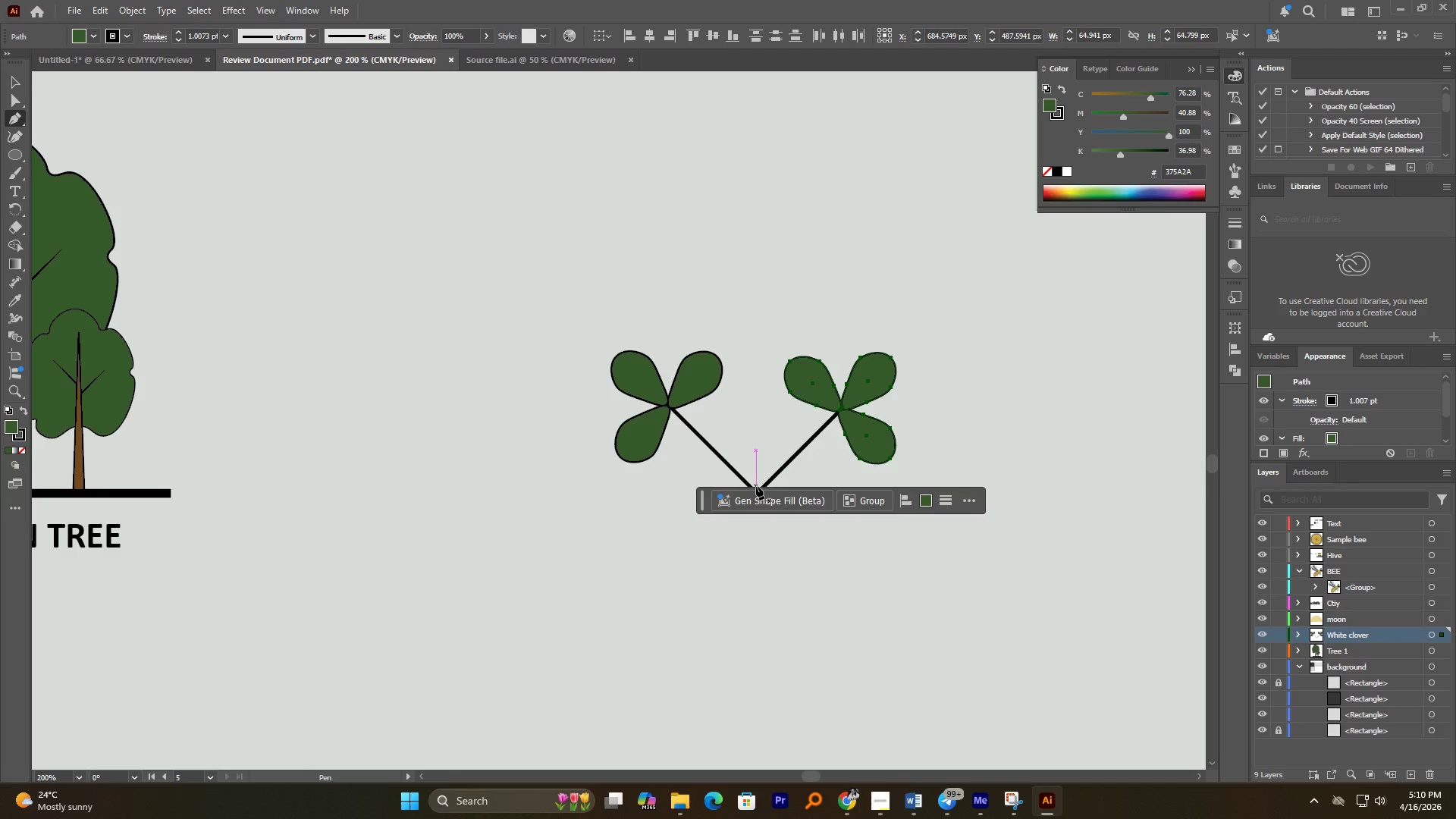 
left_click([756, 485])
 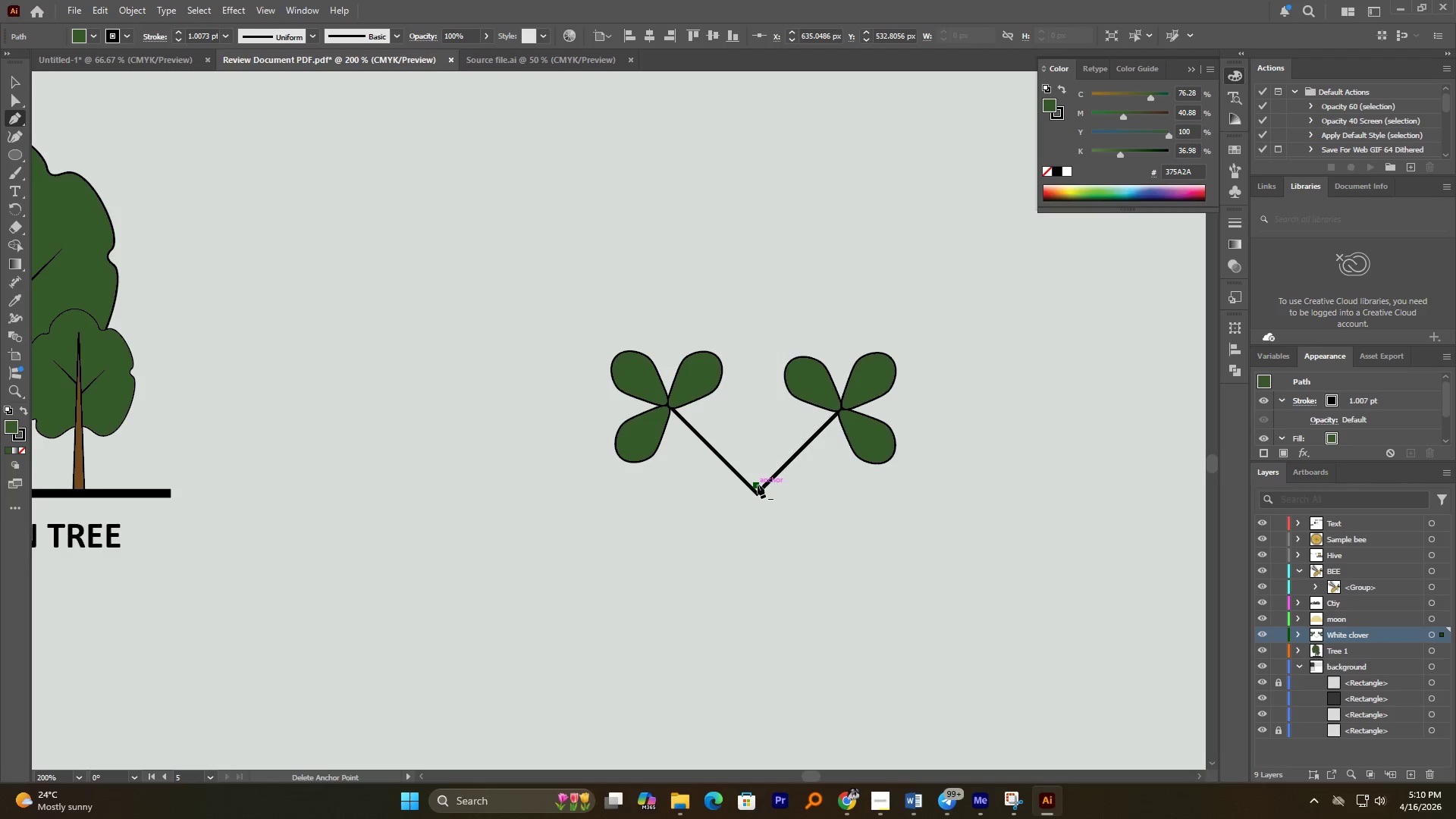 
hold_key(key=ShiftLeft, duration=3.17)
 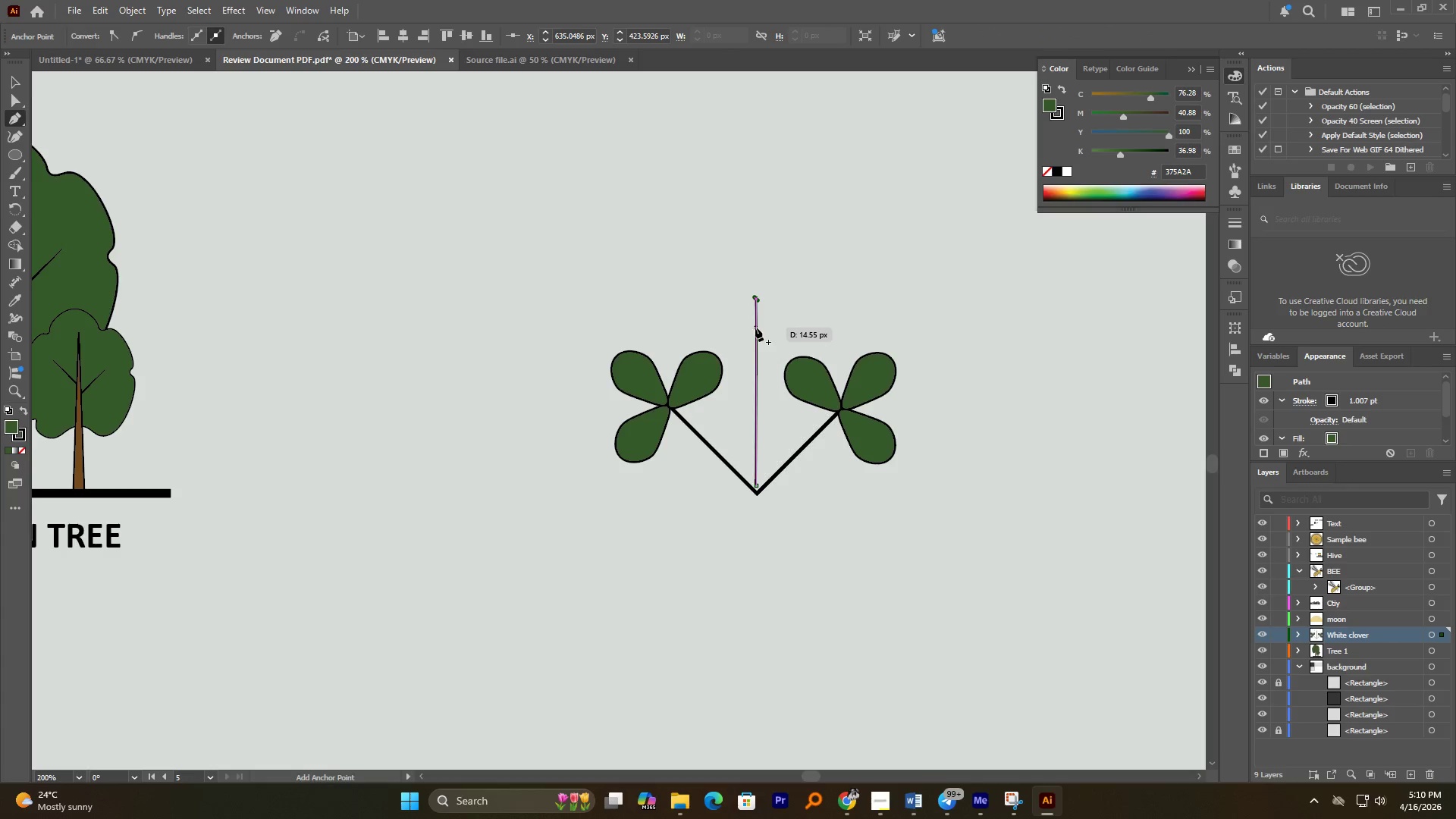 
key(Control+Z)
 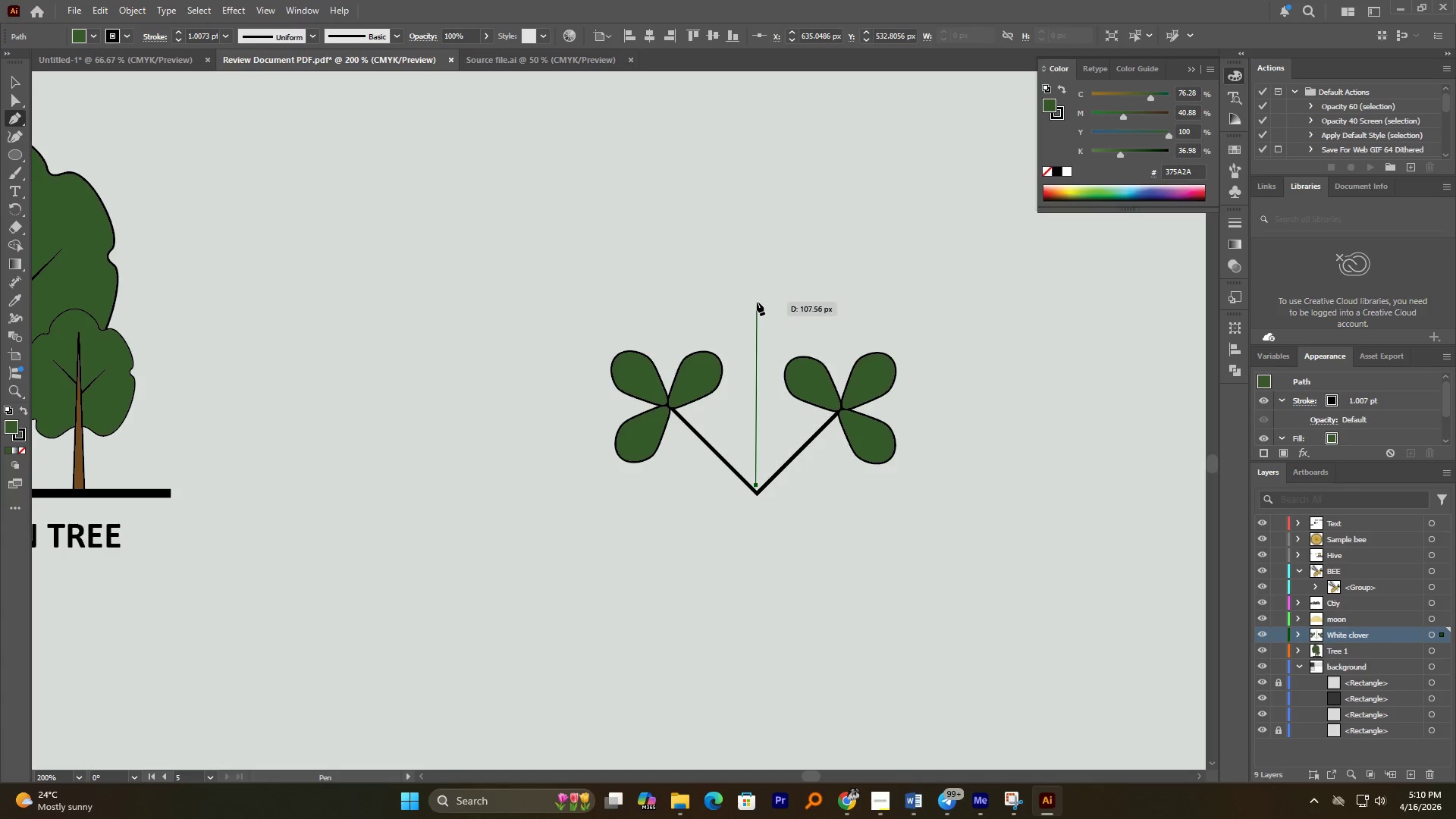 
hold_key(key=ShiftLeft, duration=2.77)
left_click([755, 295])
 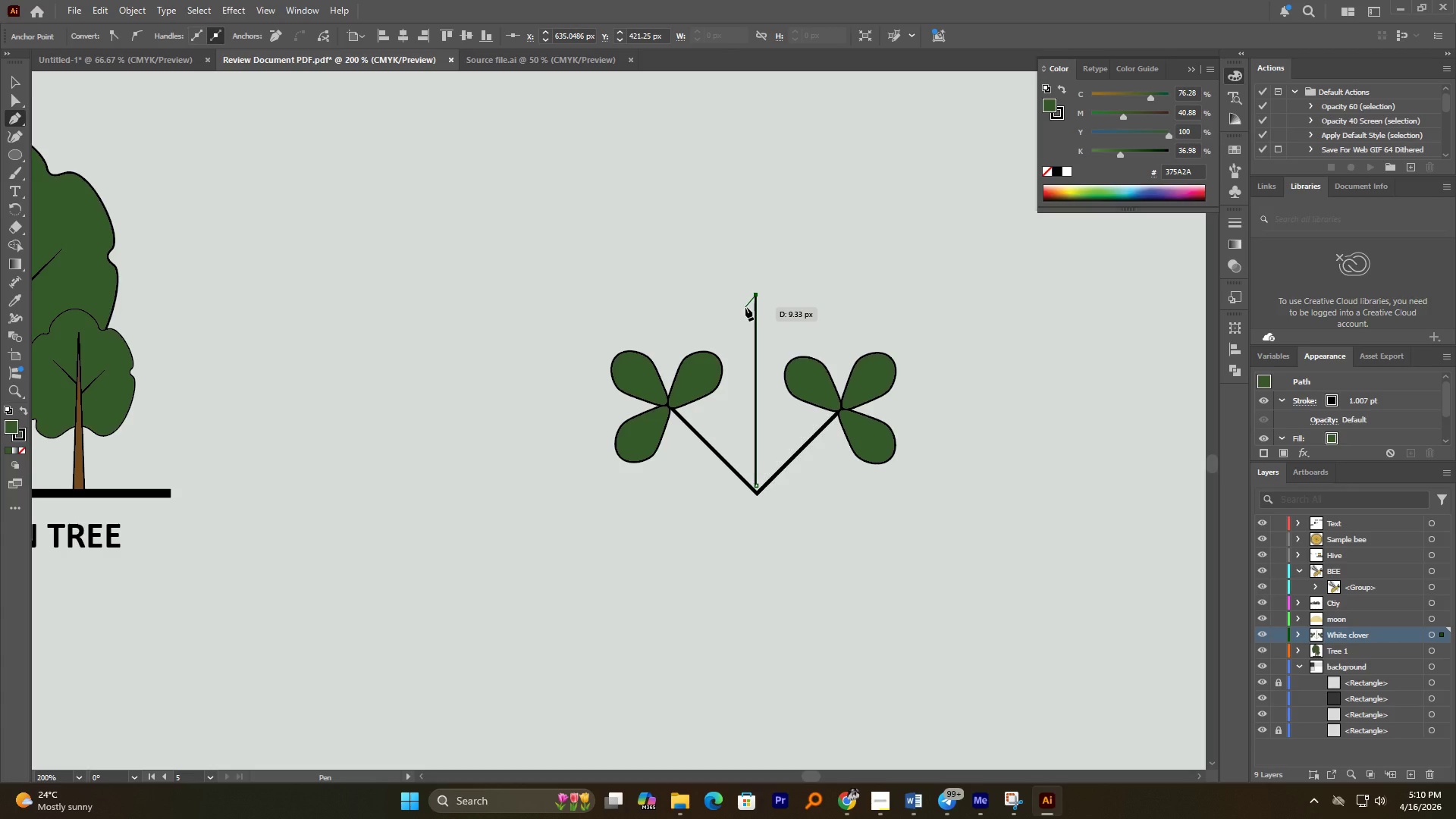 
wait(6.23)
 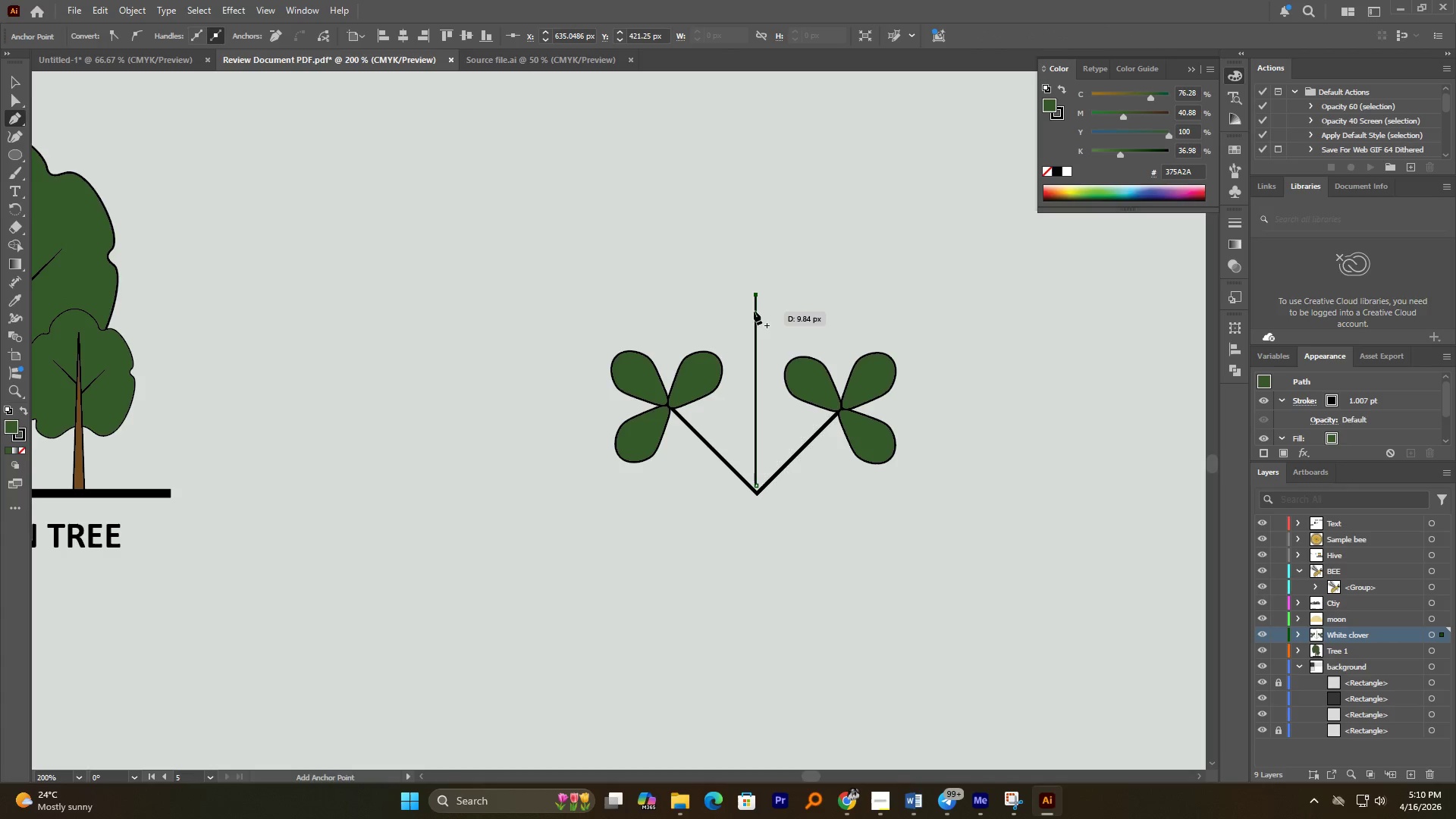 
hold_key(key=AltLeft, duration=0.59)
 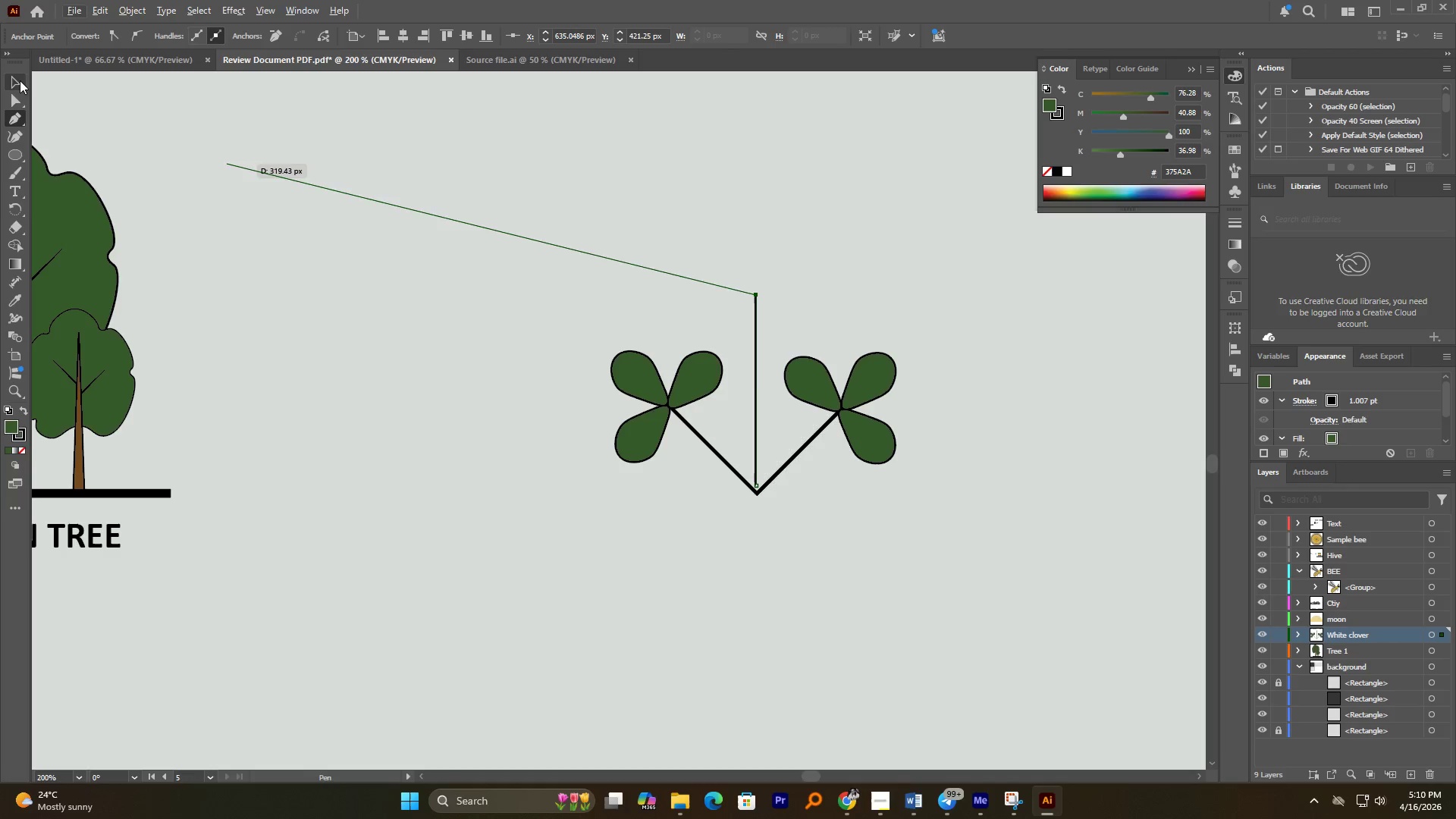 
left_click([16, 80])
 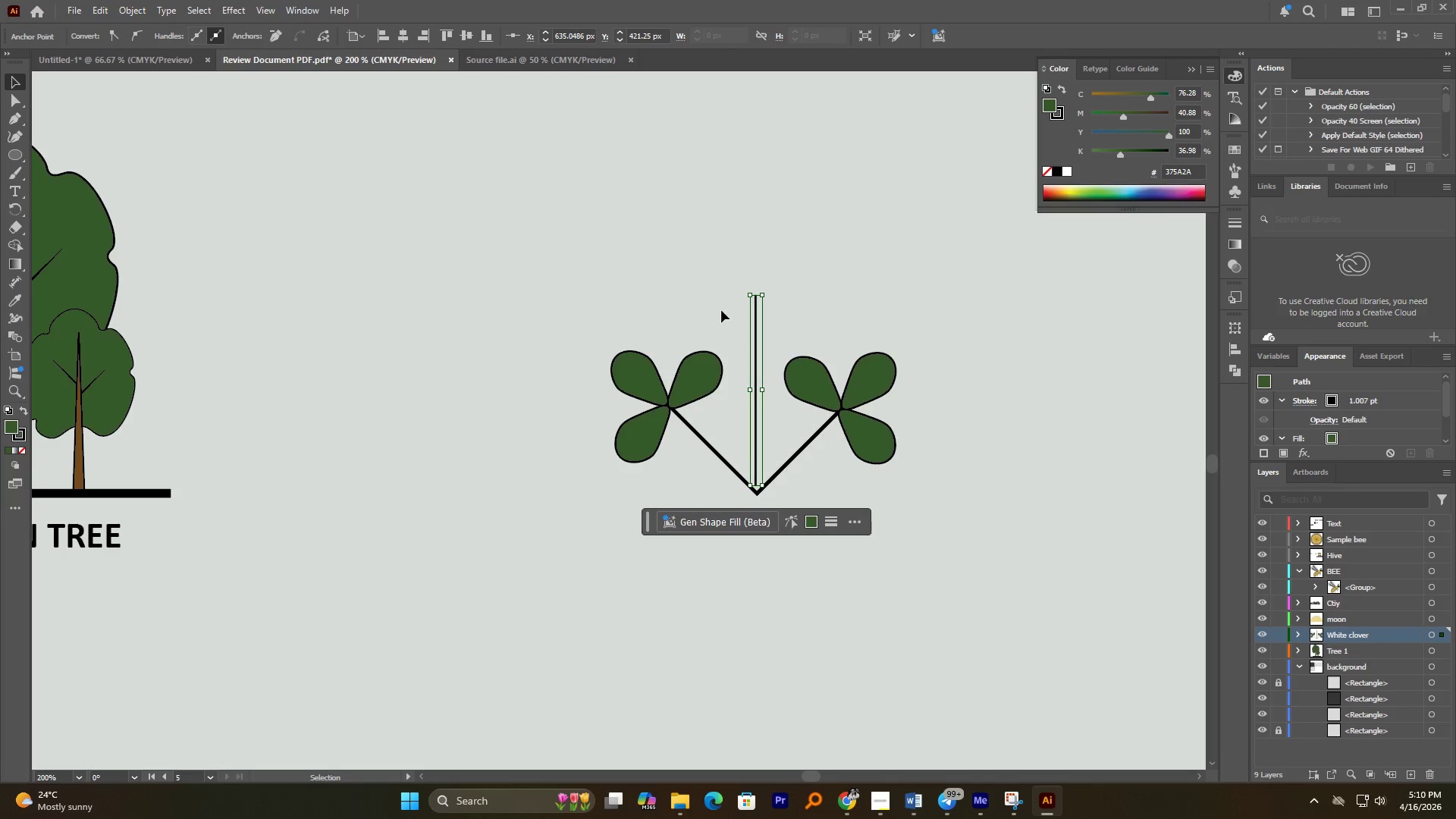 
hold_key(key=AltLeft, duration=1.5)
scroll: coordinate [661, 567], scroll_direction: up, amount: 3.0
 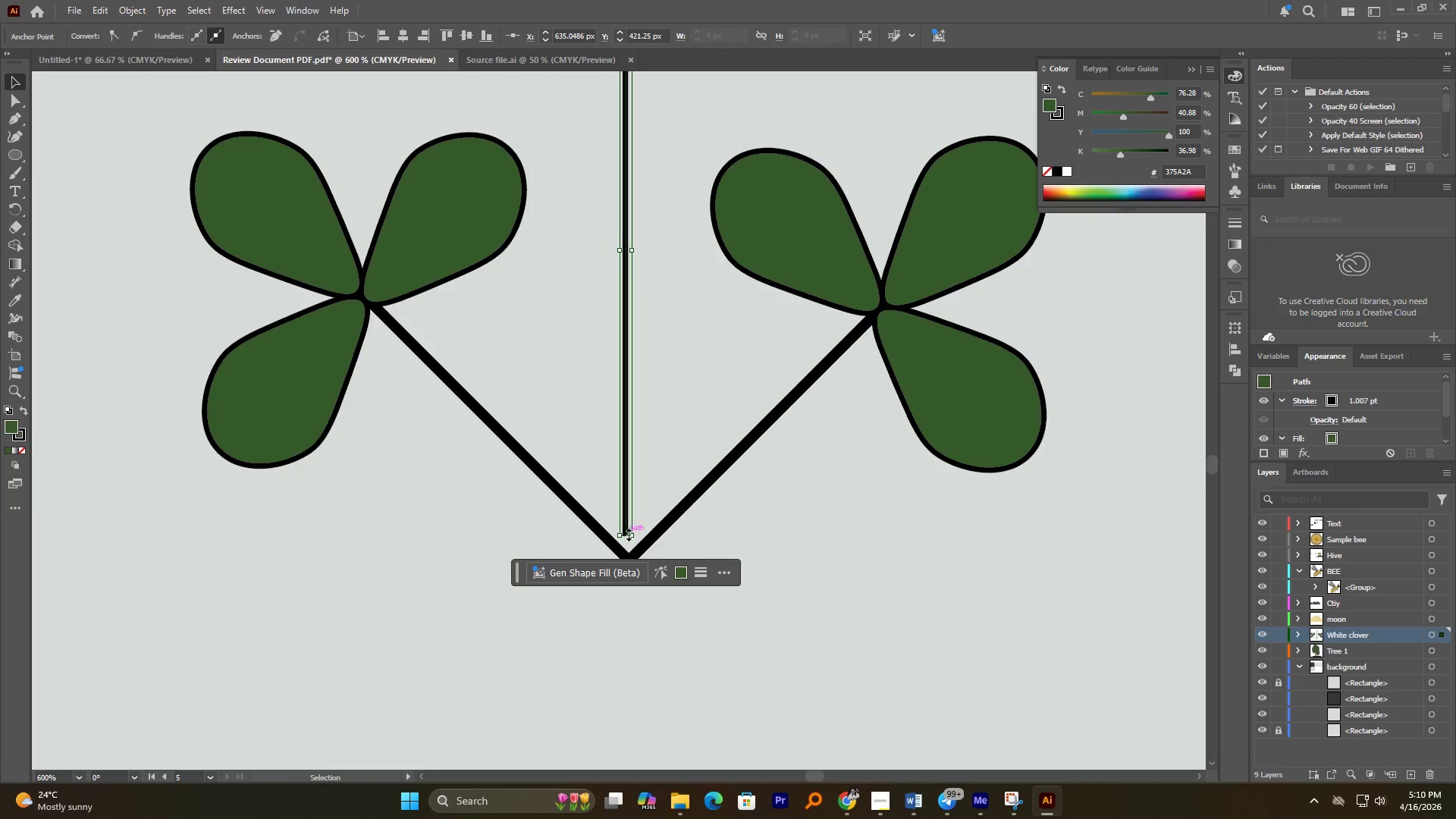 
left_click_drag(start_coordinate=[627, 533], to_coordinate=[632, 564])
 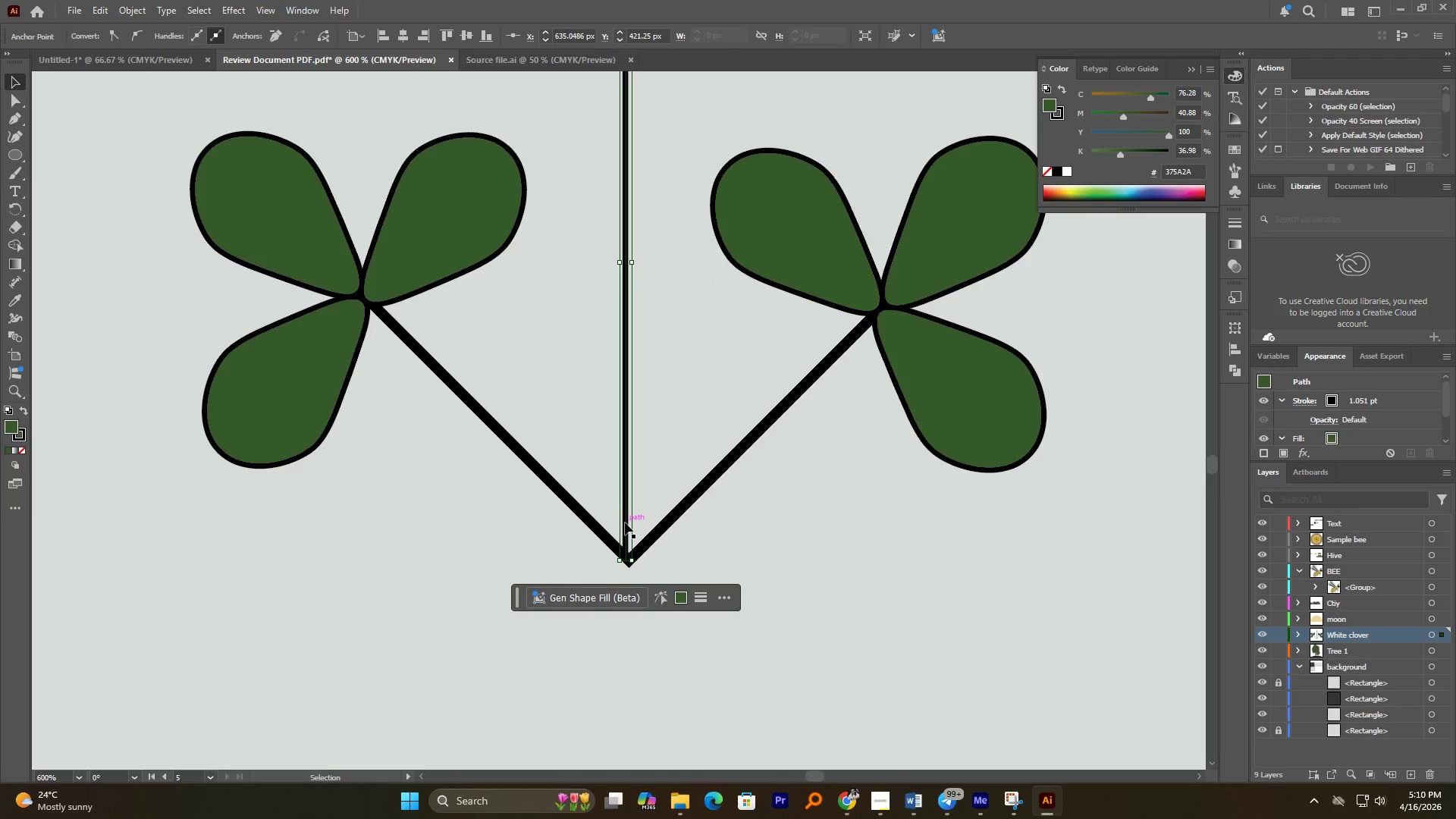 
hold_key(key=ShiftLeft, duration=0.89)
 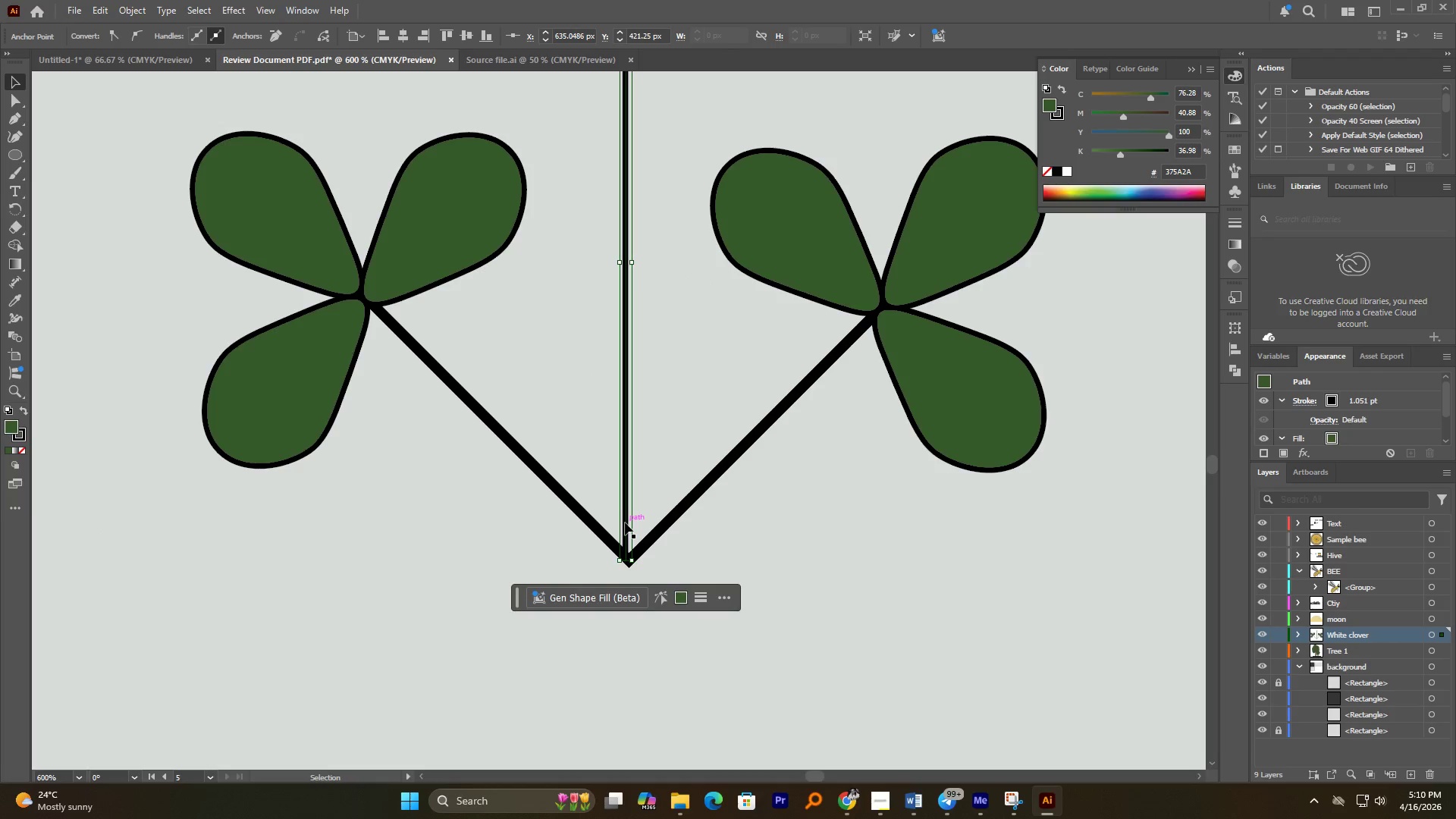 
left_click_drag(start_coordinate=[625, 522], to_coordinate=[629, 522])
 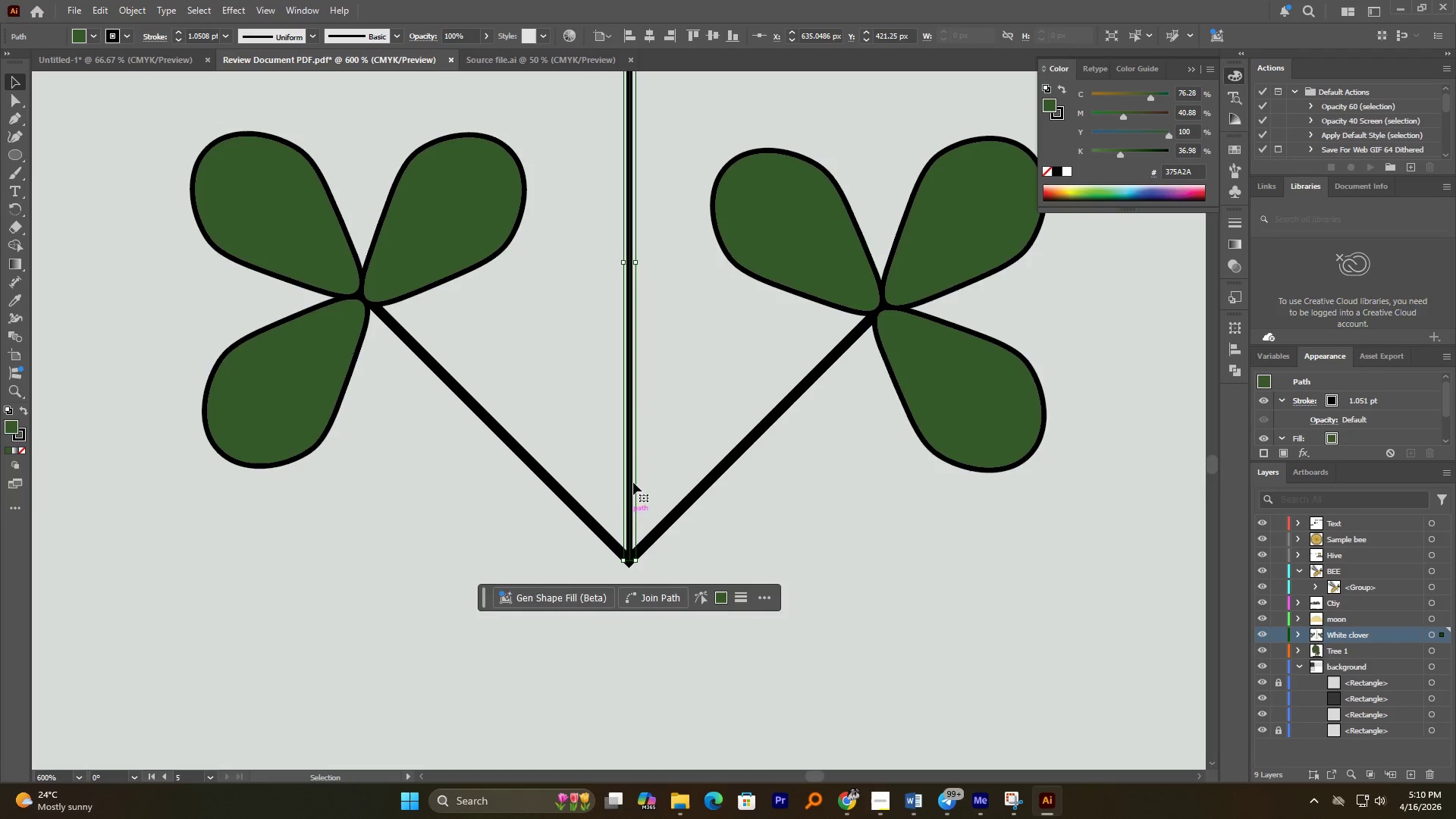 
hold_key(key=AltLeft, duration=0.72)
 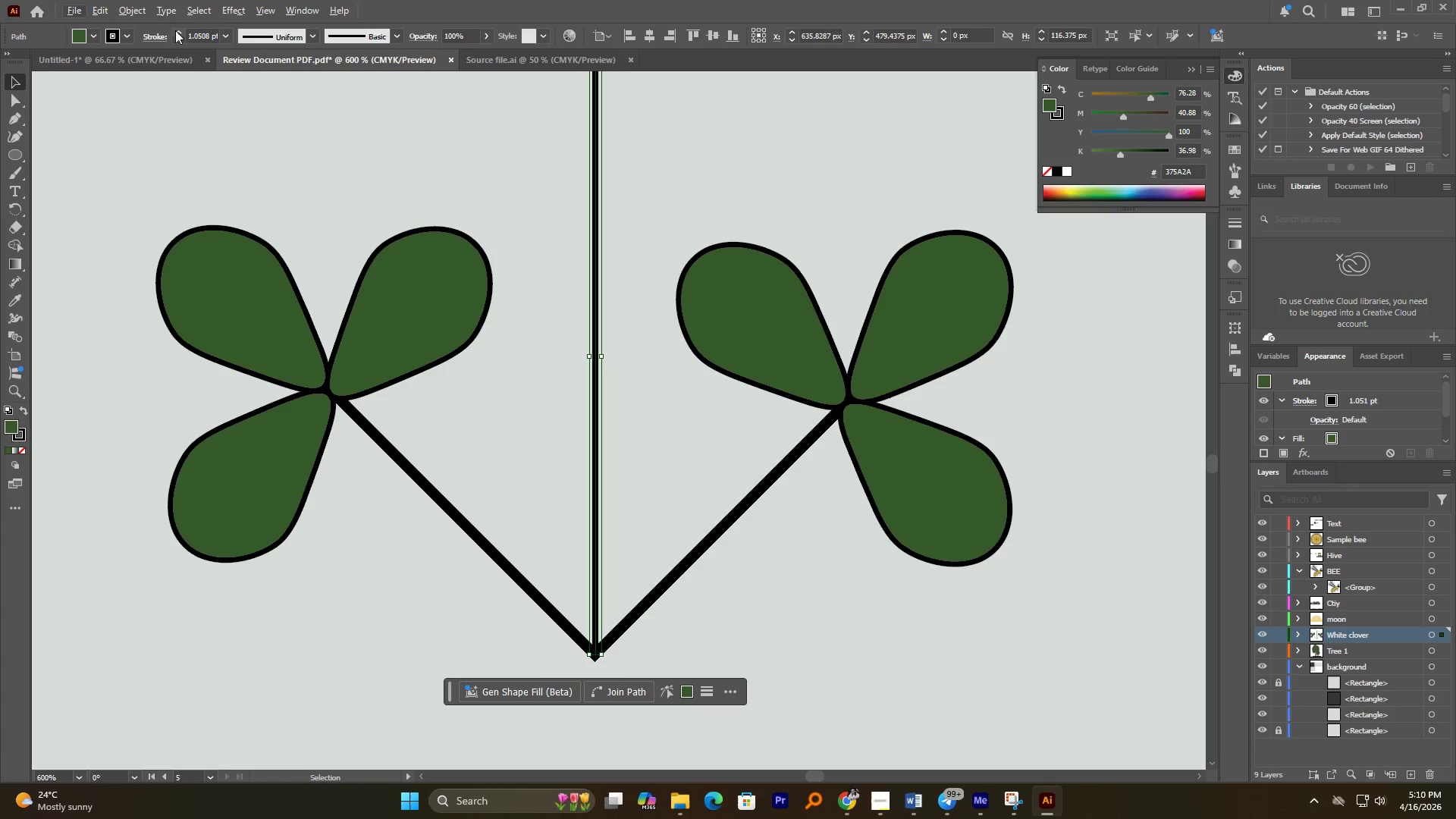 
double_click([175, 30])
 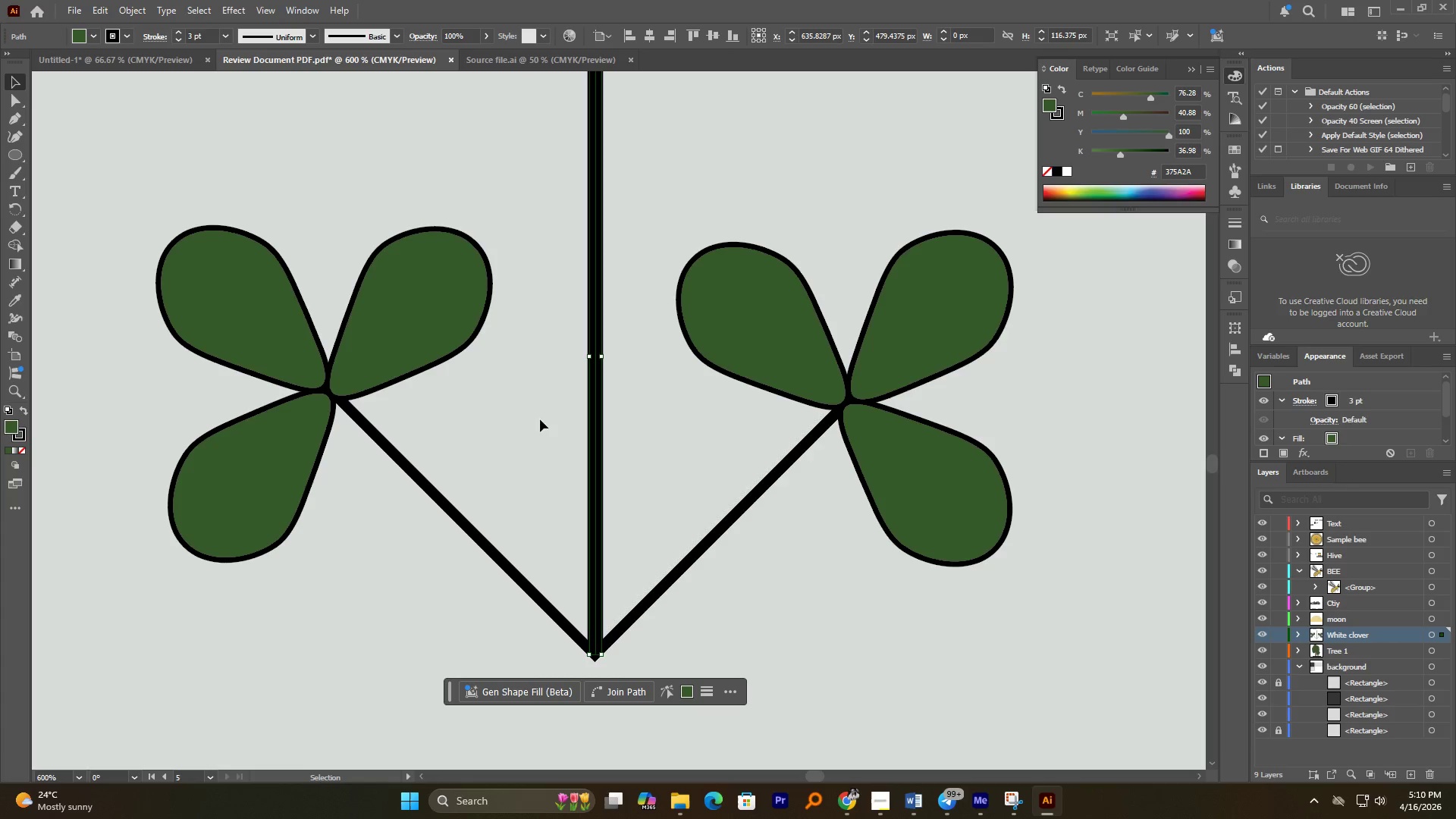 
key(Alt+AltLeft)
 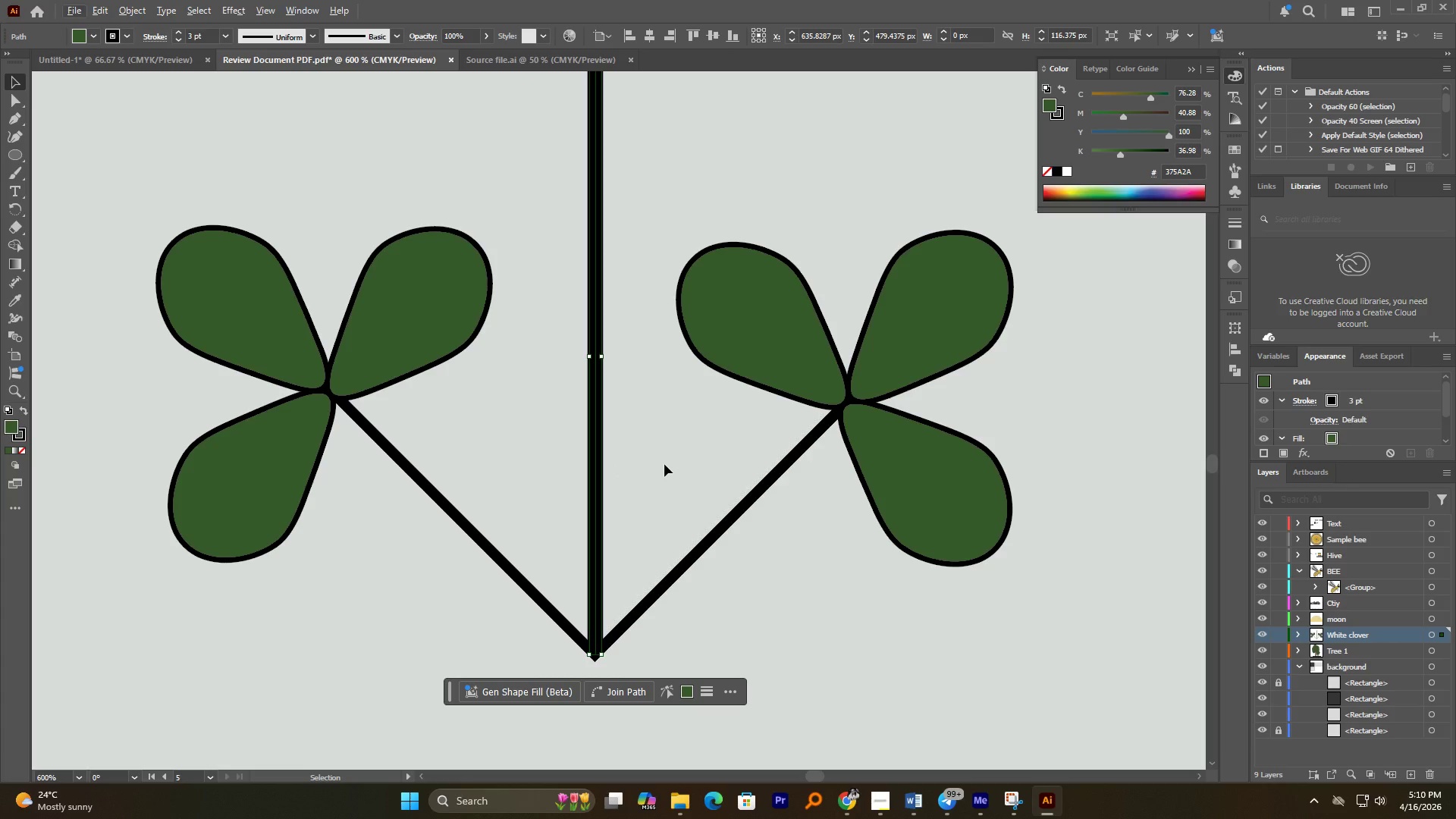 
hold_key(key=AltLeft, duration=0.66)
 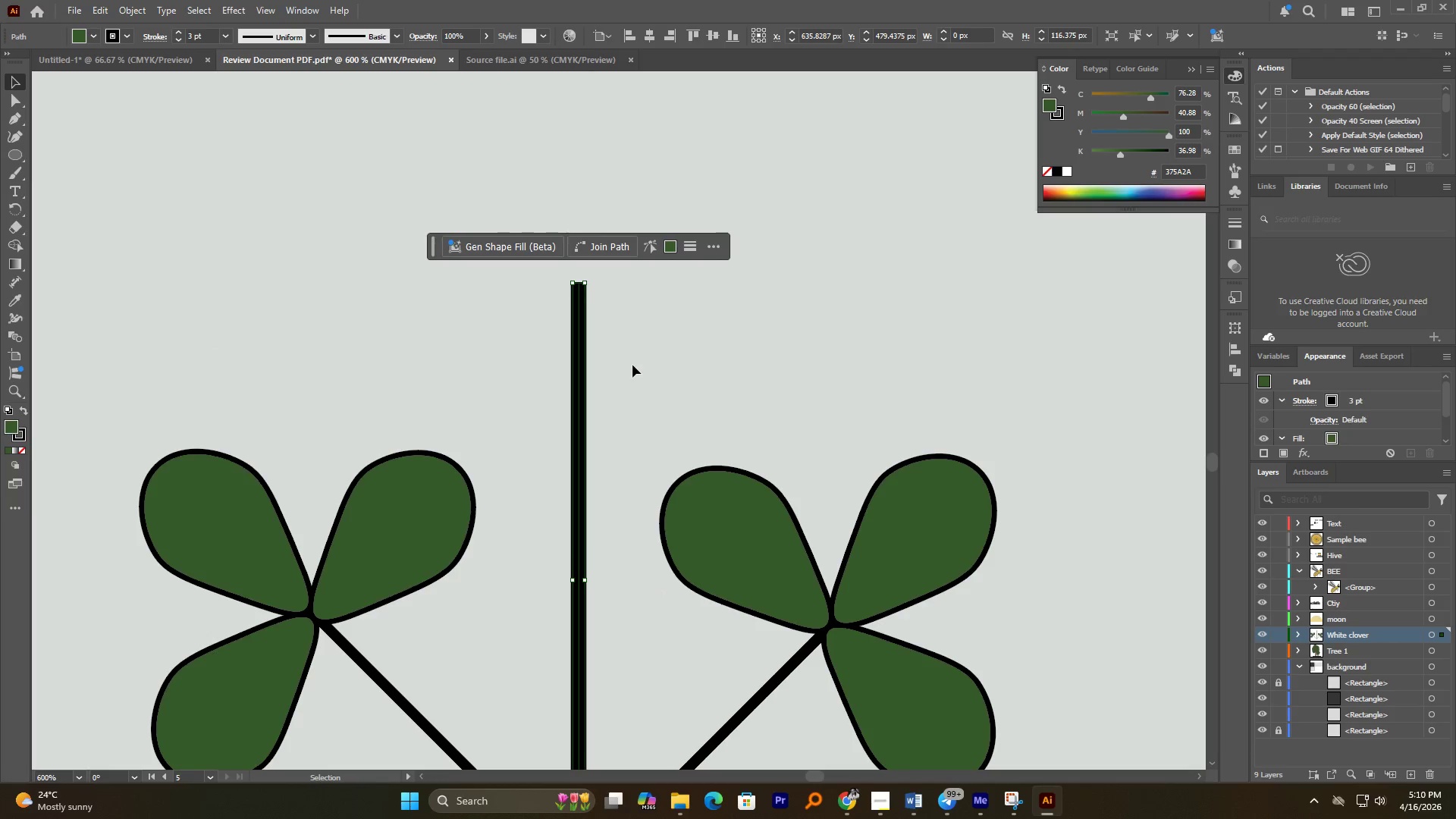 
left_click([632, 365])
 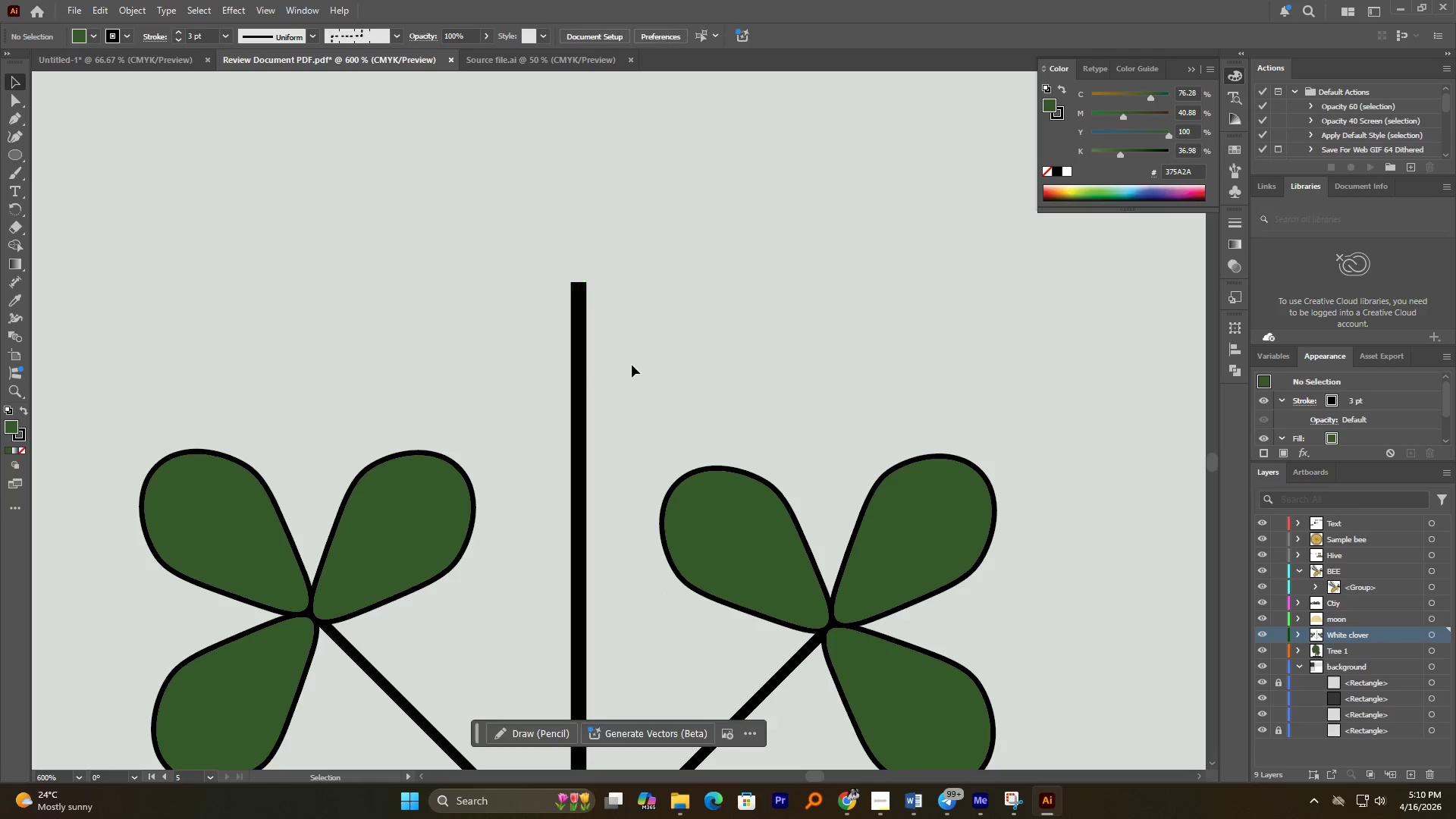 
hold_key(key=AltLeft, duration=4.61)
scroll: coordinate [629, 366], scroll_direction: down, amount: 3.0
 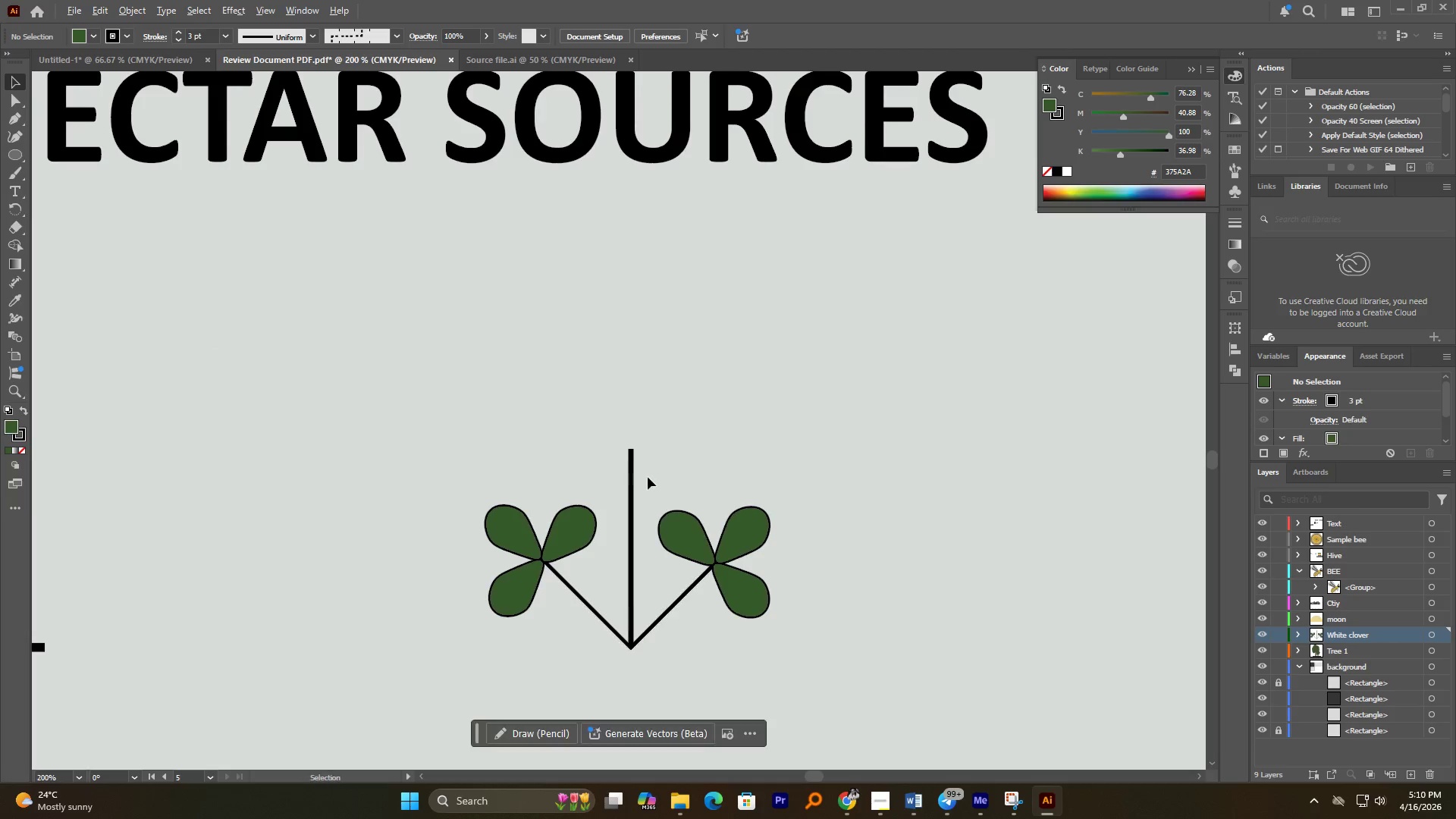 
scroll: coordinate [652, 476], scroll_direction: up, amount: 3.0
 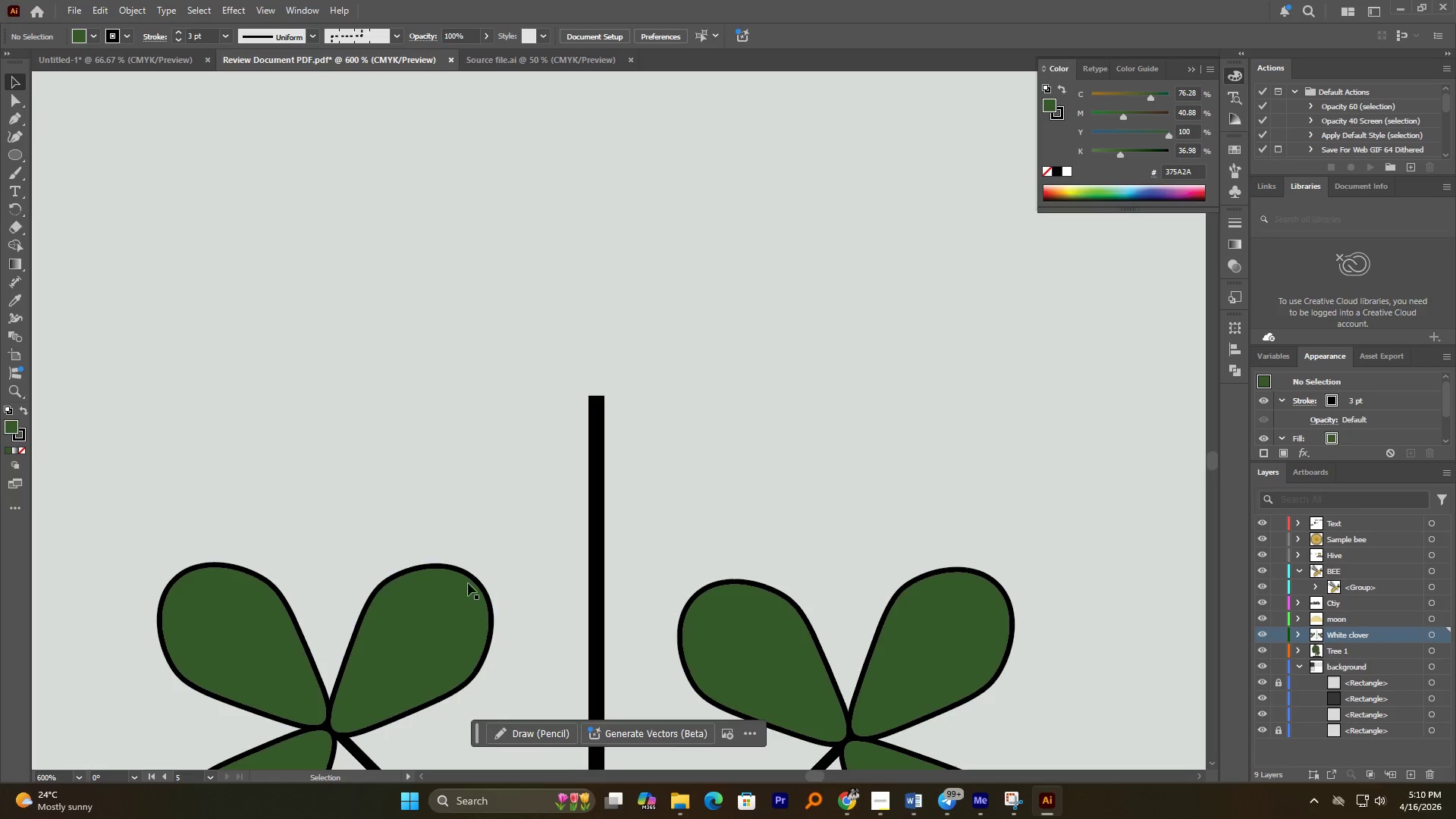 
hold_key(key=AltLeft, duration=0.69)
left_click_drag(start_coordinate=[464, 592], to_coordinate=[588, 453])
 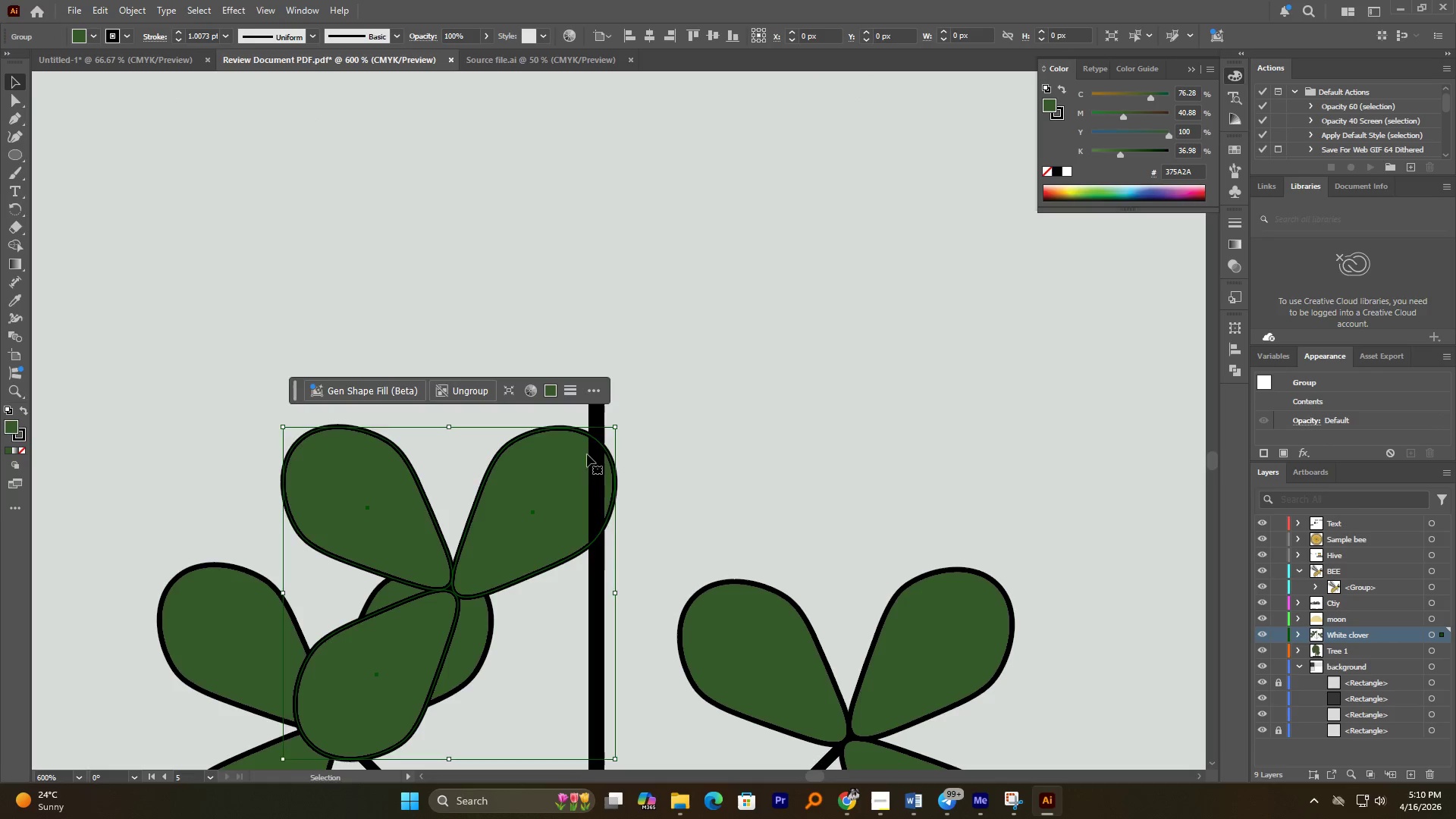 
key(Control+Z)
 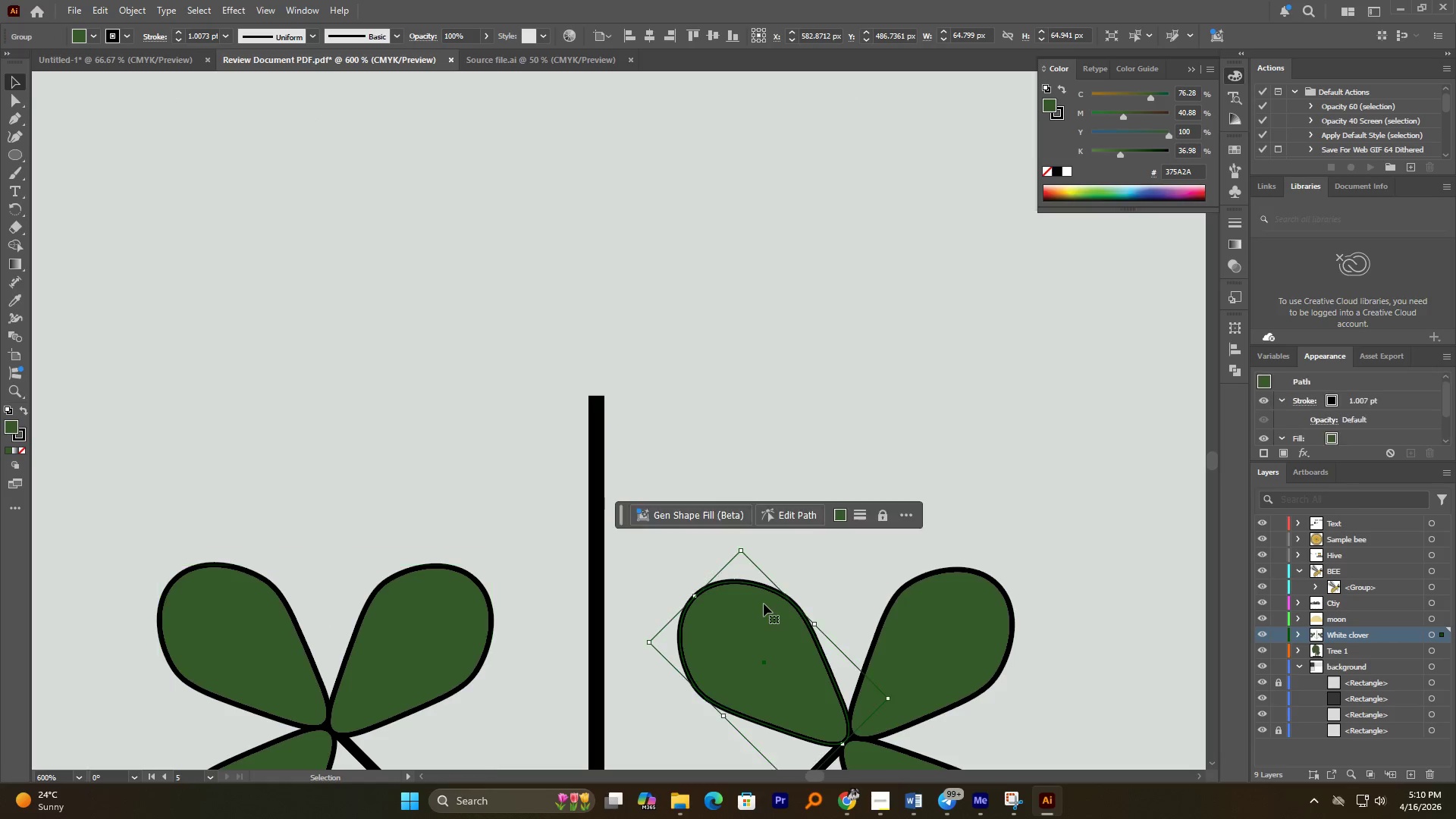 
hold_key(key=AltLeft, duration=0.88)
left_click_drag(start_coordinate=[747, 613], to_coordinate=[692, 398])
 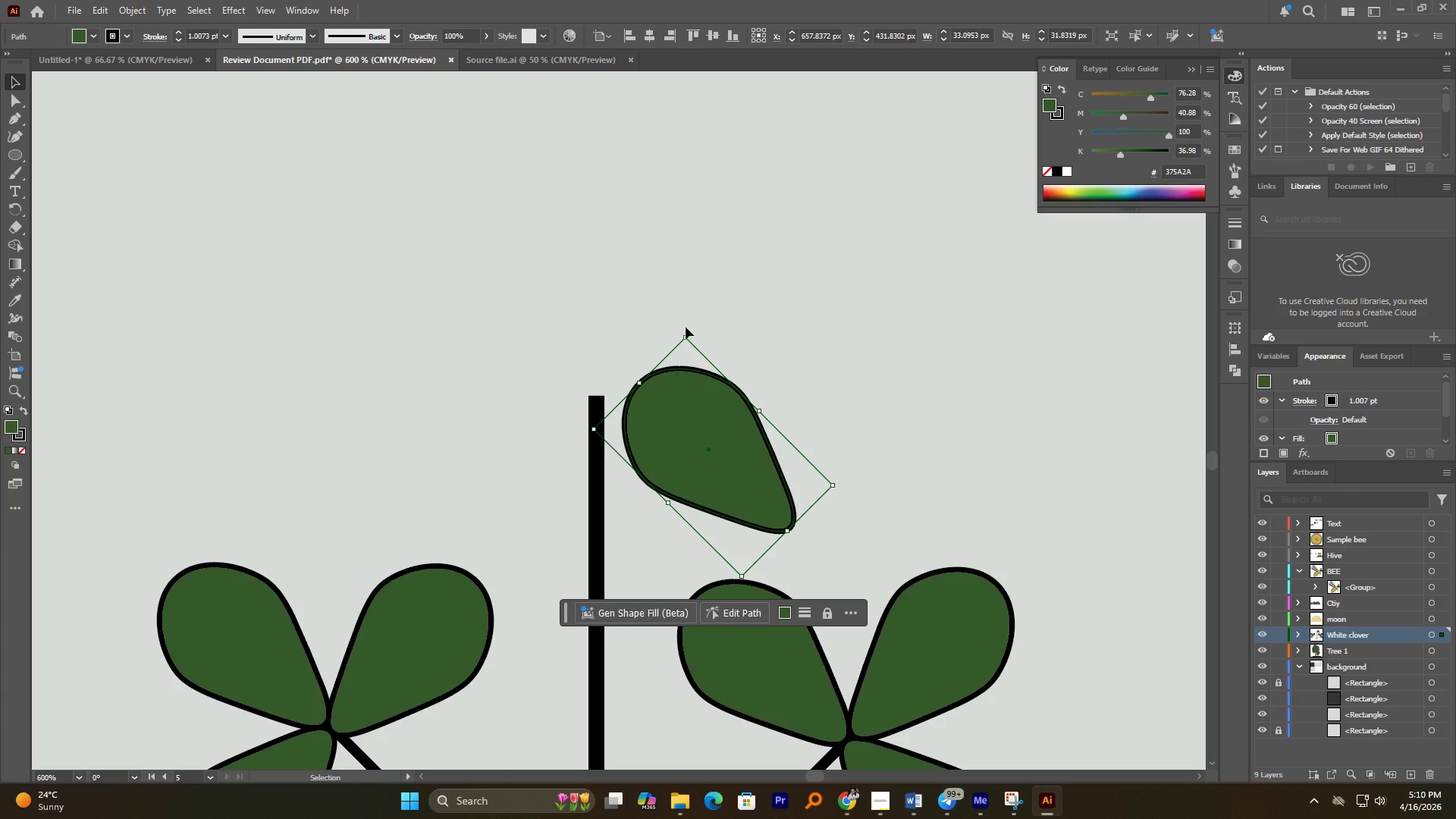 
left_click_drag(start_coordinate=[686, 328], to_coordinate=[780, 498])
 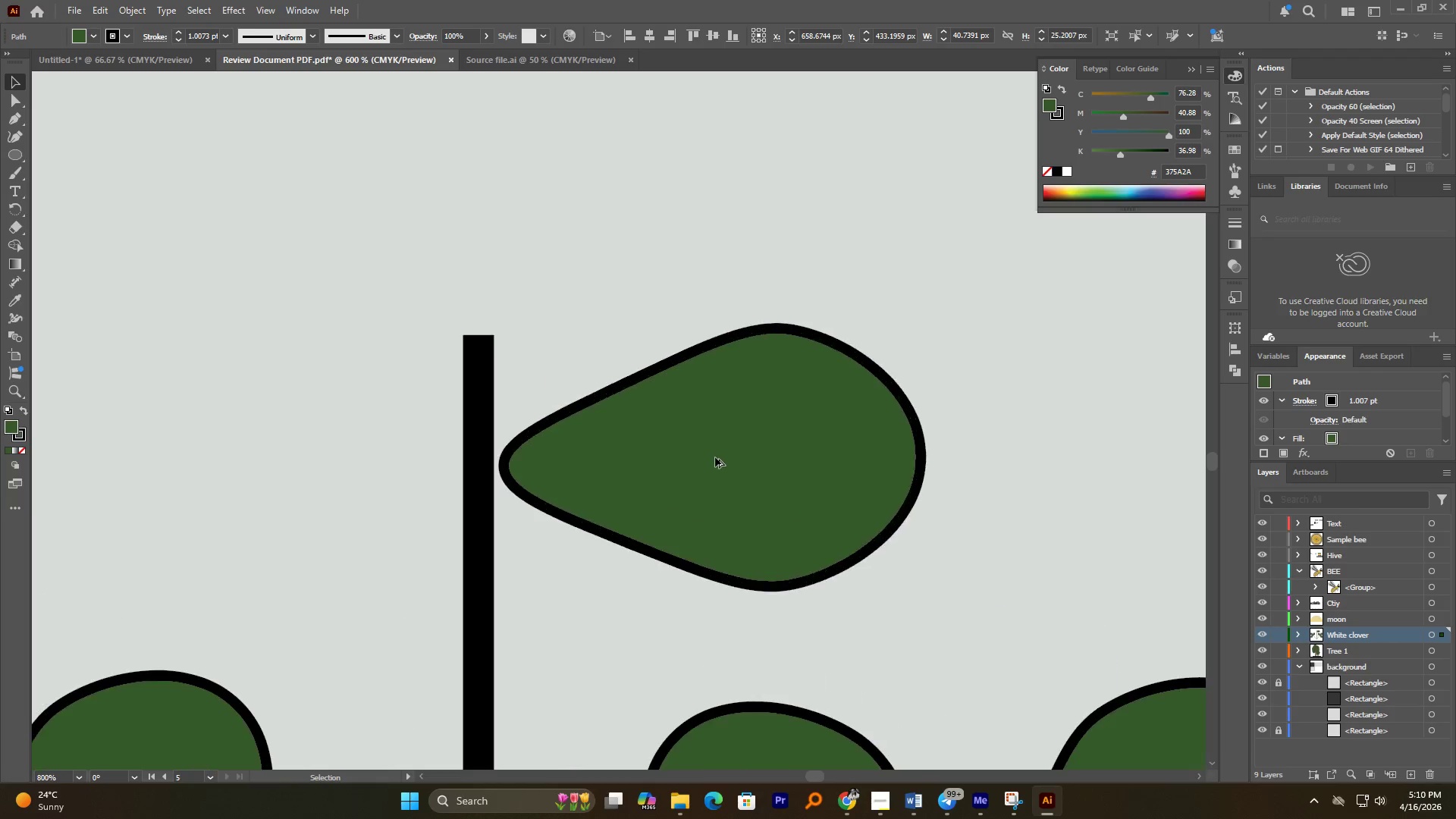 
hold_key(key=ShiftLeft, duration=0.5)
 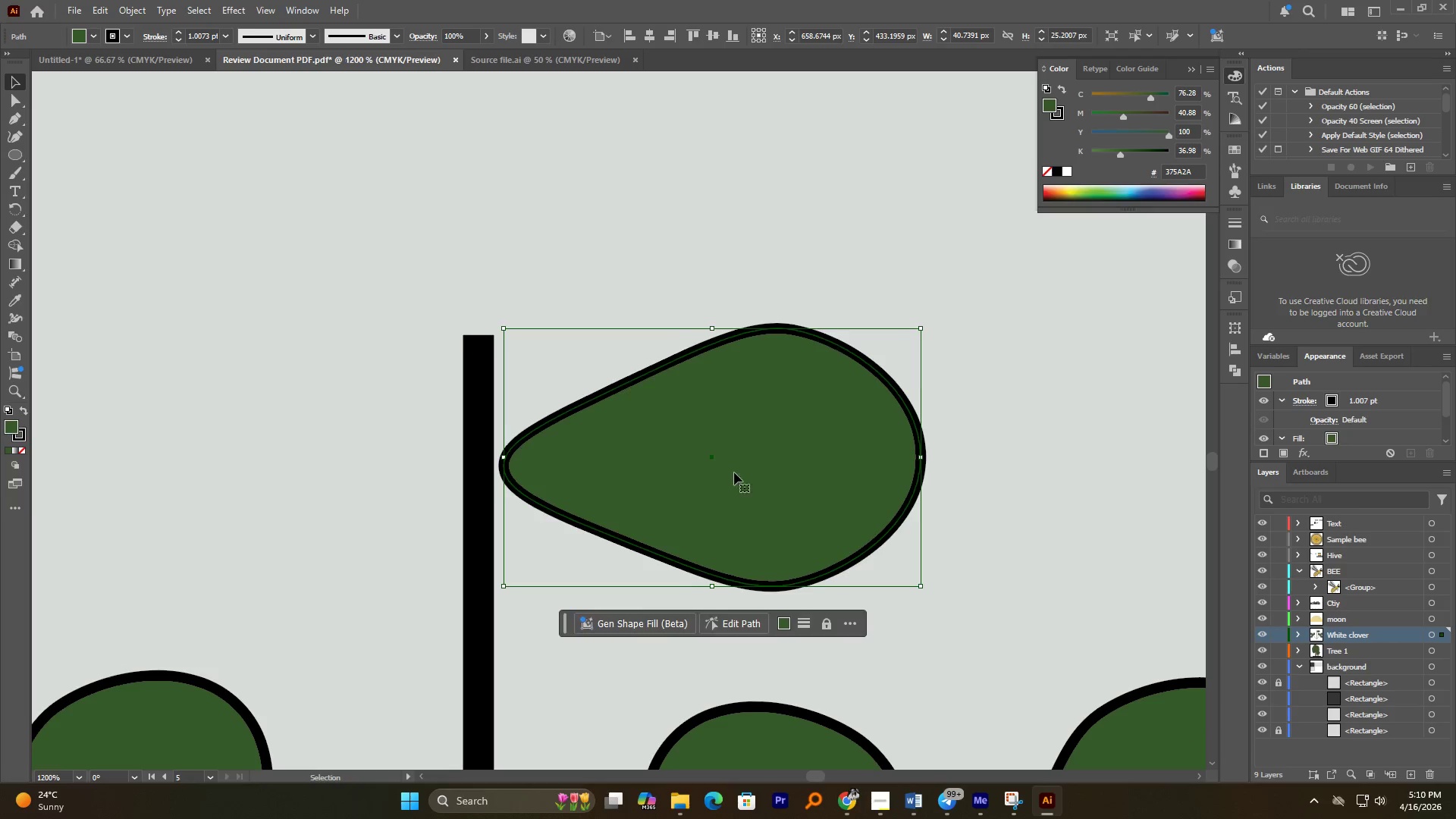 
hold_key(key=AltLeft, duration=0.47)
 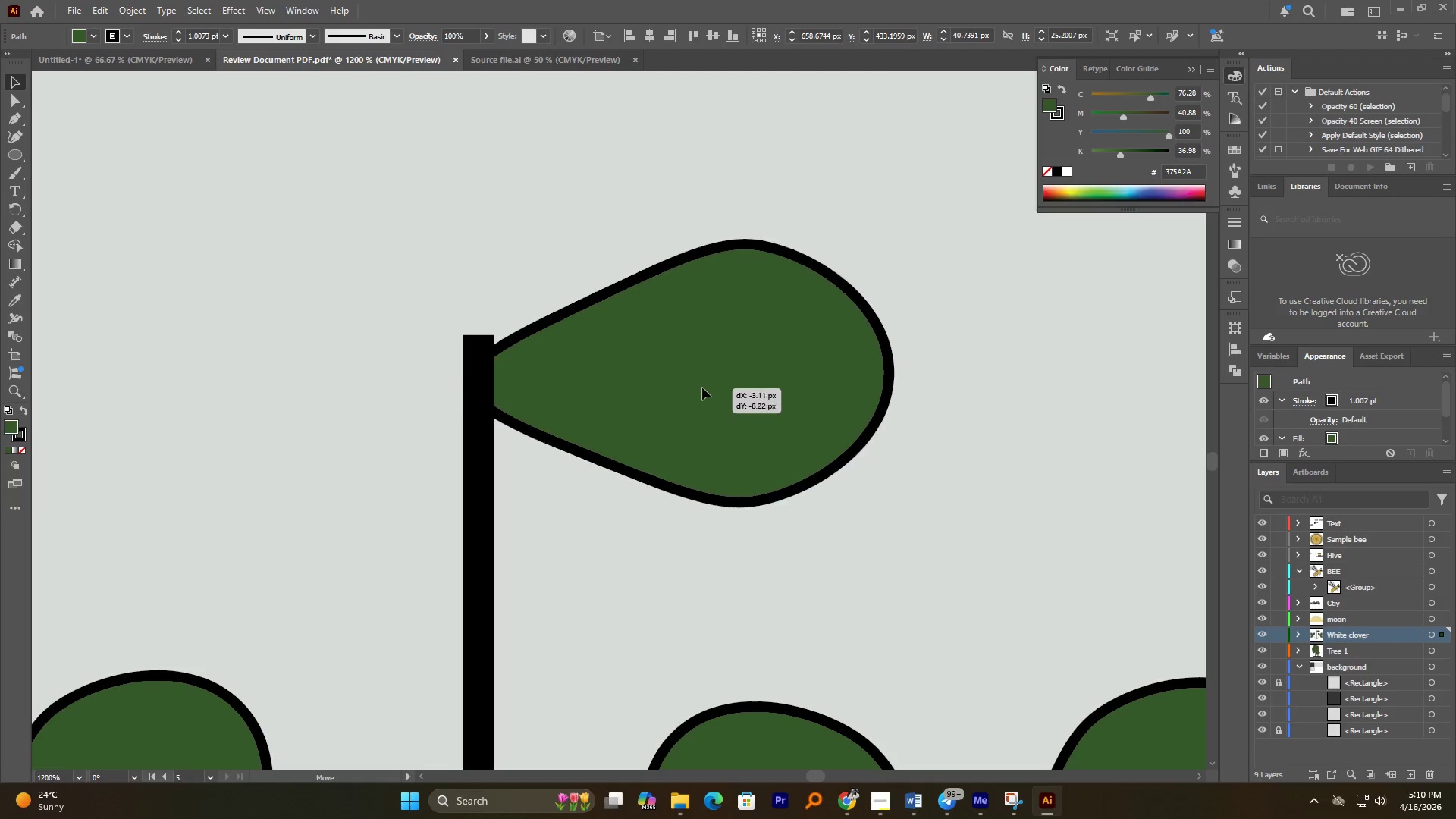 
left_click_drag(start_coordinate=[734, 472], to_coordinate=[716, 367])
 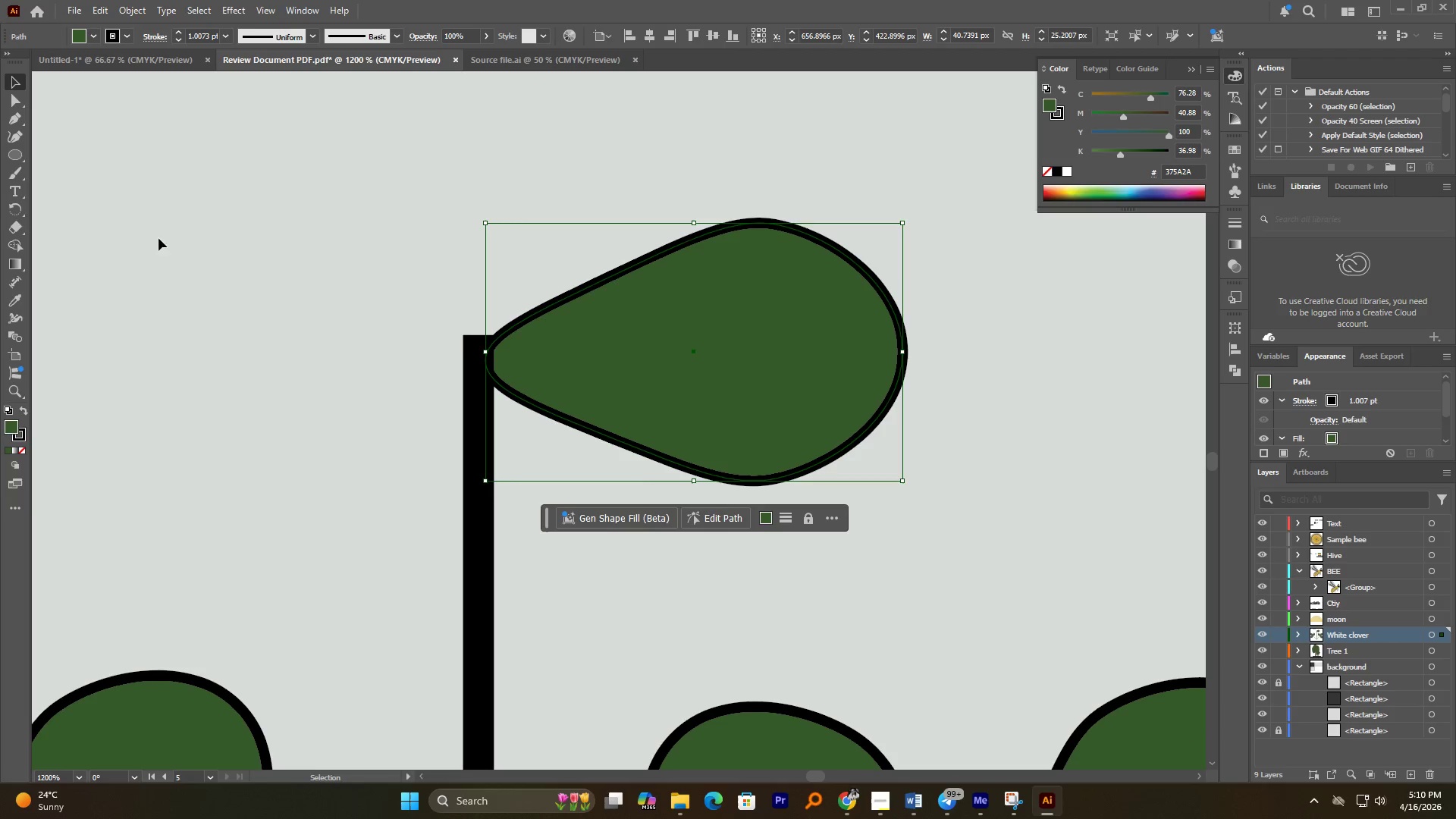 
scroll: coordinate [714, 457], scroll_direction: up, amount: 2.0
 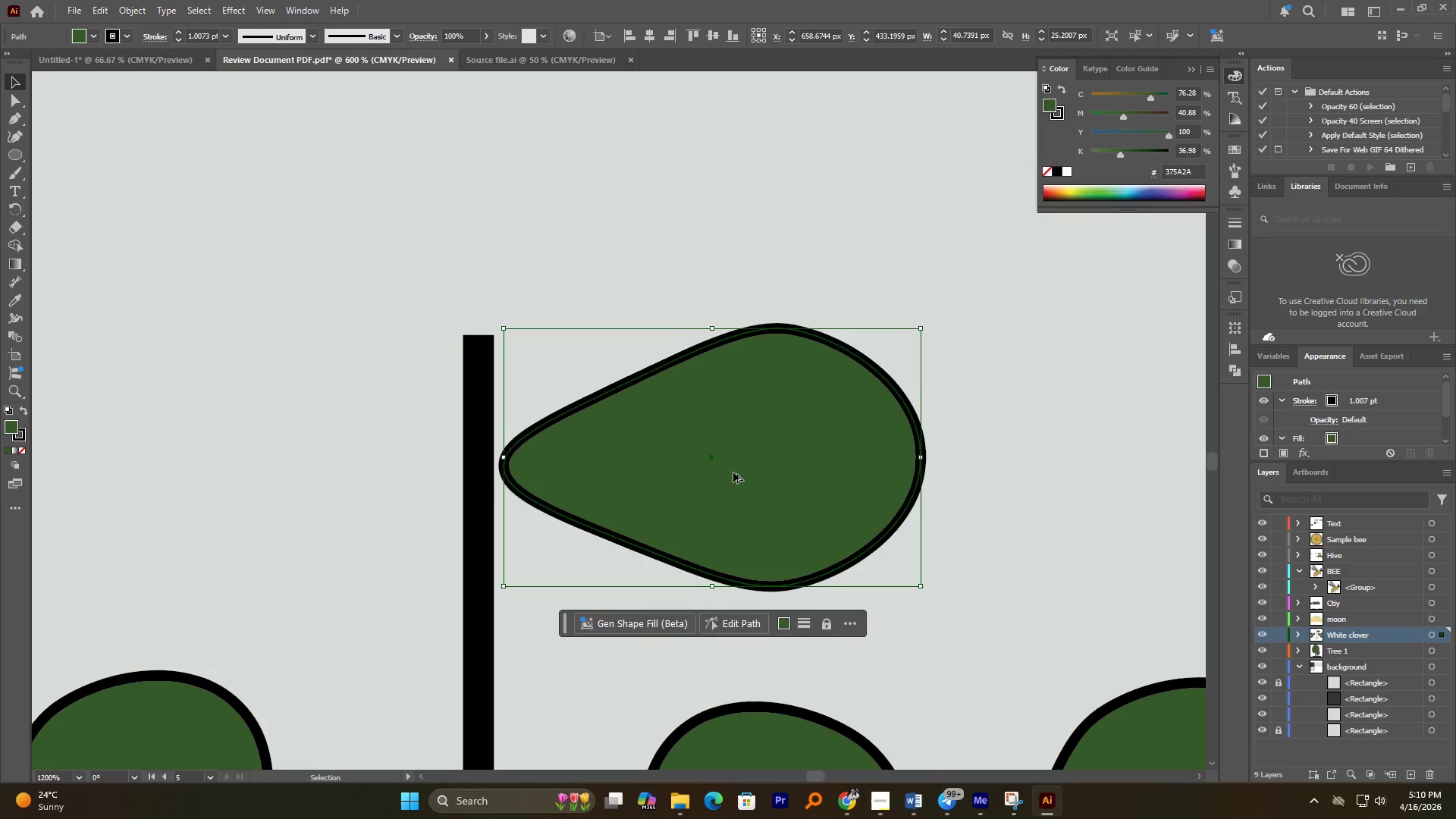 
left_click_drag(start_coordinate=[690, 479], to_coordinate=[698, 291])
 